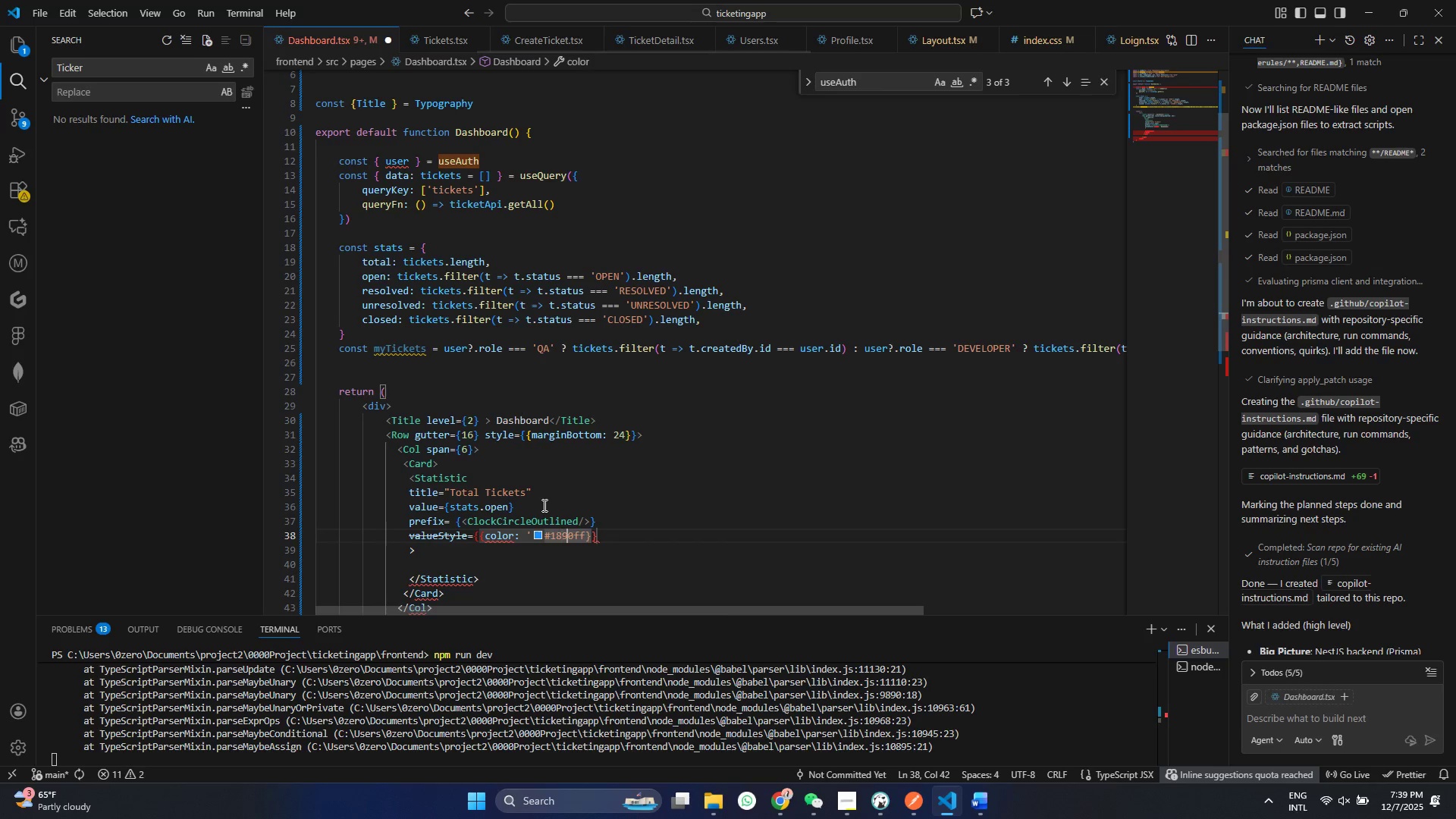 
key(ArrowRight)
 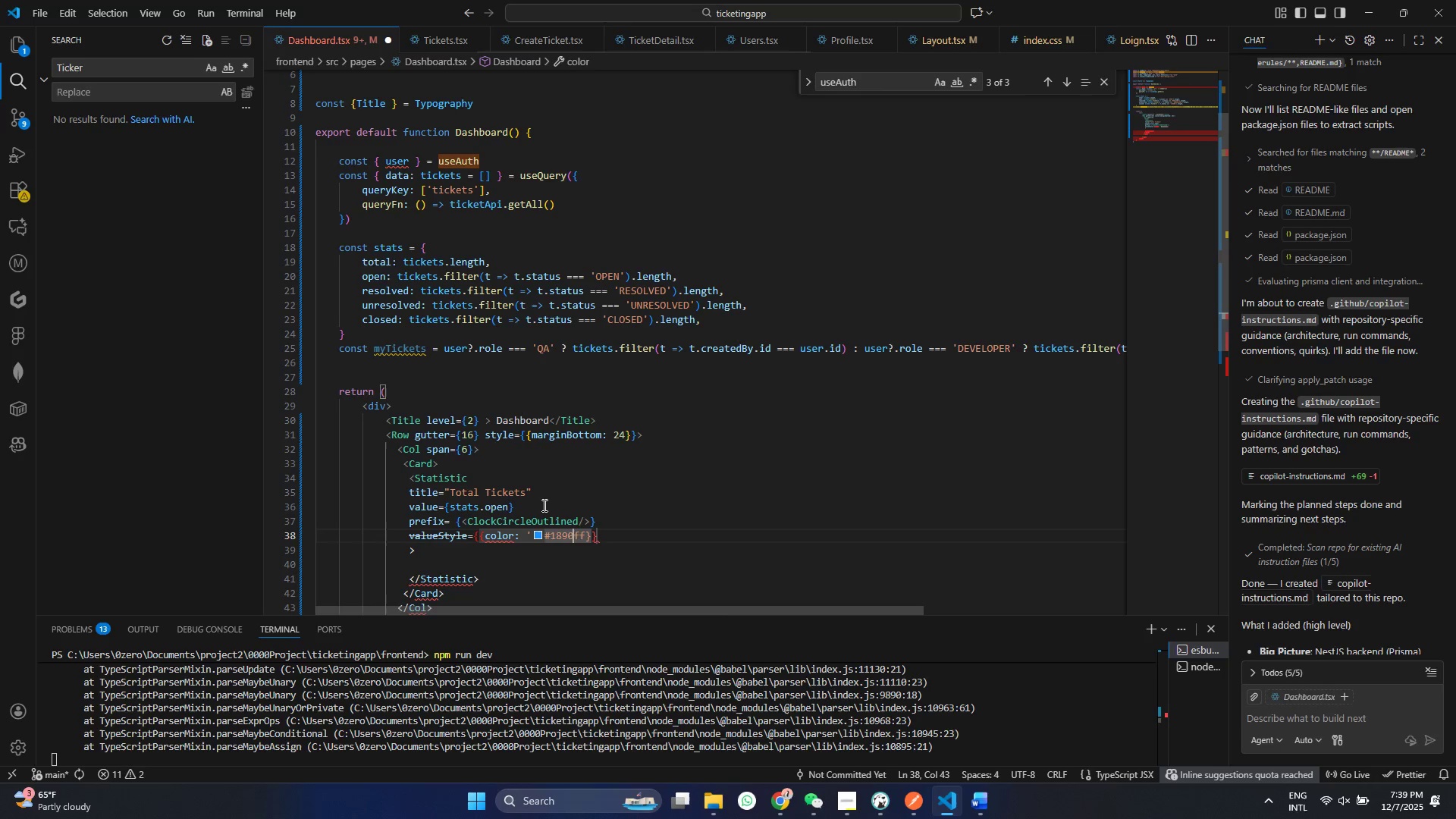 
key(ArrowRight)
 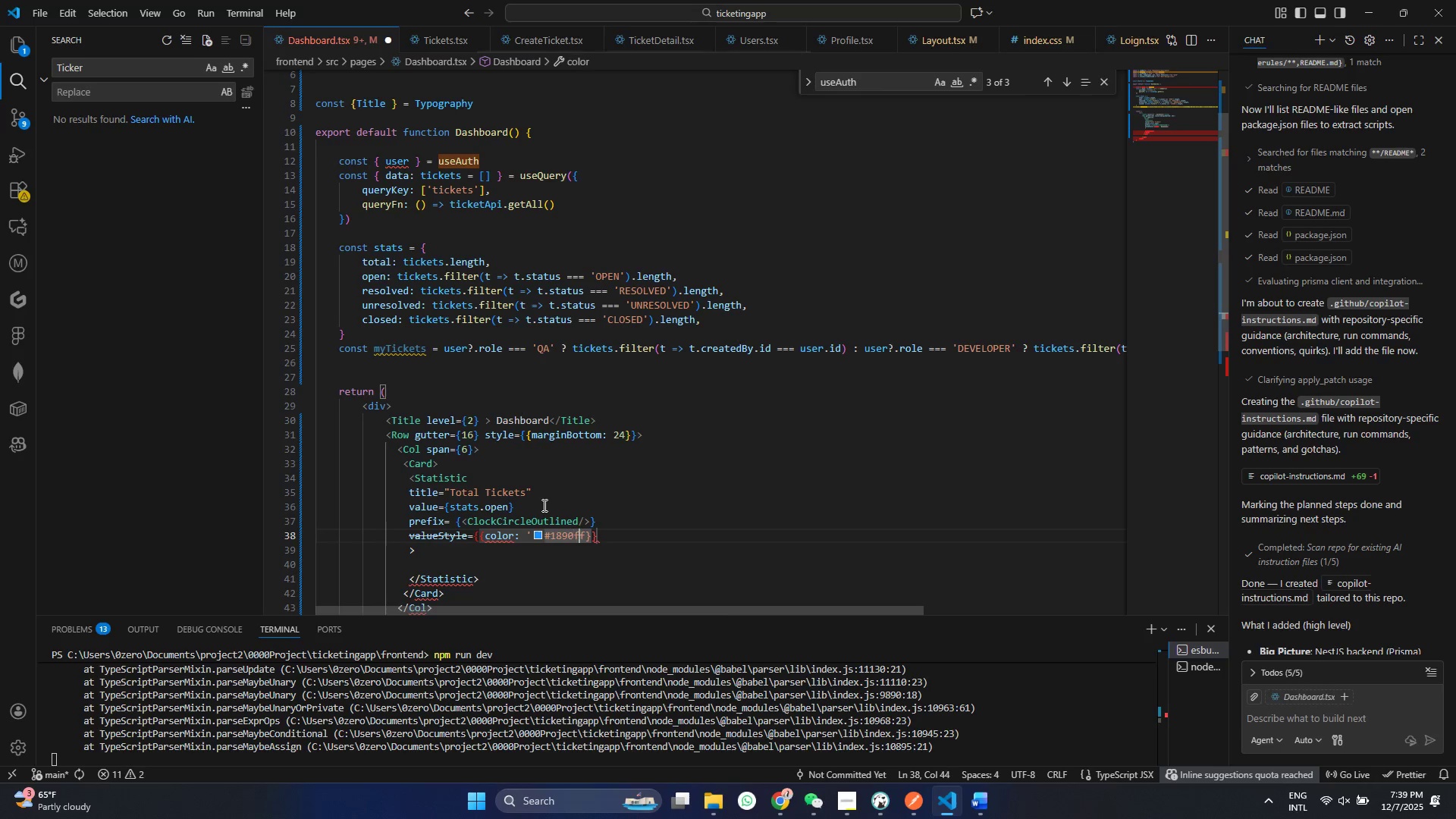 
key(ArrowRight)
 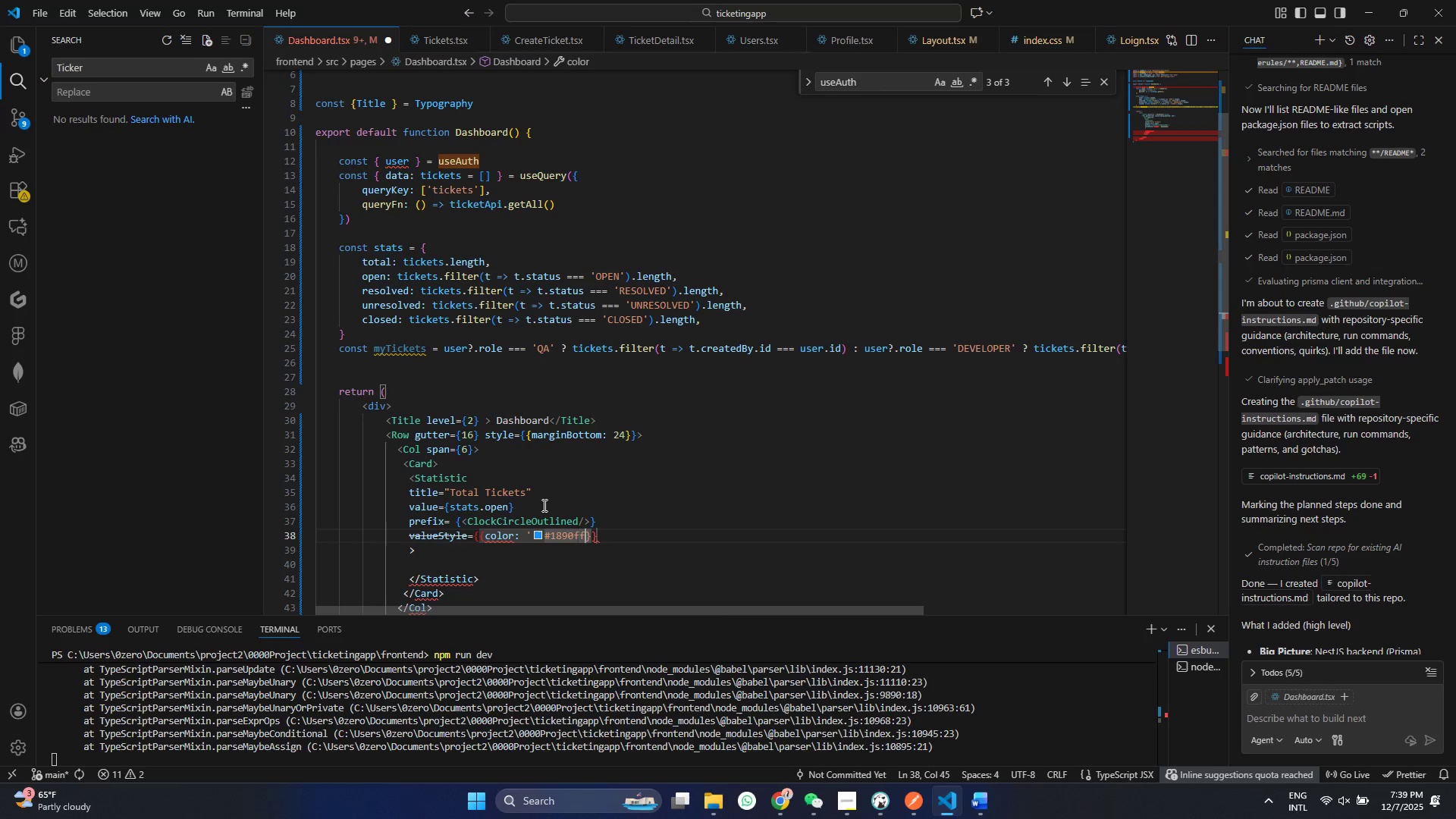 
key(ArrowRight)
 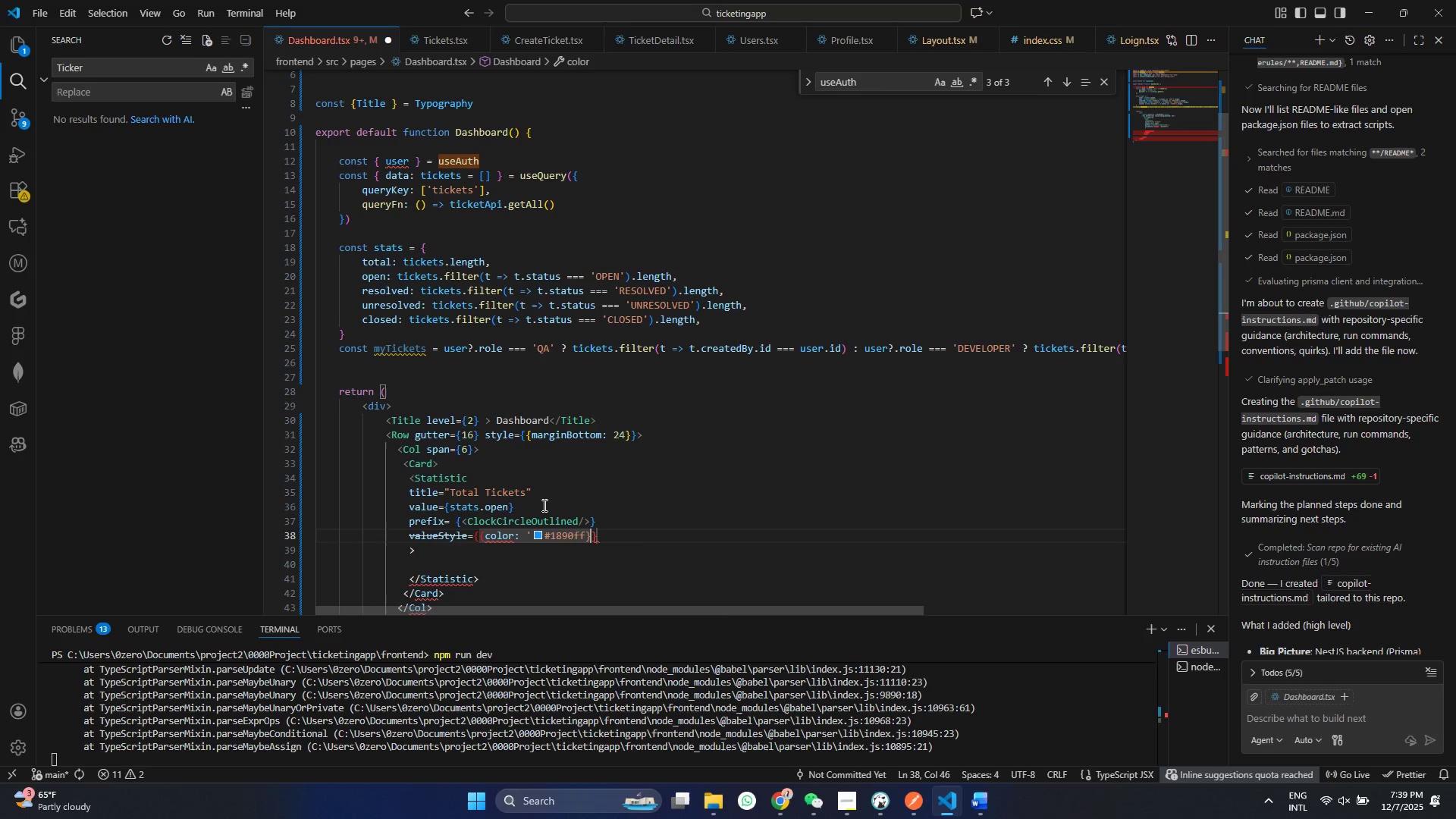 
key(ArrowRight)
 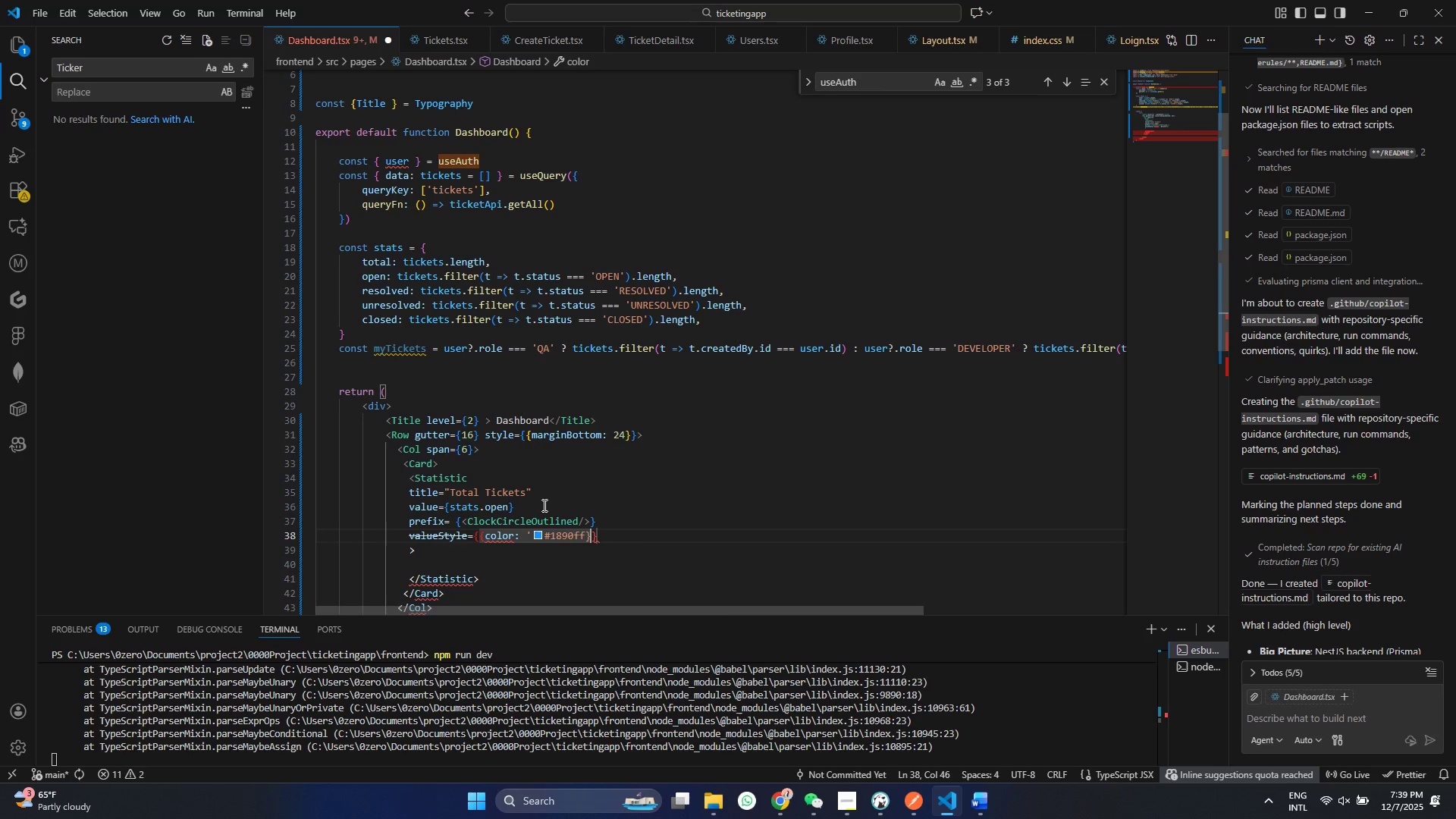 
key(ArrowRight)
 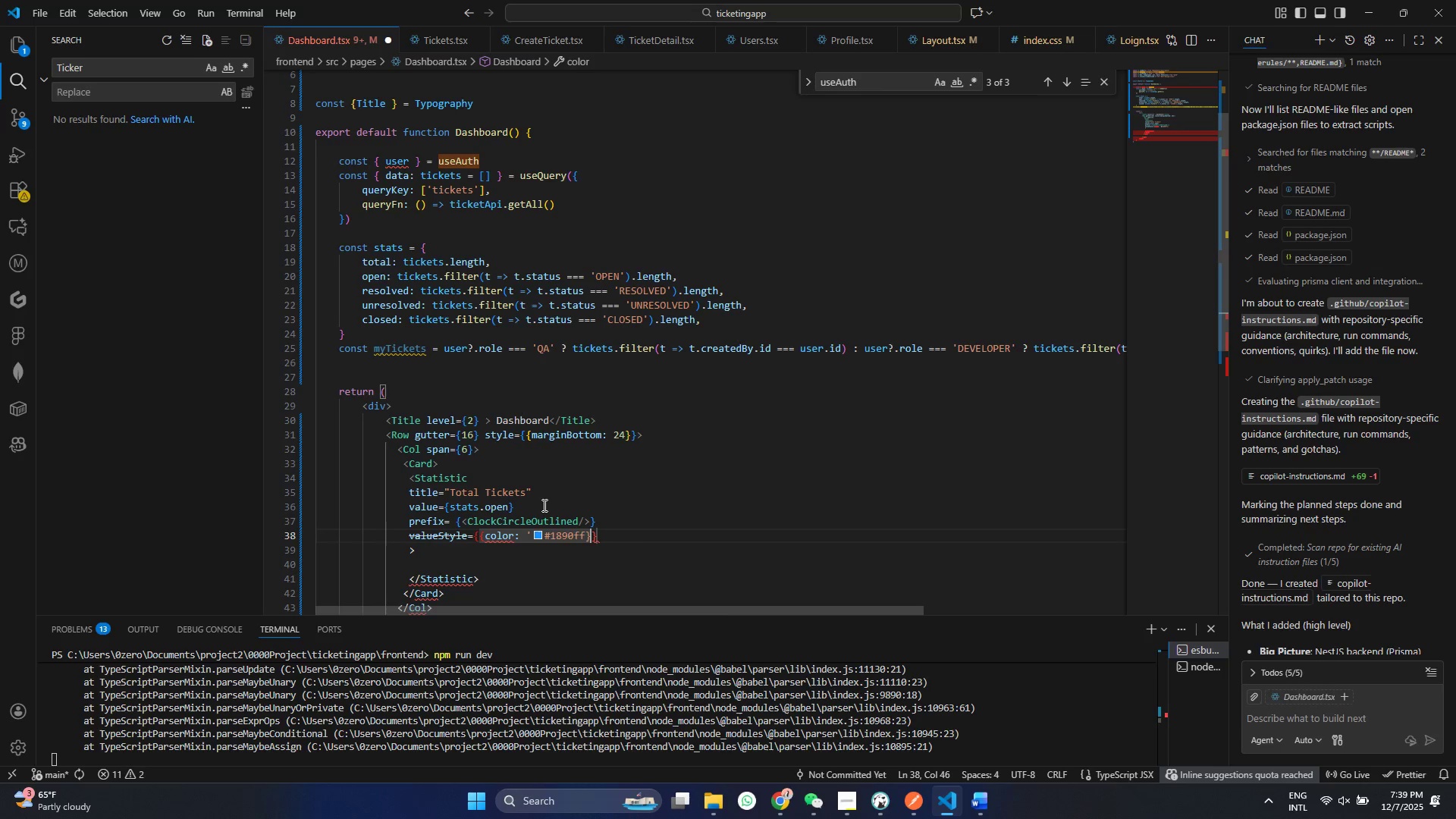 
key(ArrowRight)
 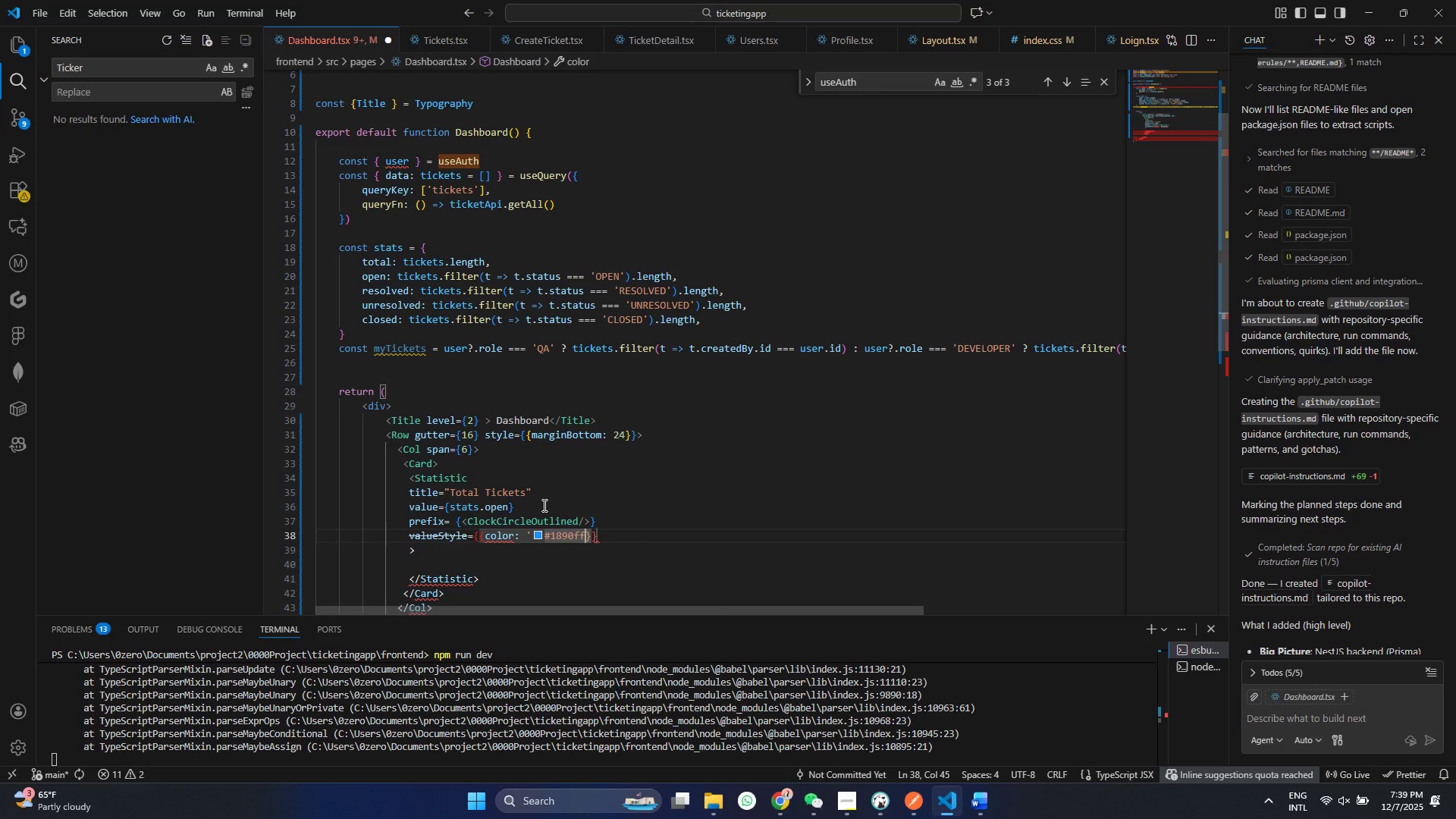 
key(ArrowLeft)
 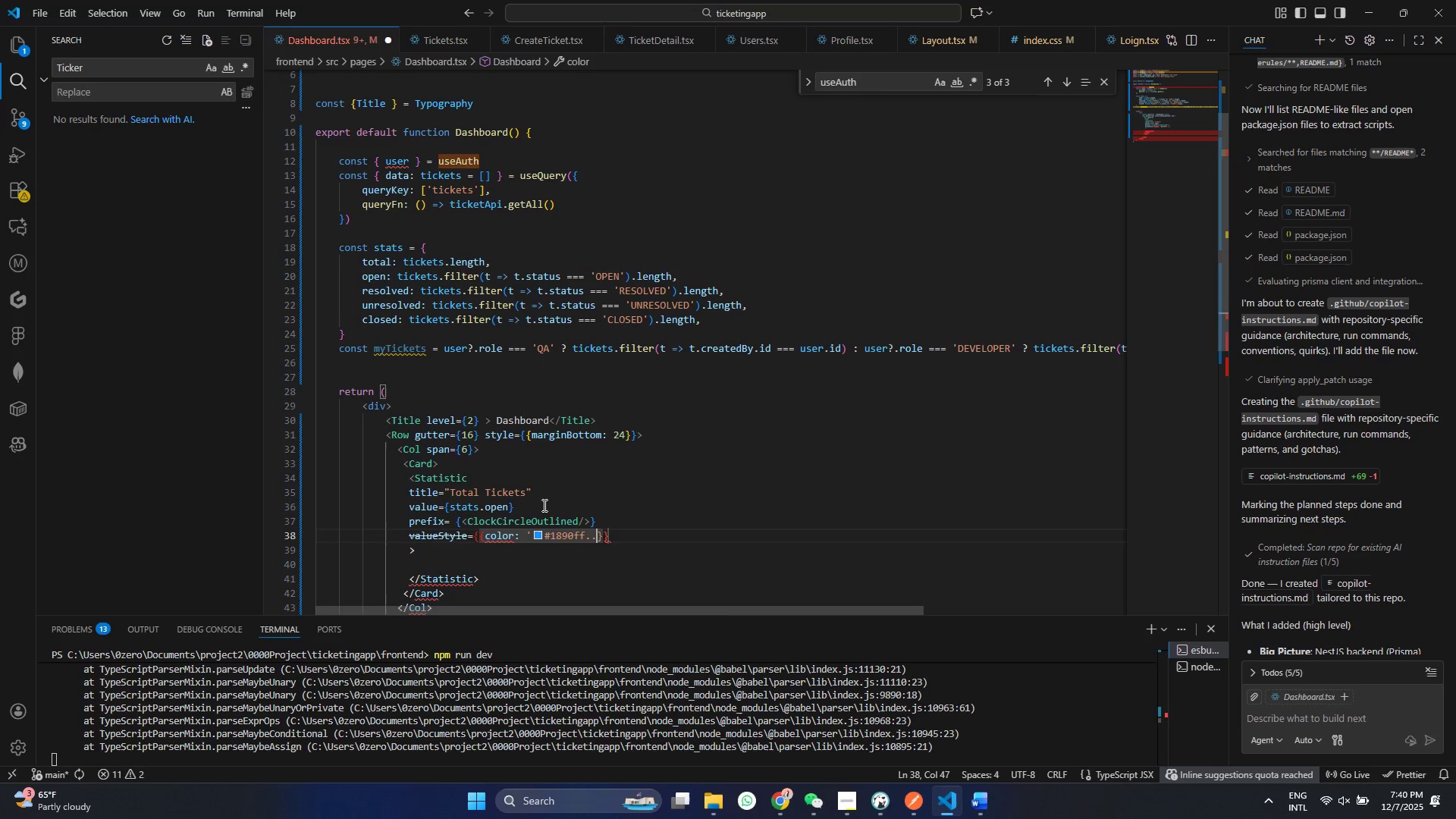 
key(Period)
 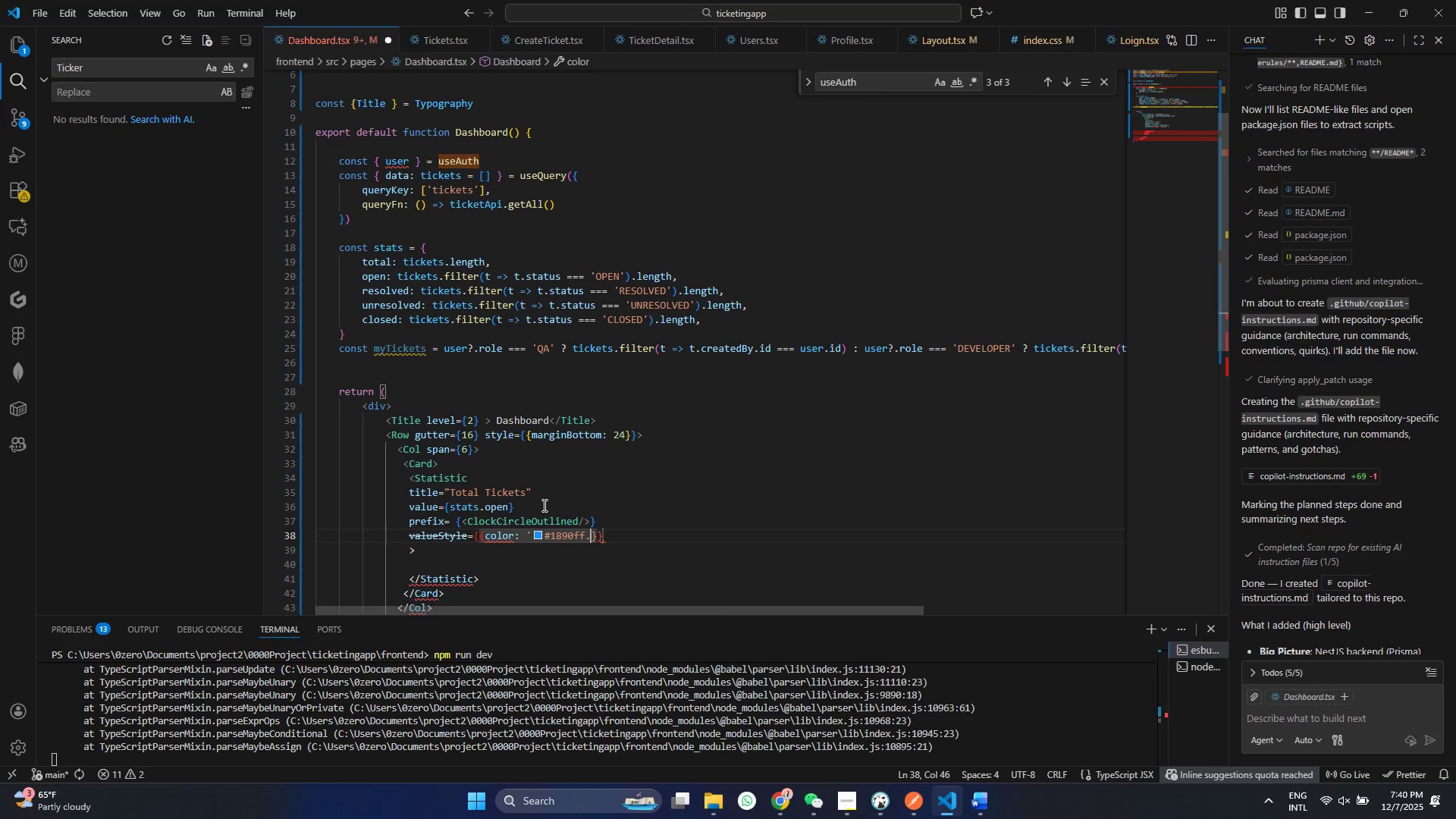 
key(Period)
 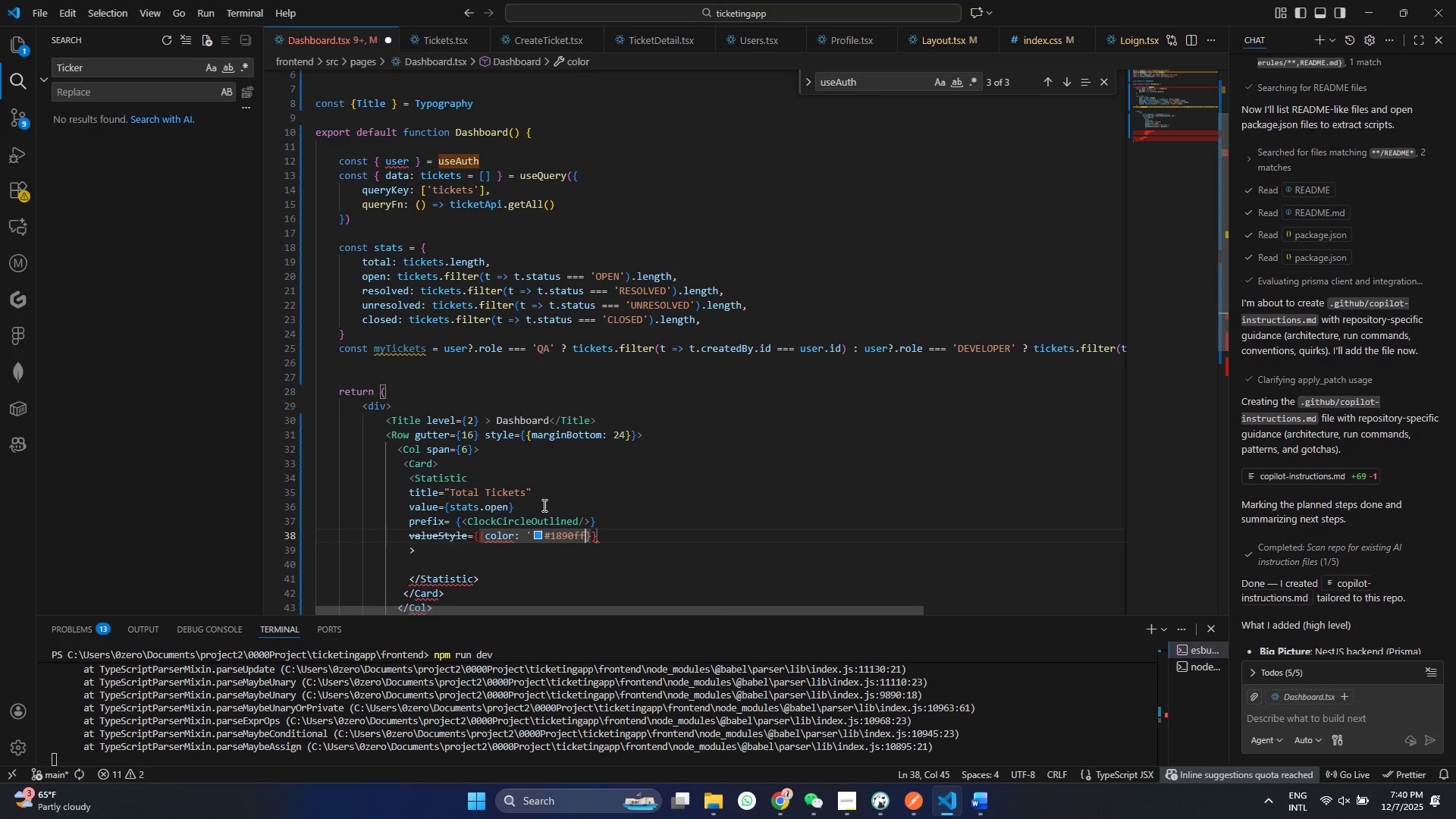 
key(Backspace)
 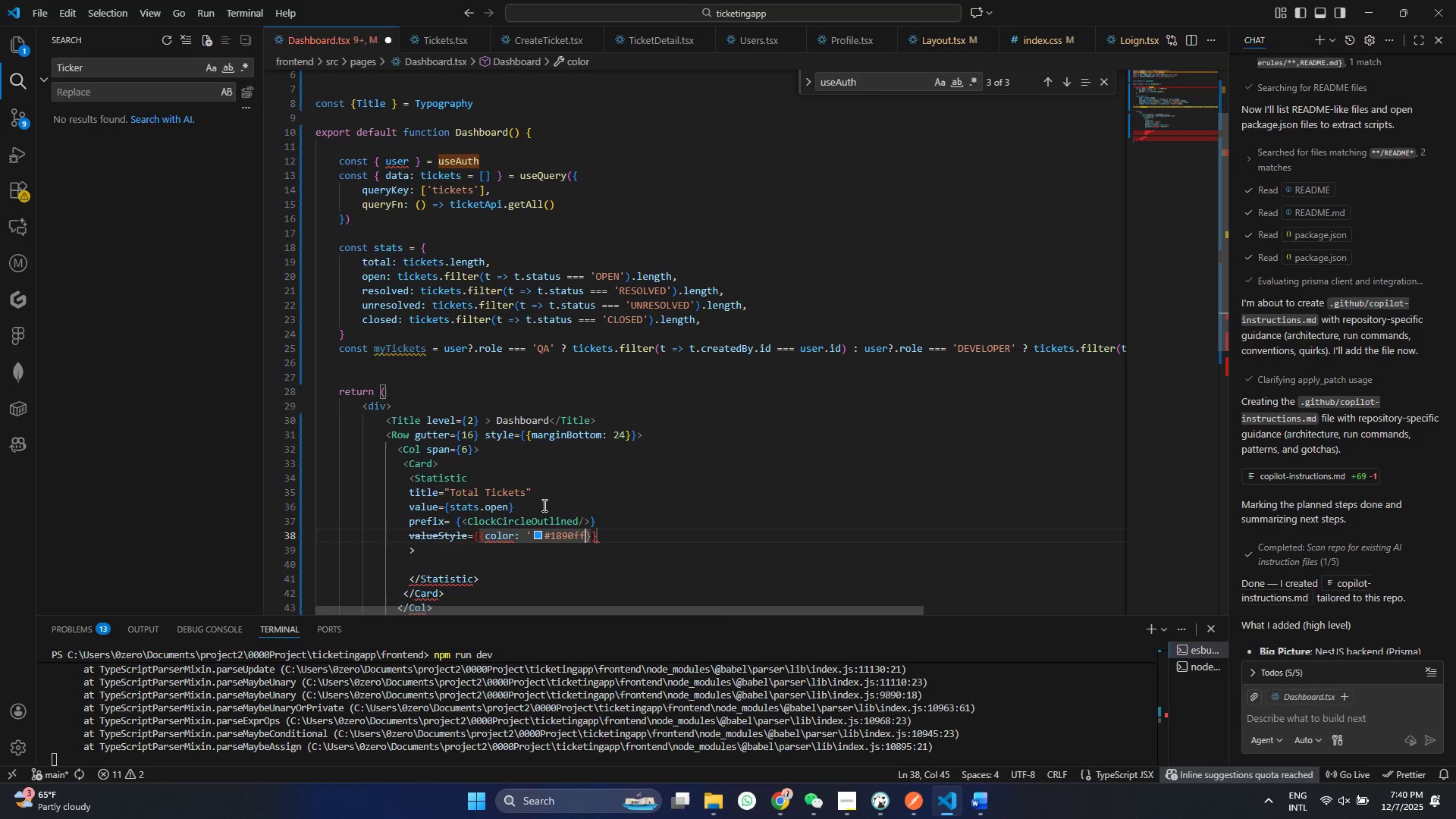 
key(Backspace)
 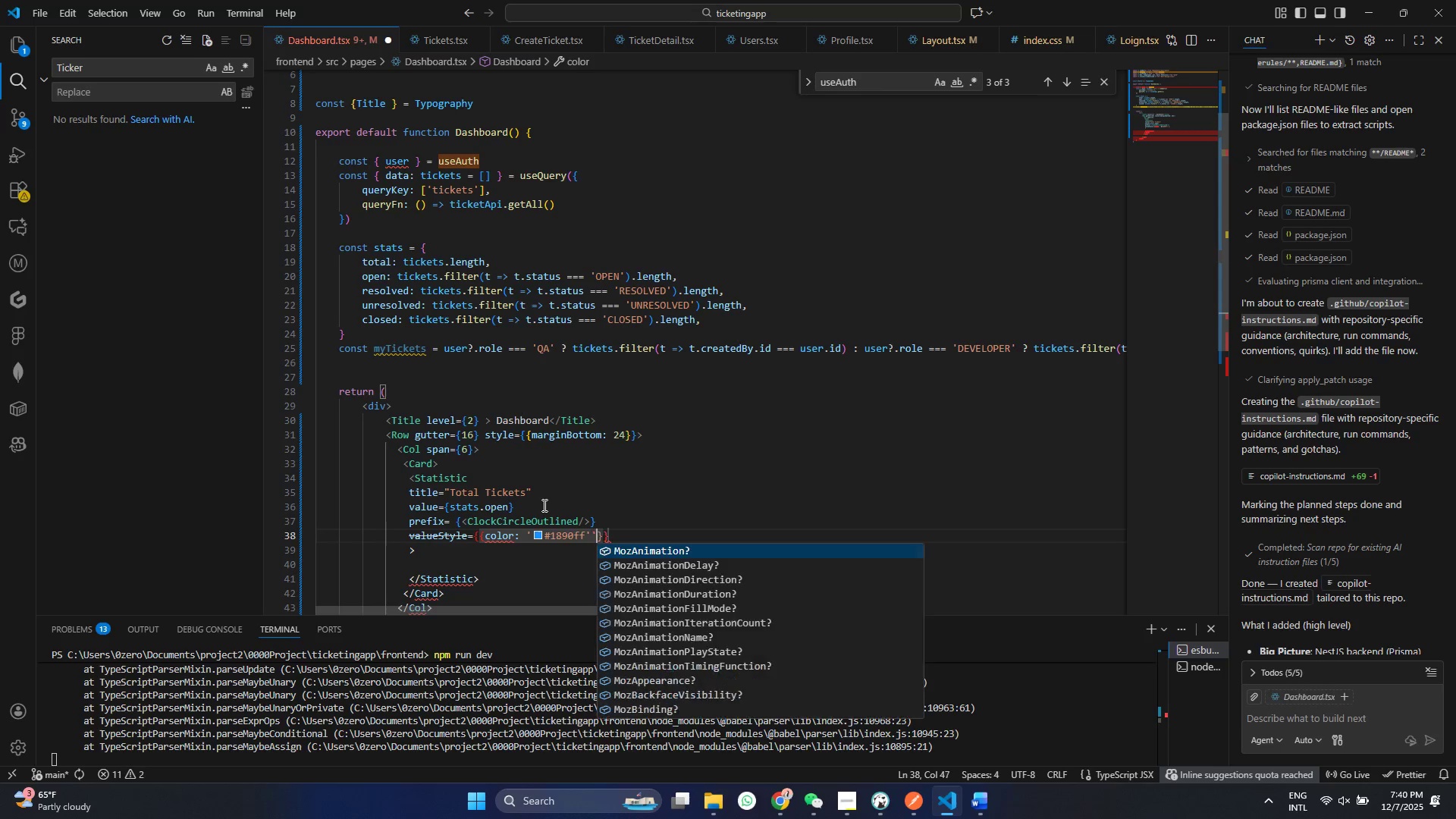 
key(Quote)
 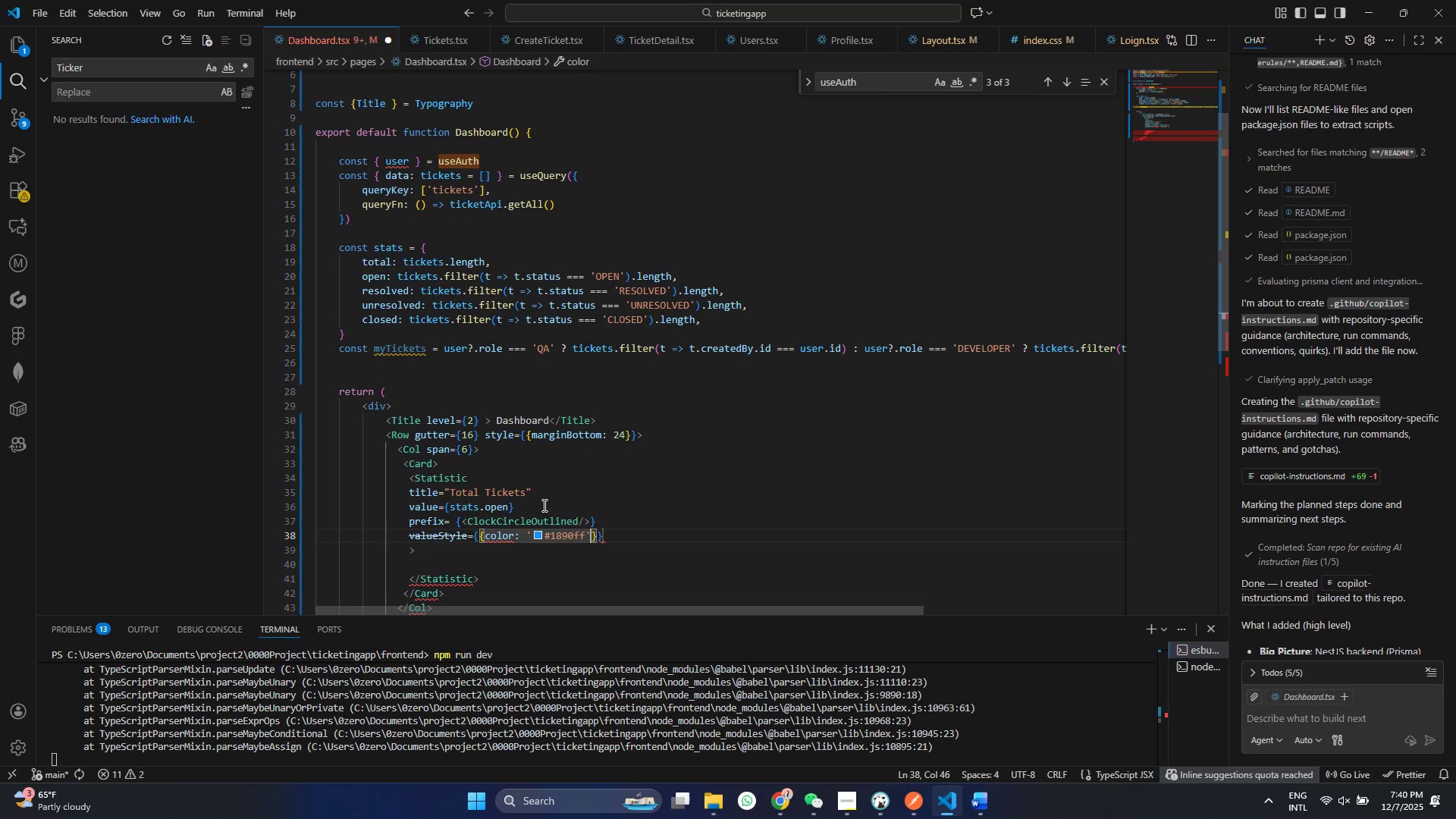 
key(Quote)
 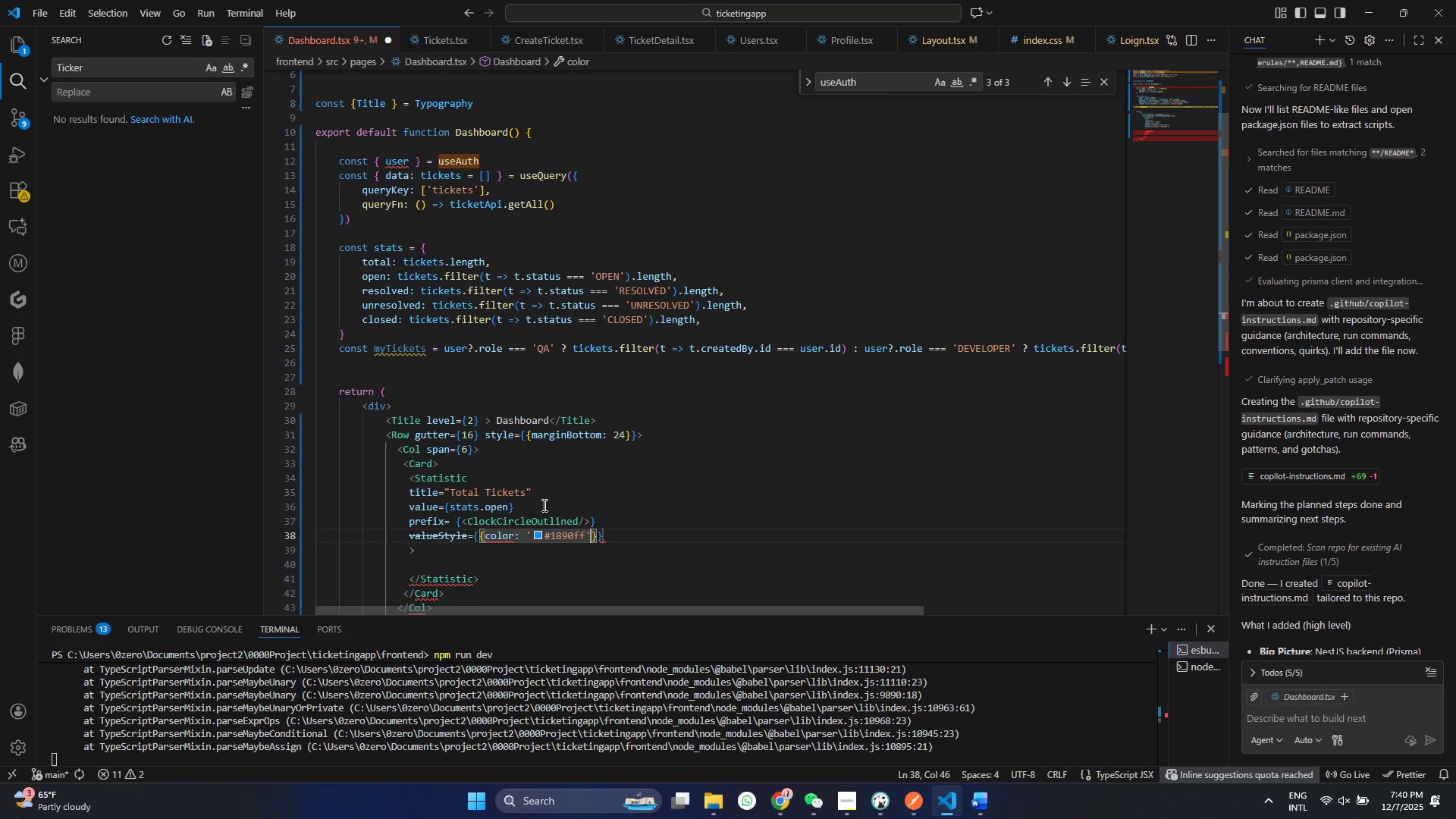 
key(Backspace)
 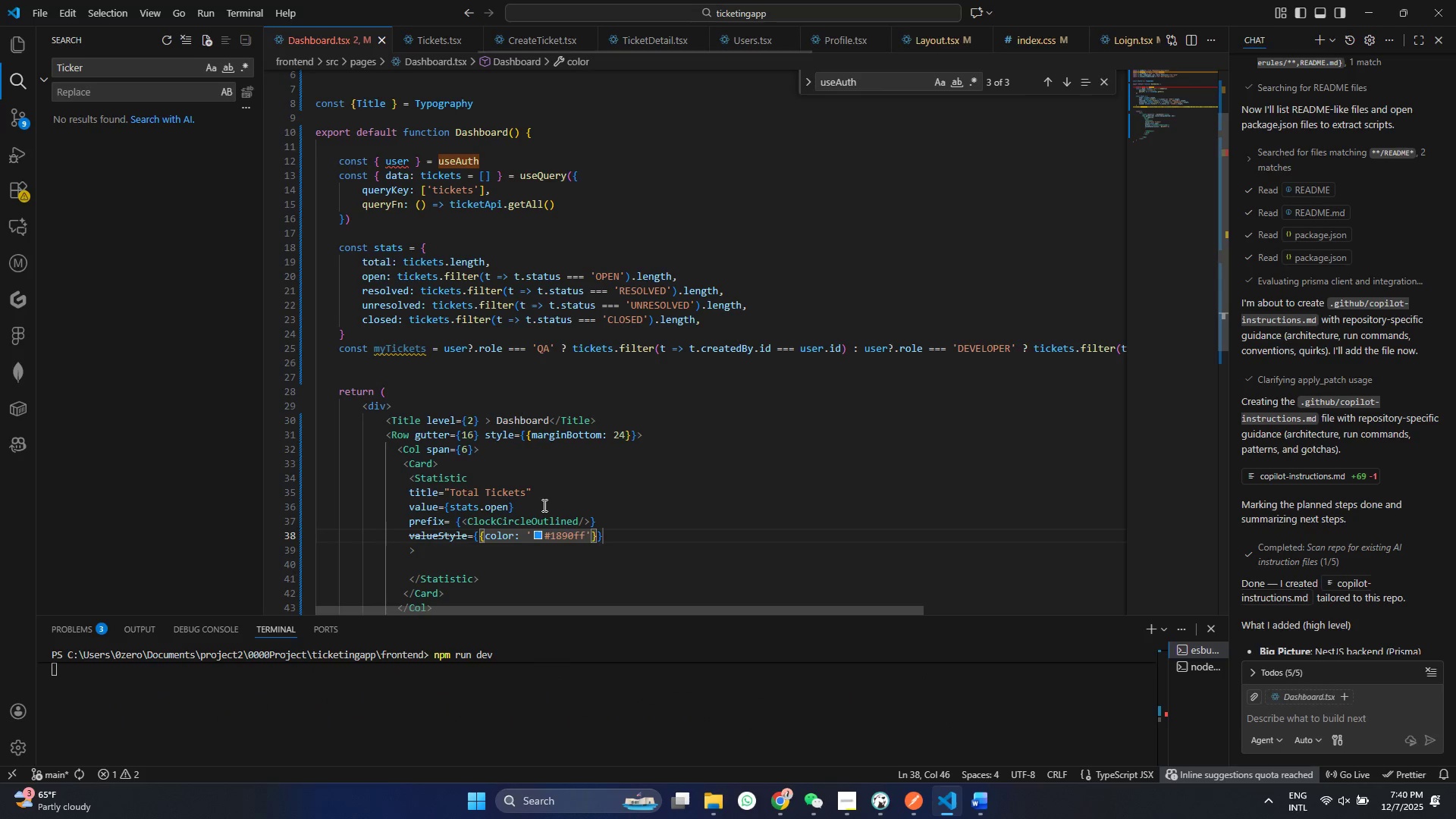 
key(Control+S)
 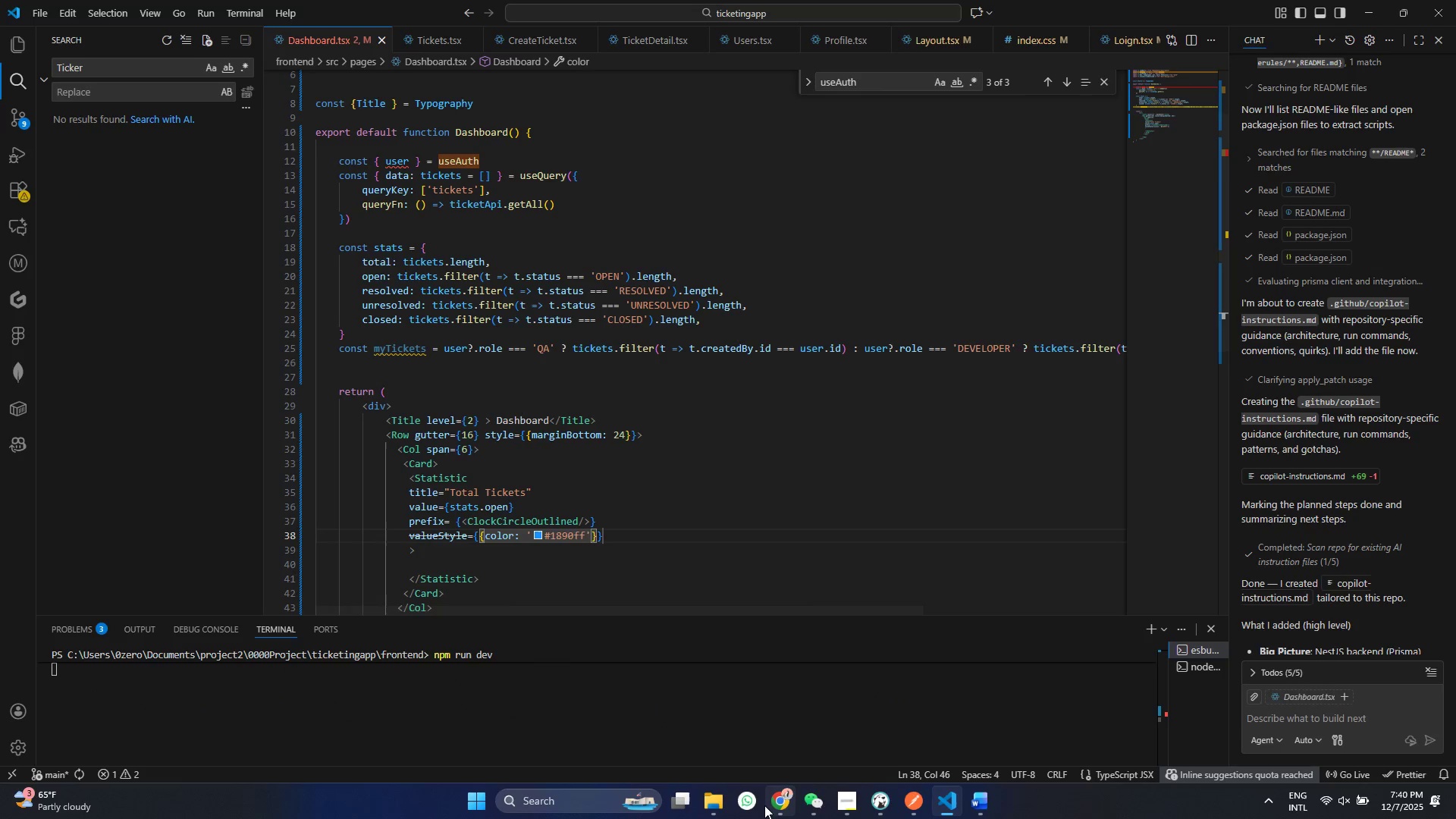 
left_click([781, 805])
 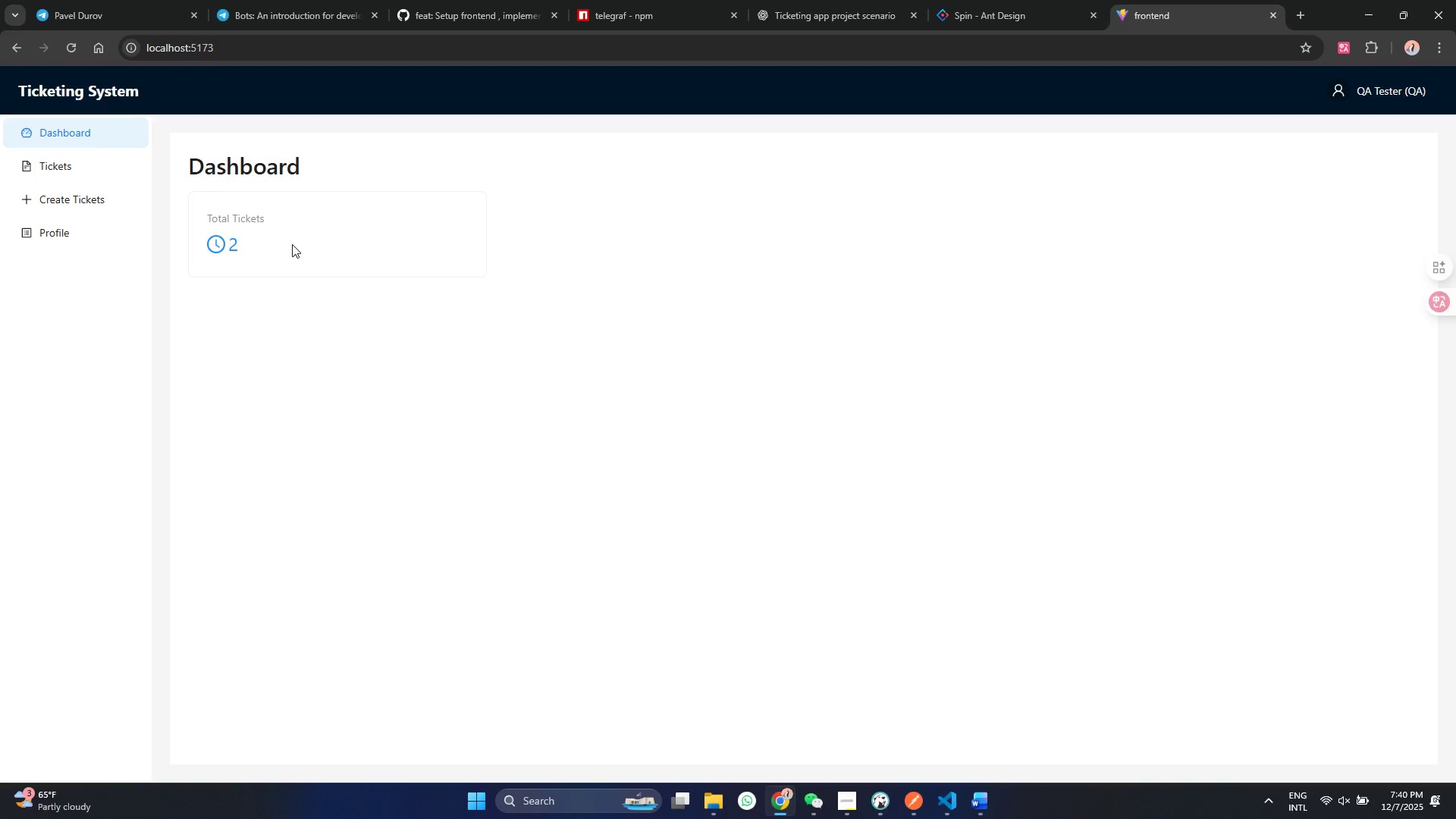 
left_click([292, 245])
 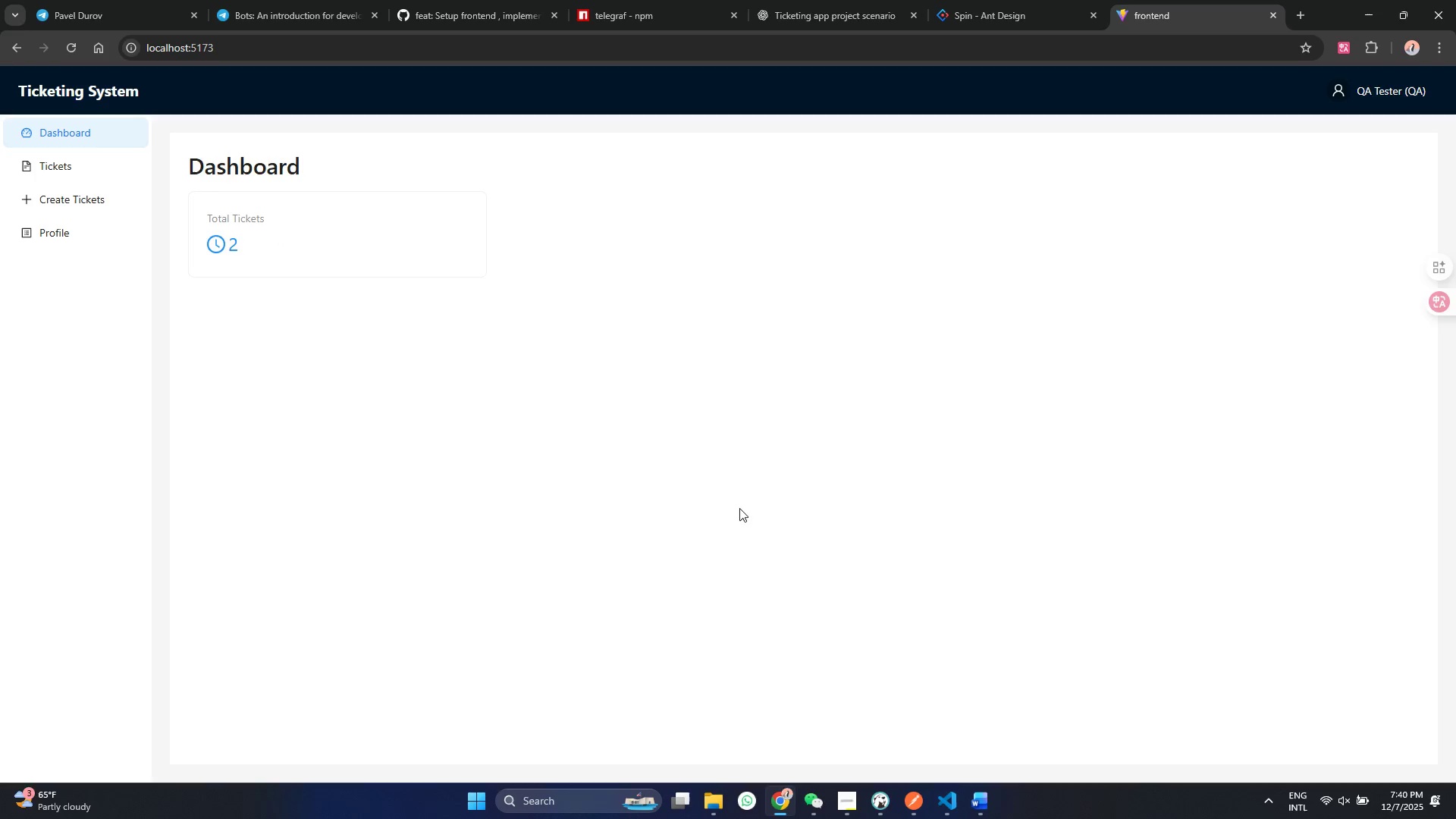 
left_click([277, 232])
 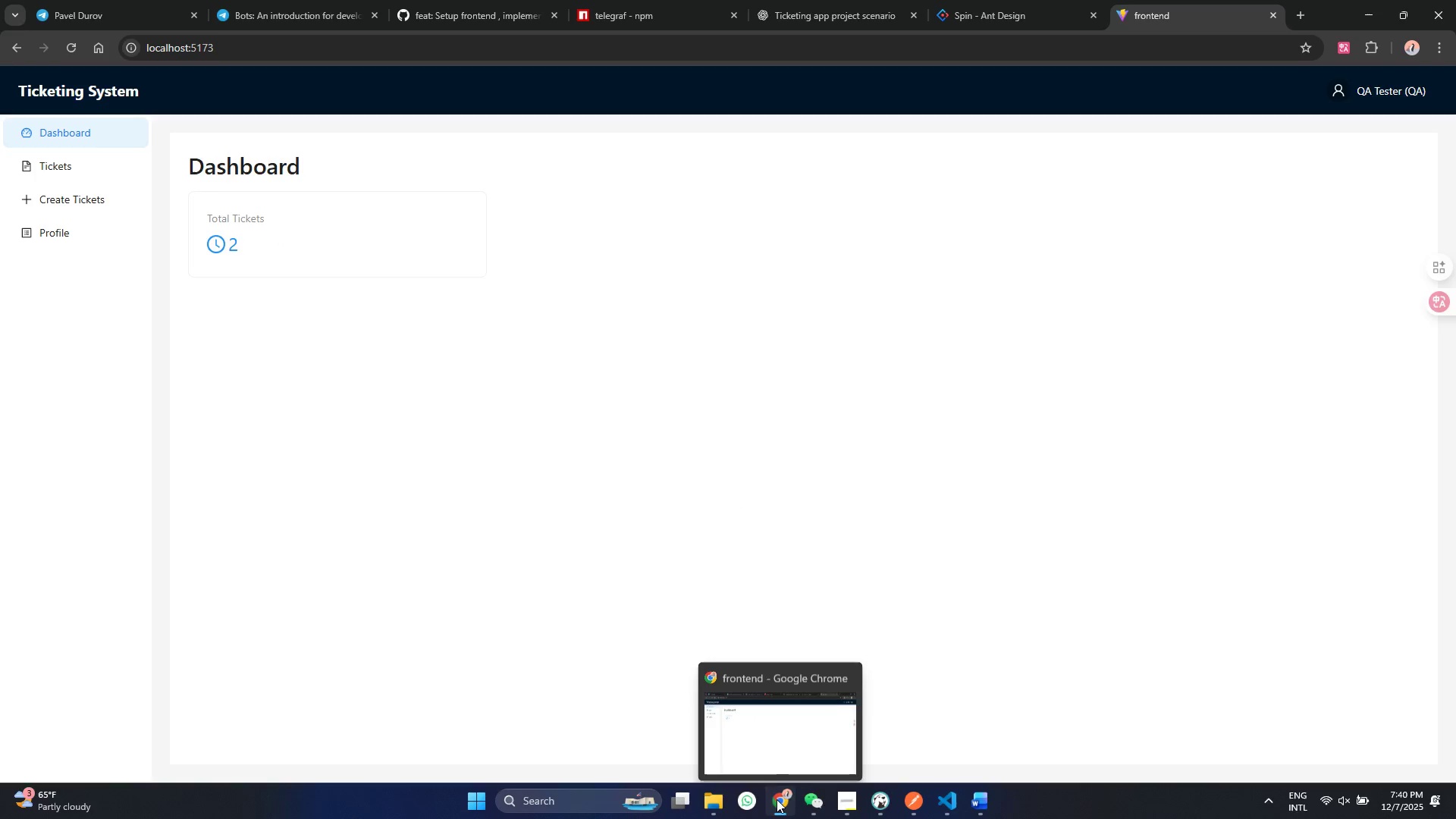 
left_click([777, 799])
 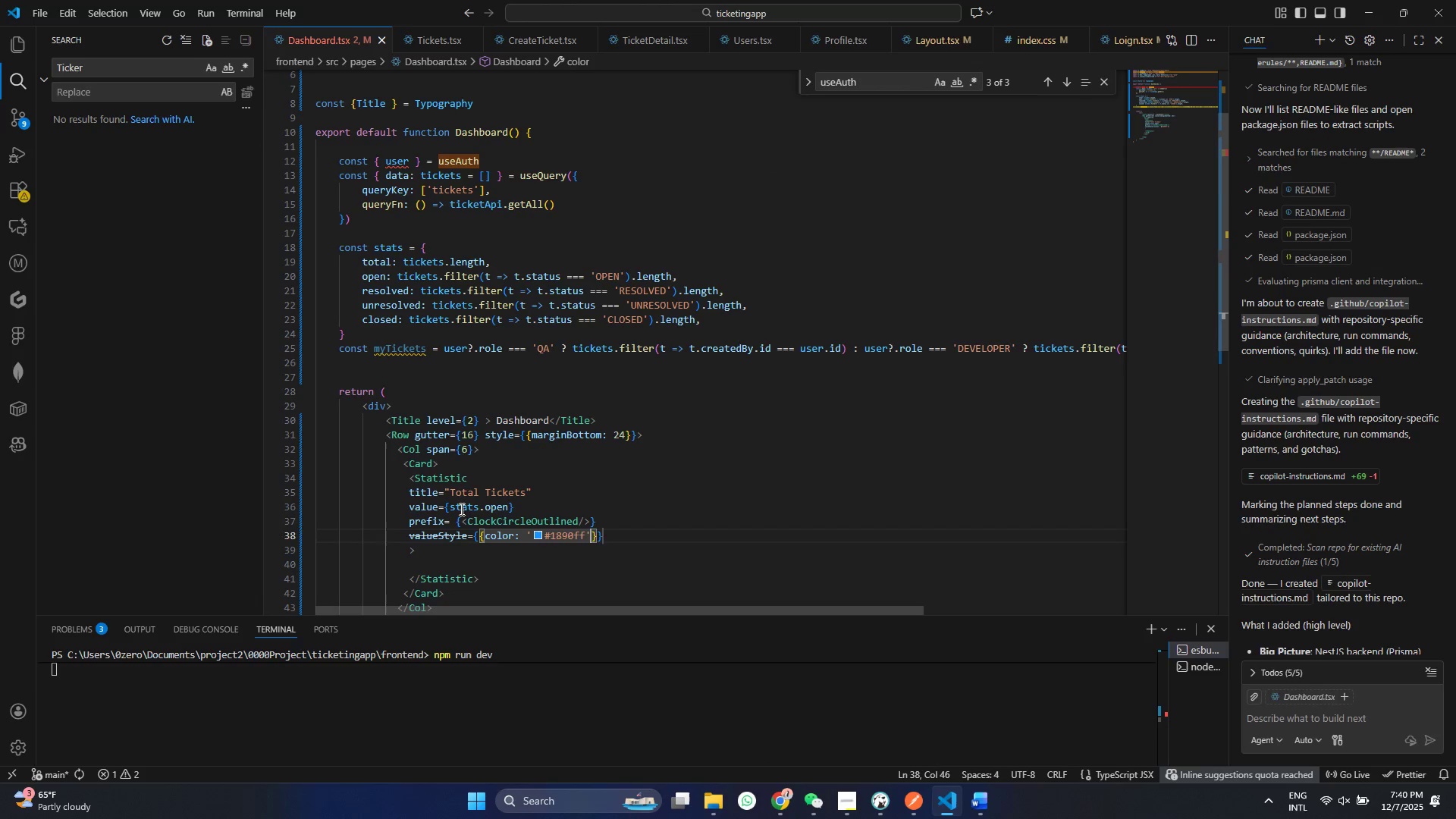 
left_click([462, 509])
 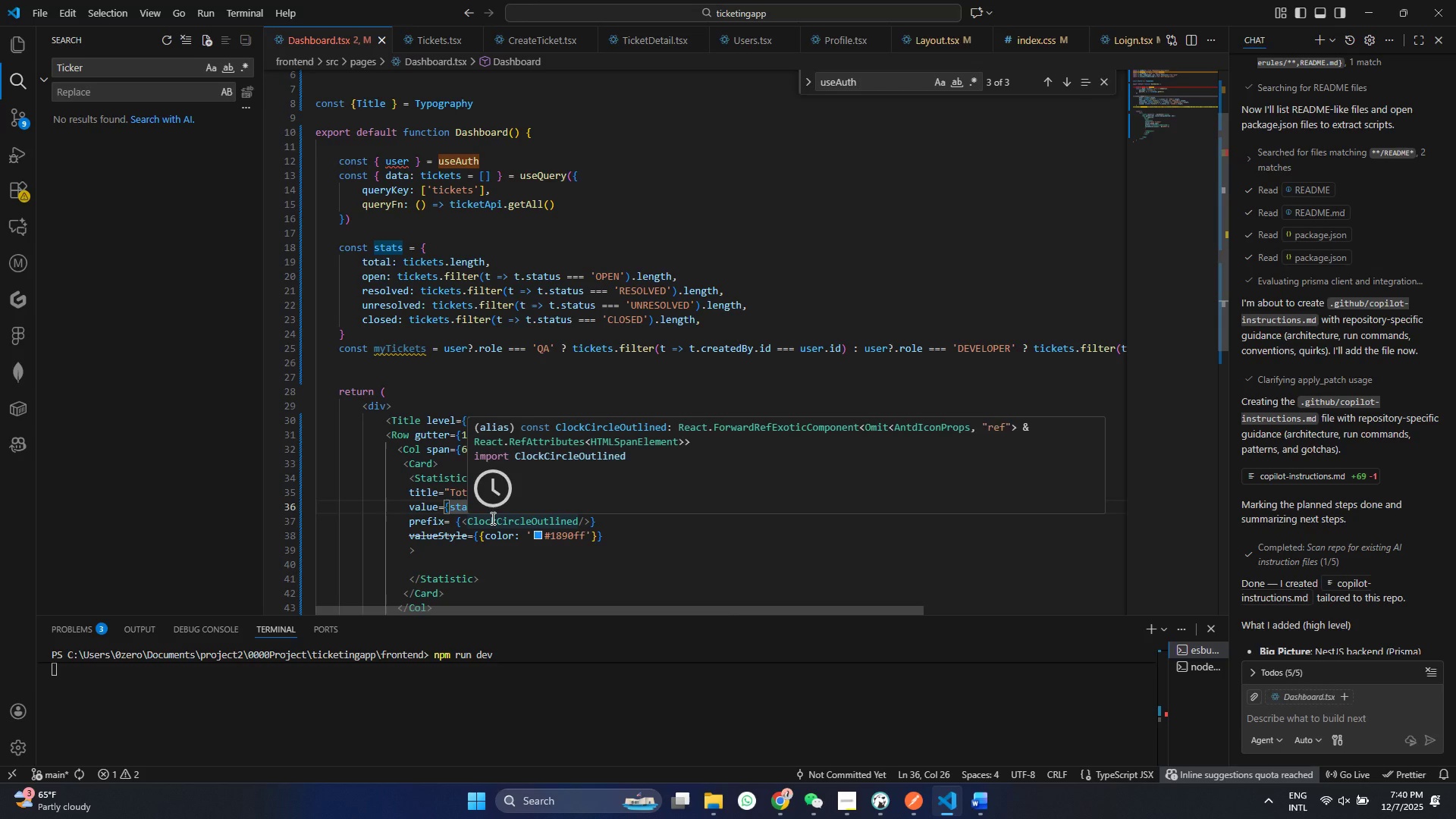 
wait(12.34)
 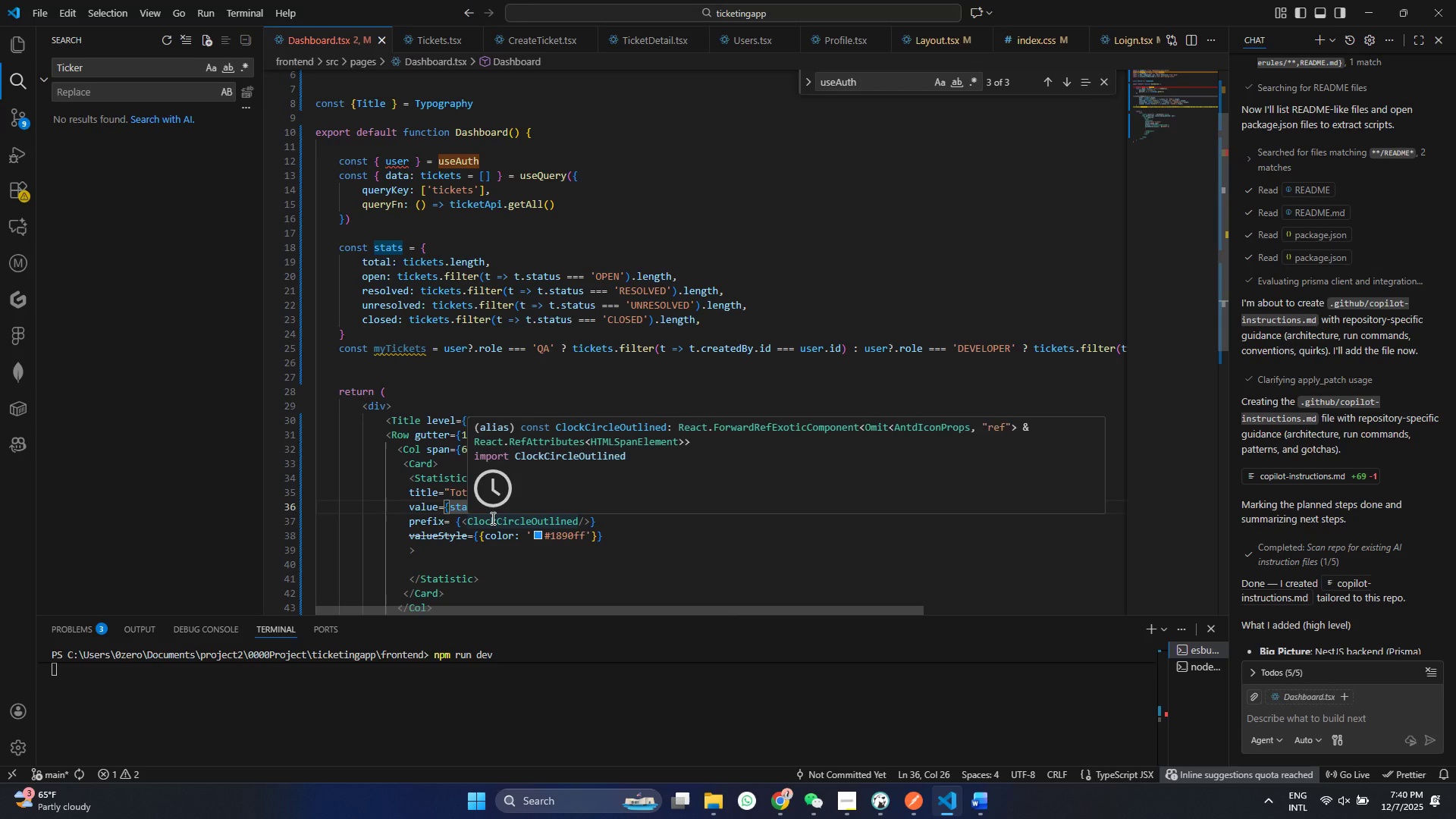 
double_click([494, 506])
 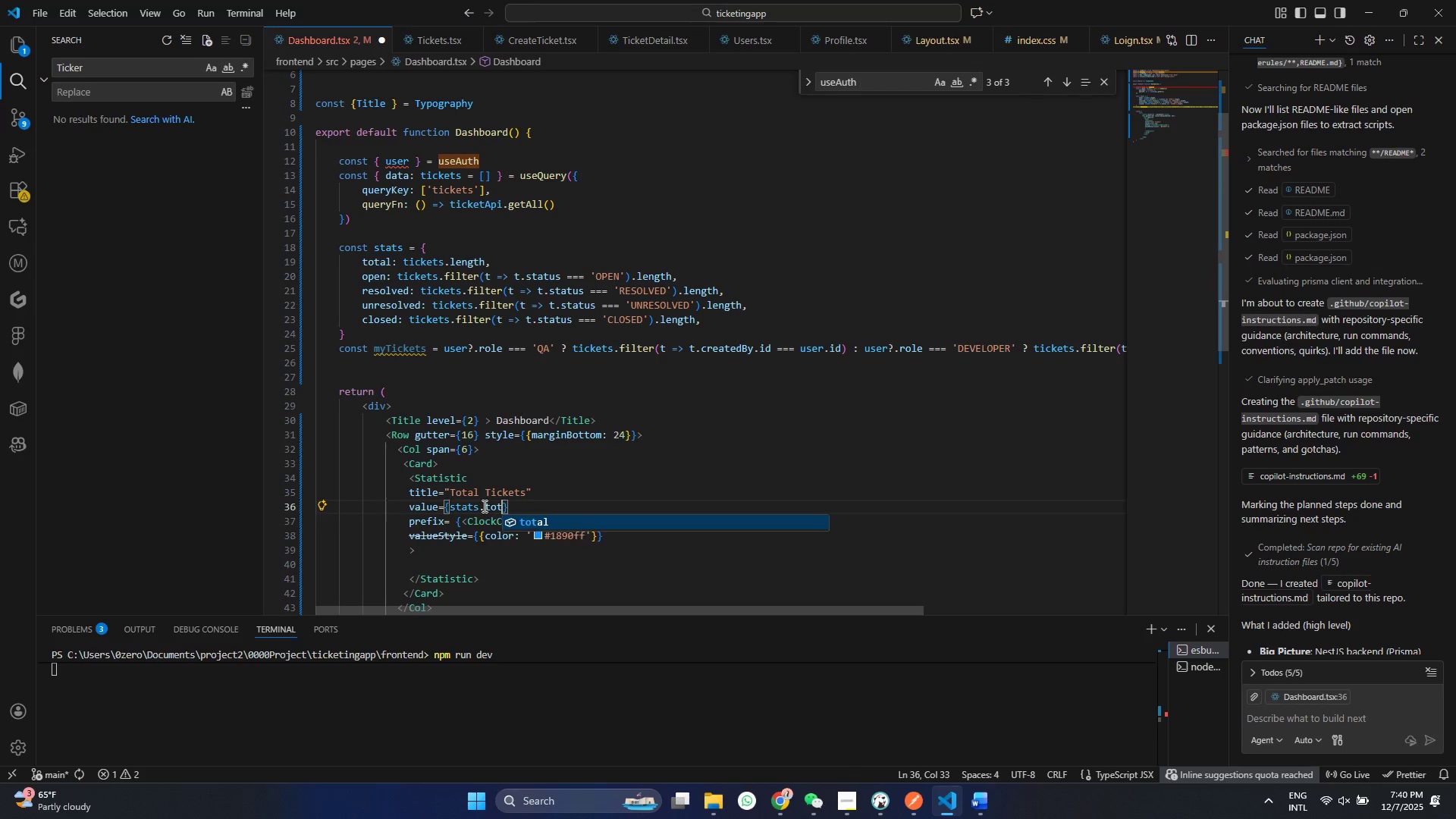 
type(tot)
 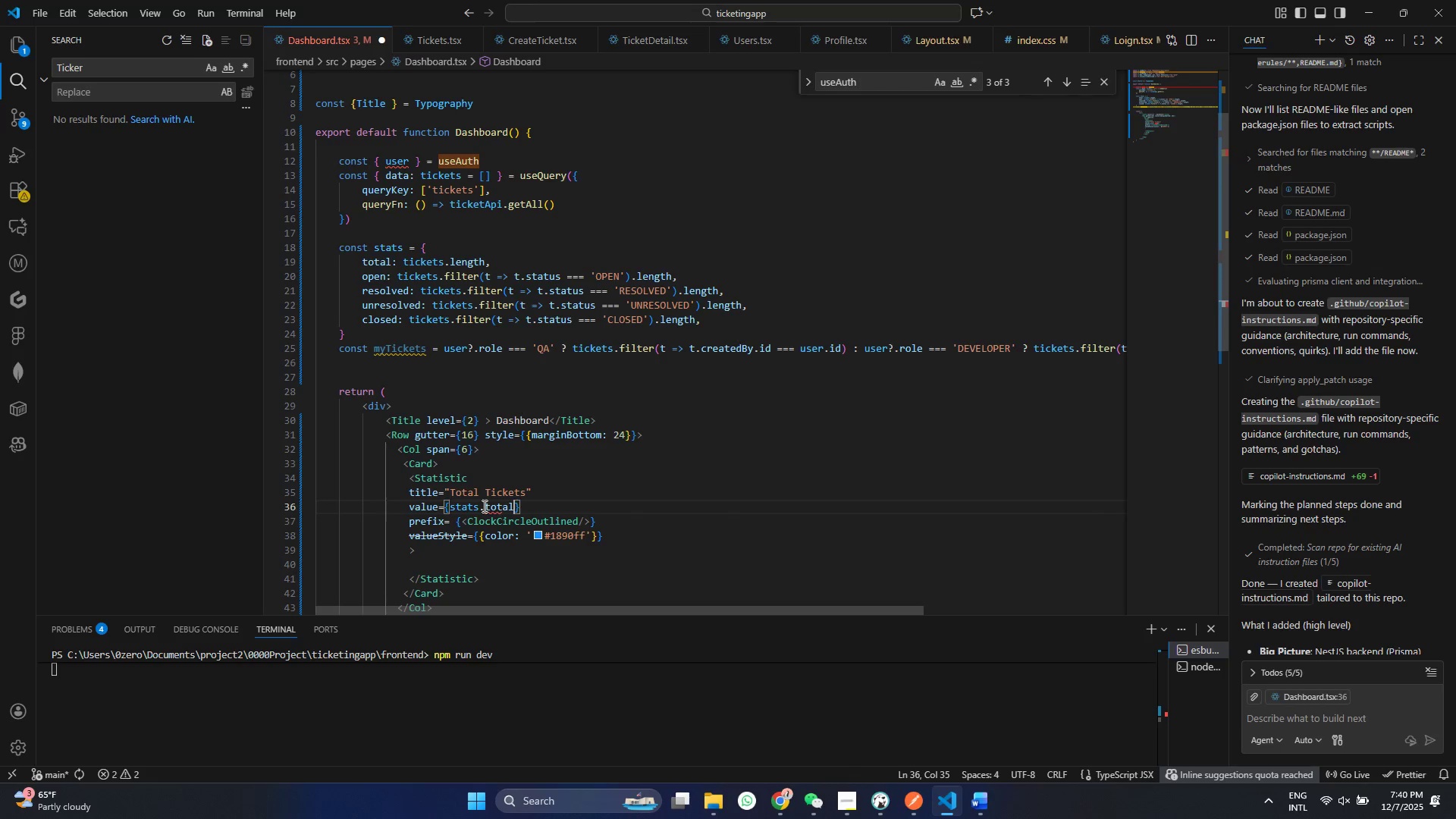 
key(Enter)
 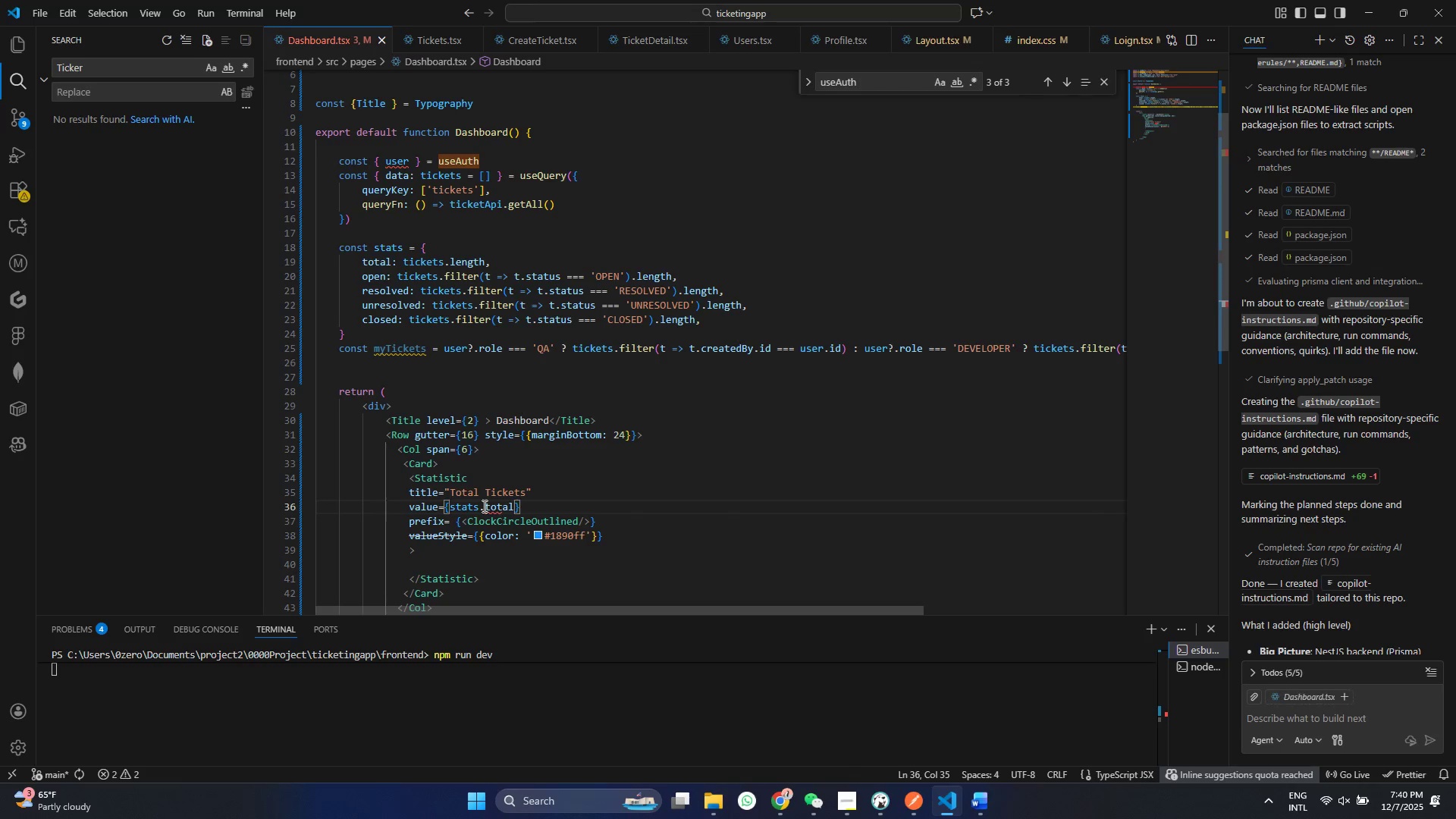 
key(Control+S)
 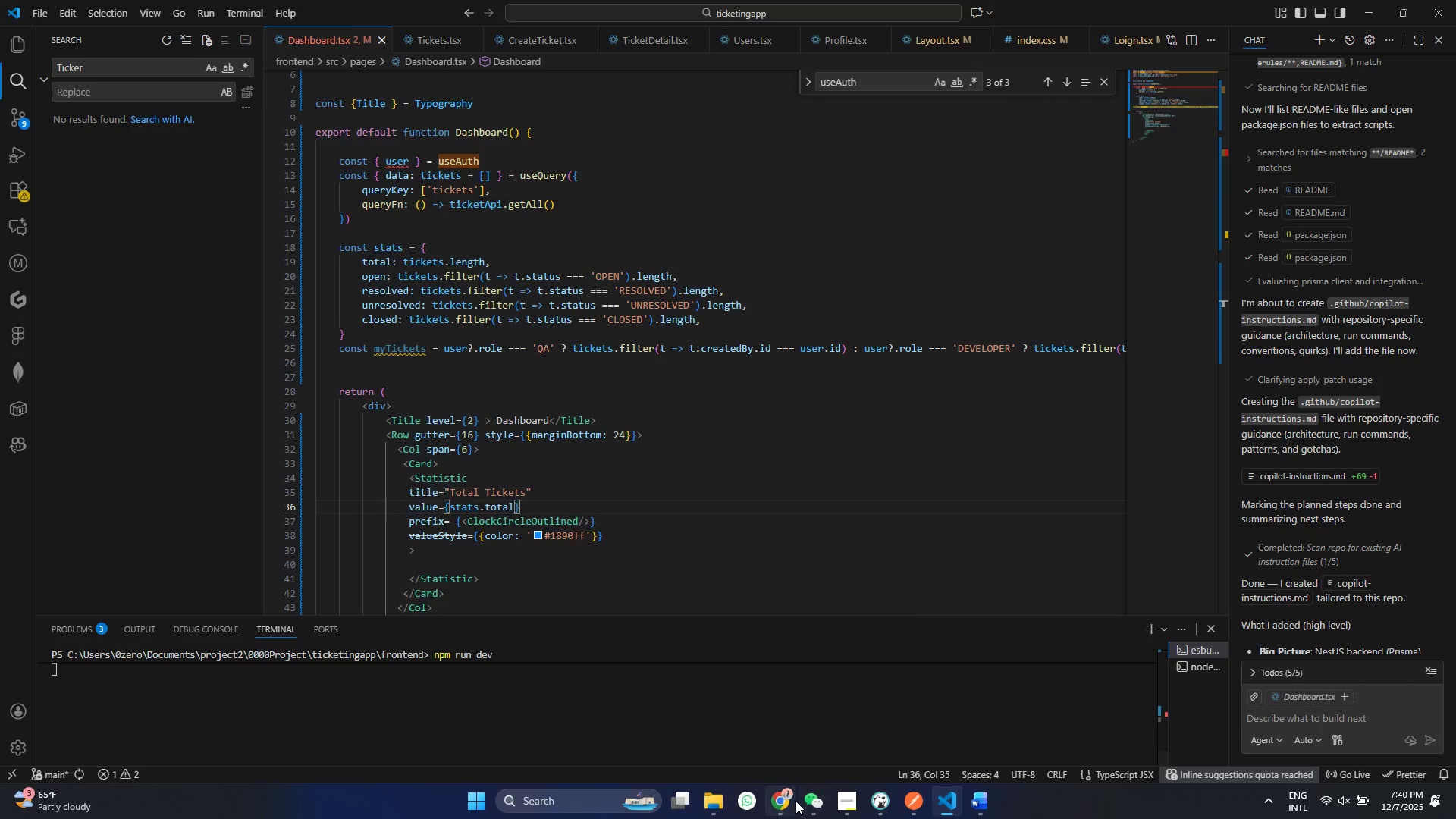 
left_click([795, 801])
 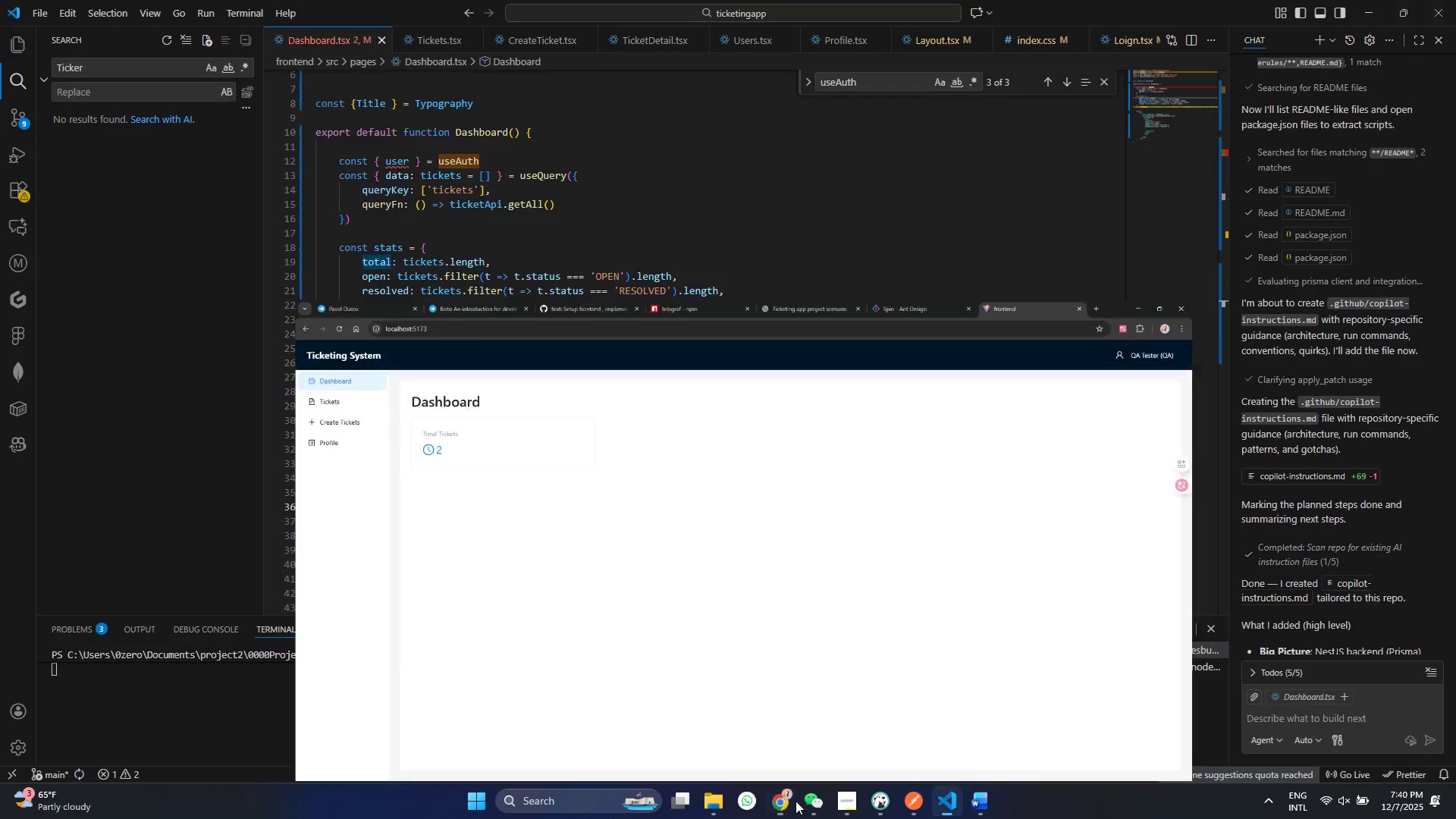 
left_click([795, 801])
 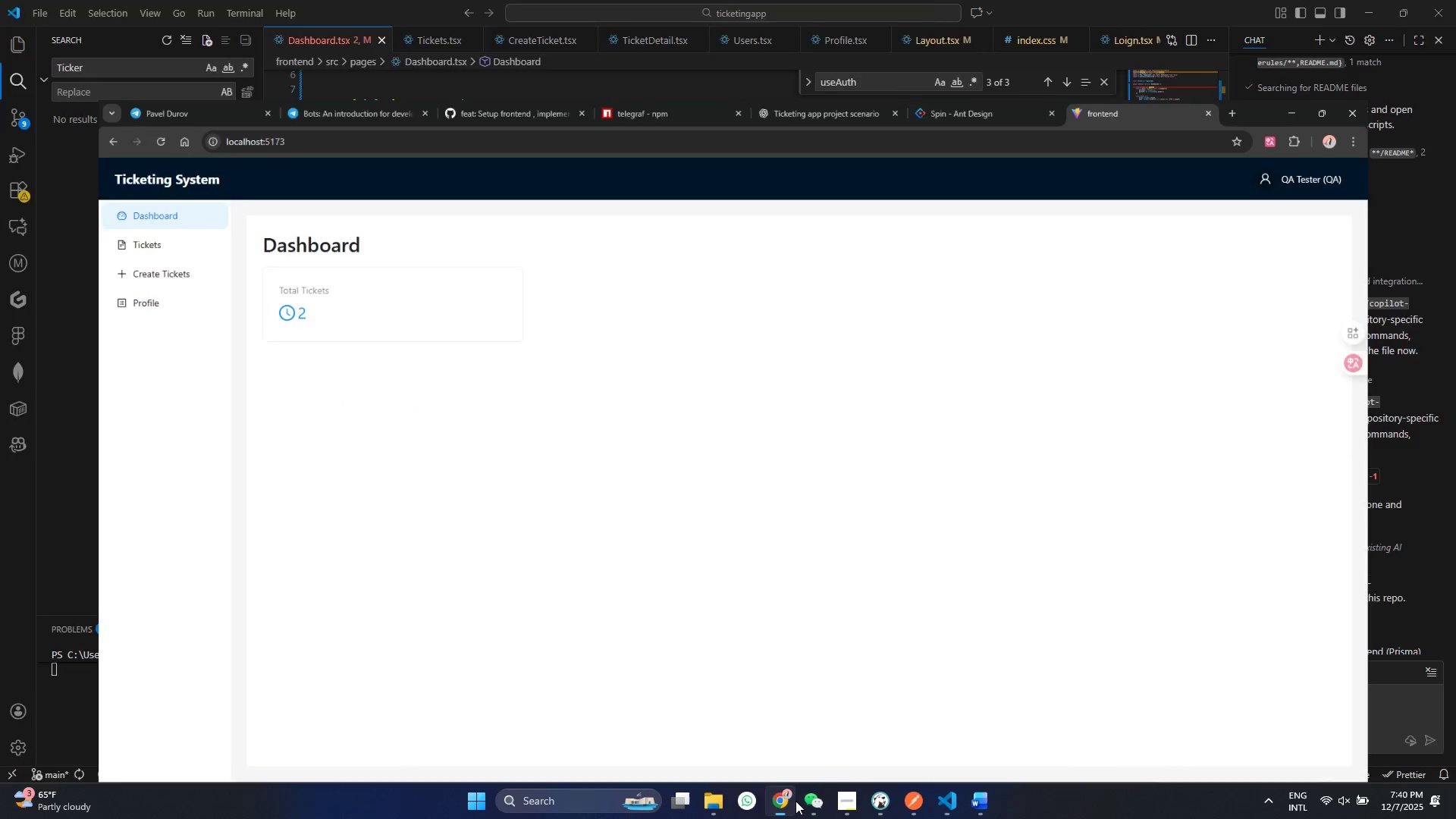 
left_click([795, 801])
 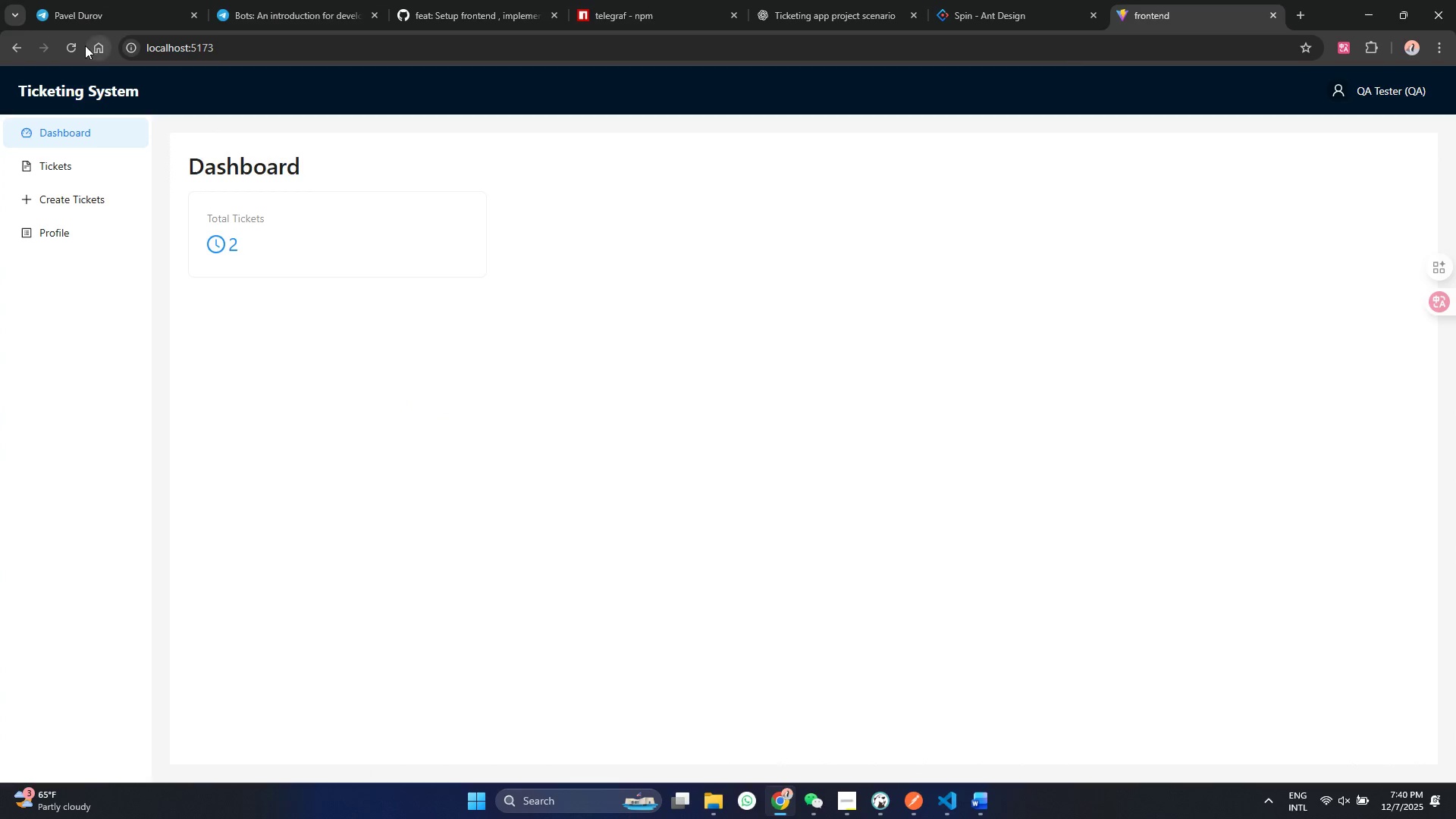 
left_click([73, 49])
 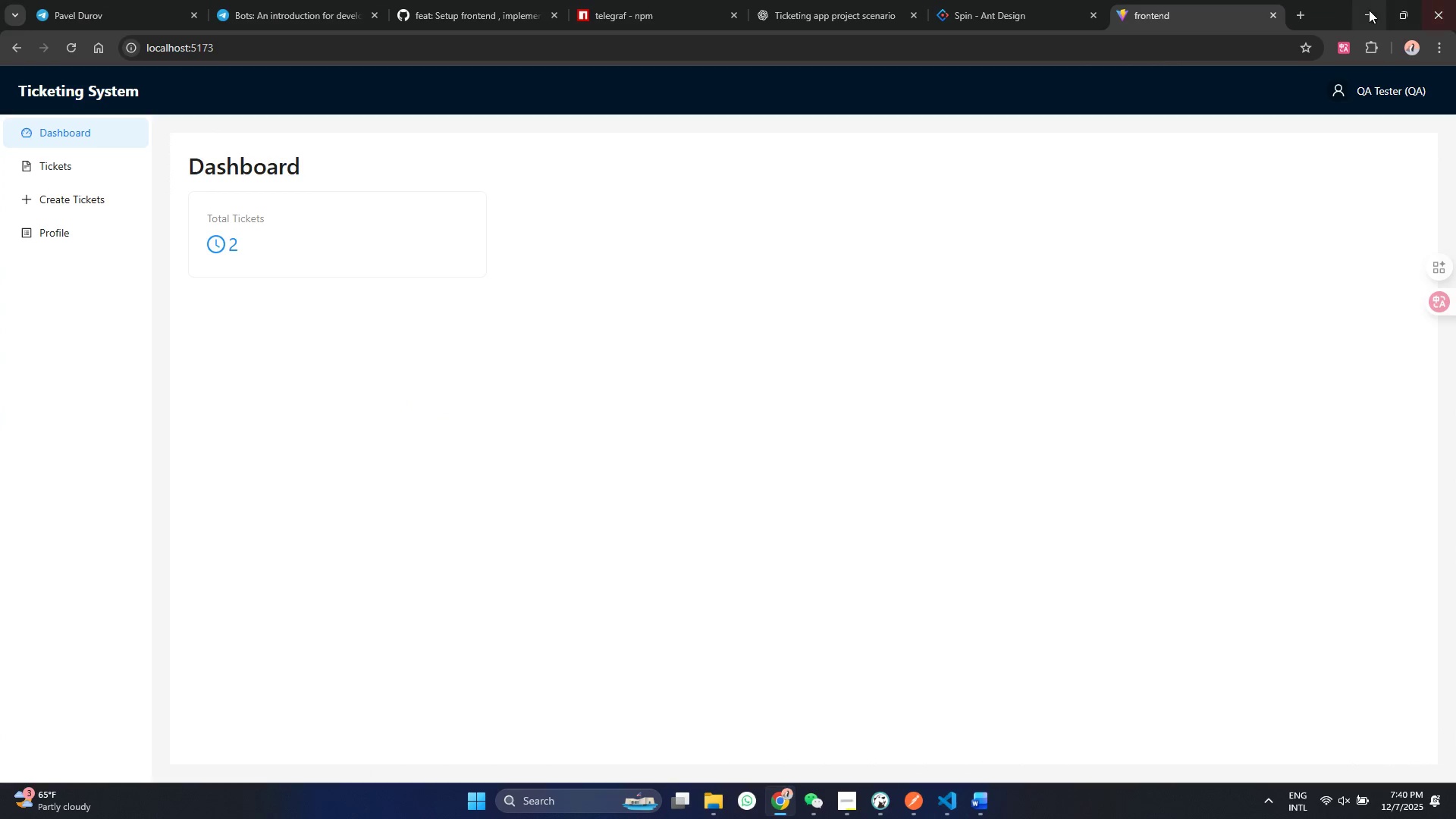 
left_click([1369, 10])
 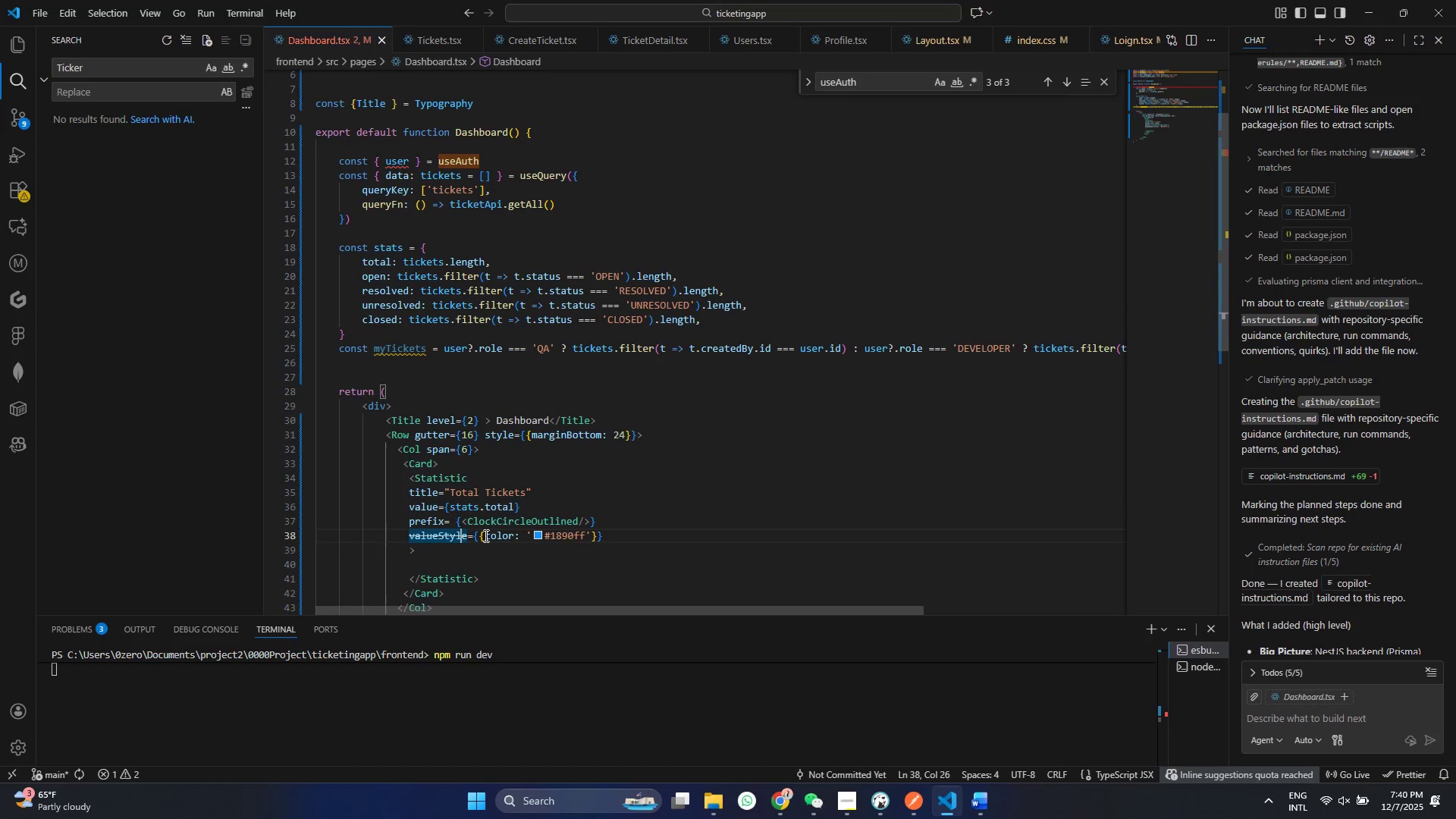 
left_click([462, 535])
 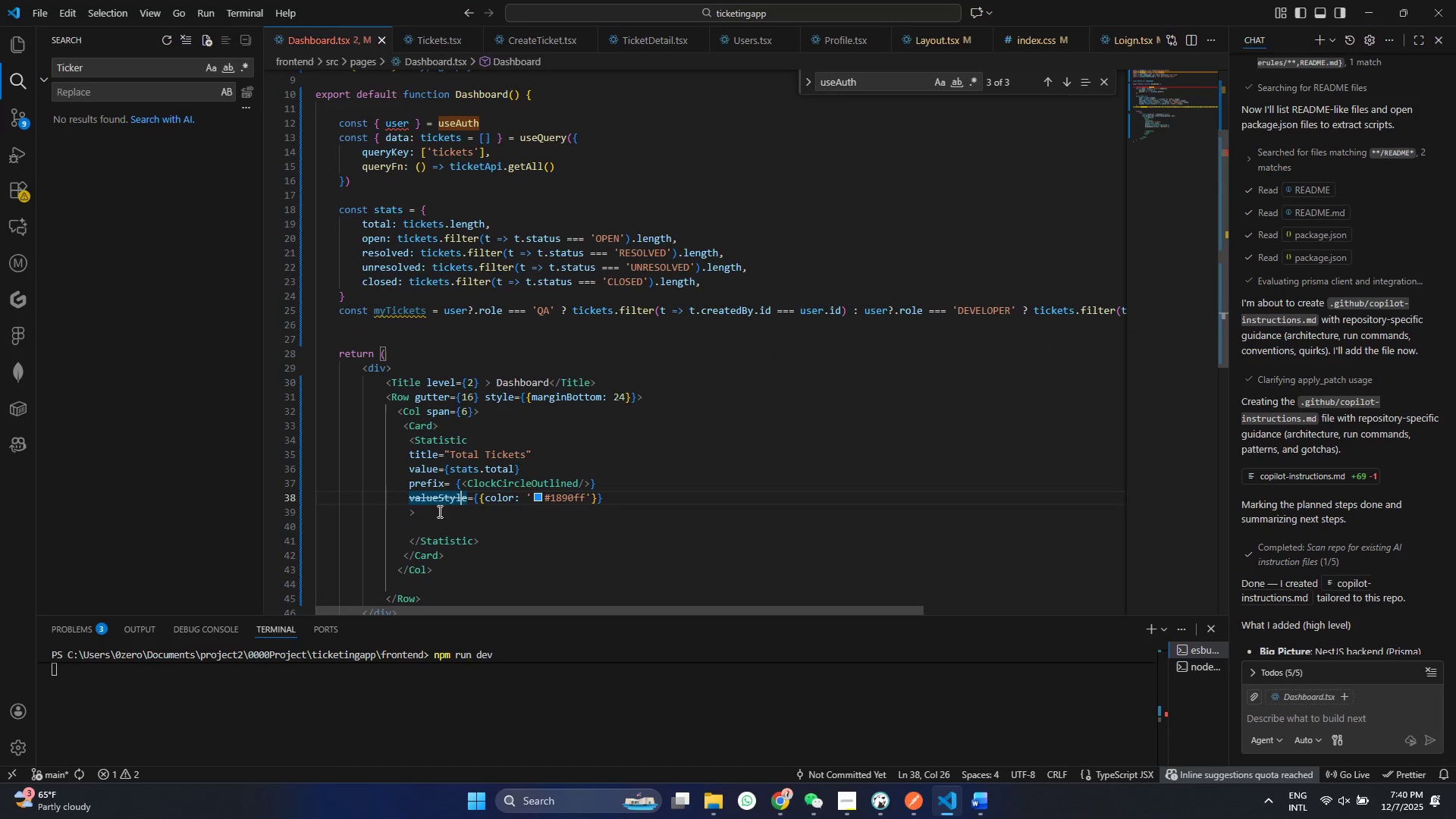 
scroll: coordinate [475, 525], scroll_direction: down, amount: 1.0
 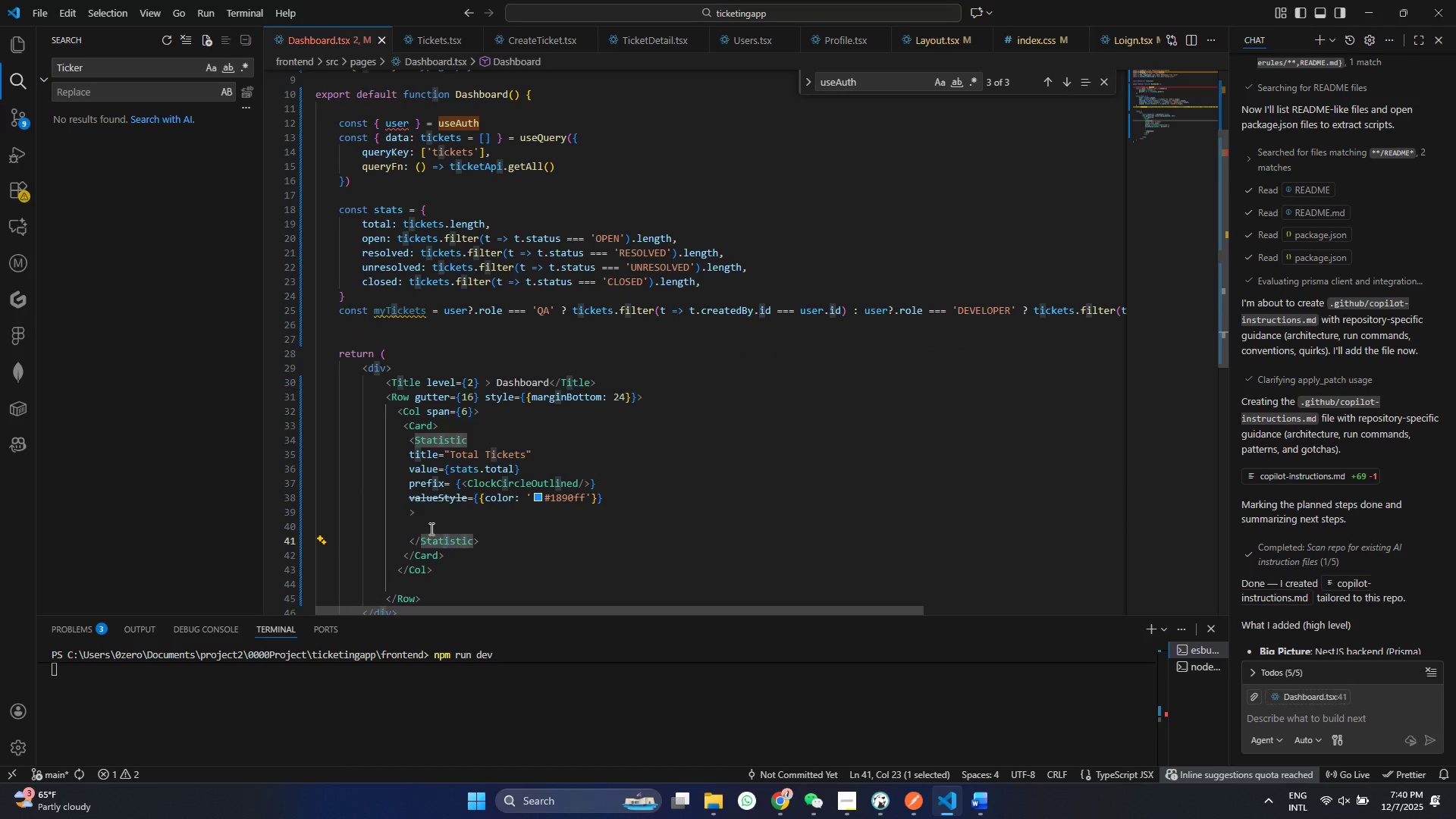 
left_click([430, 529])
 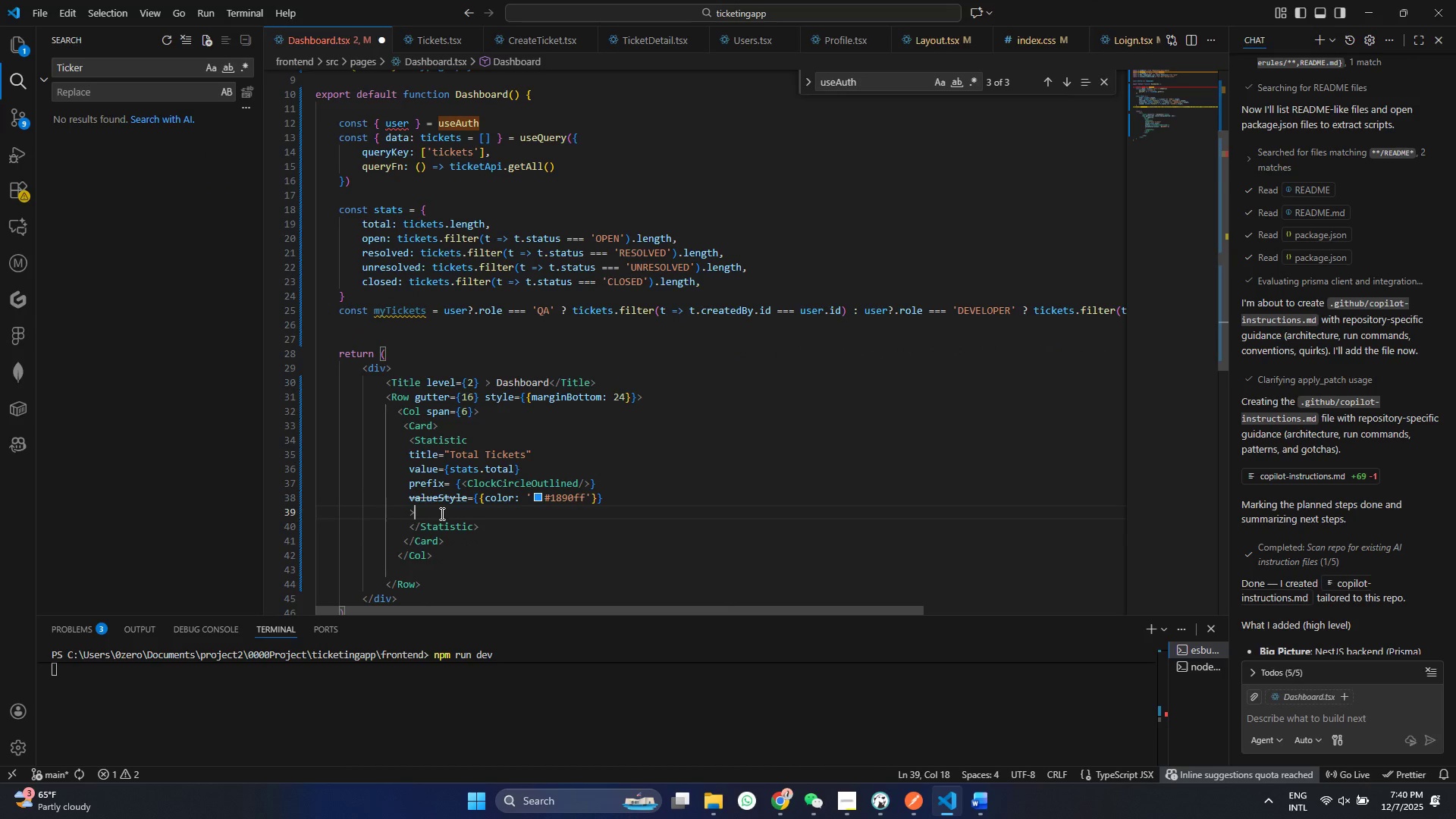 
key(Backspace)
 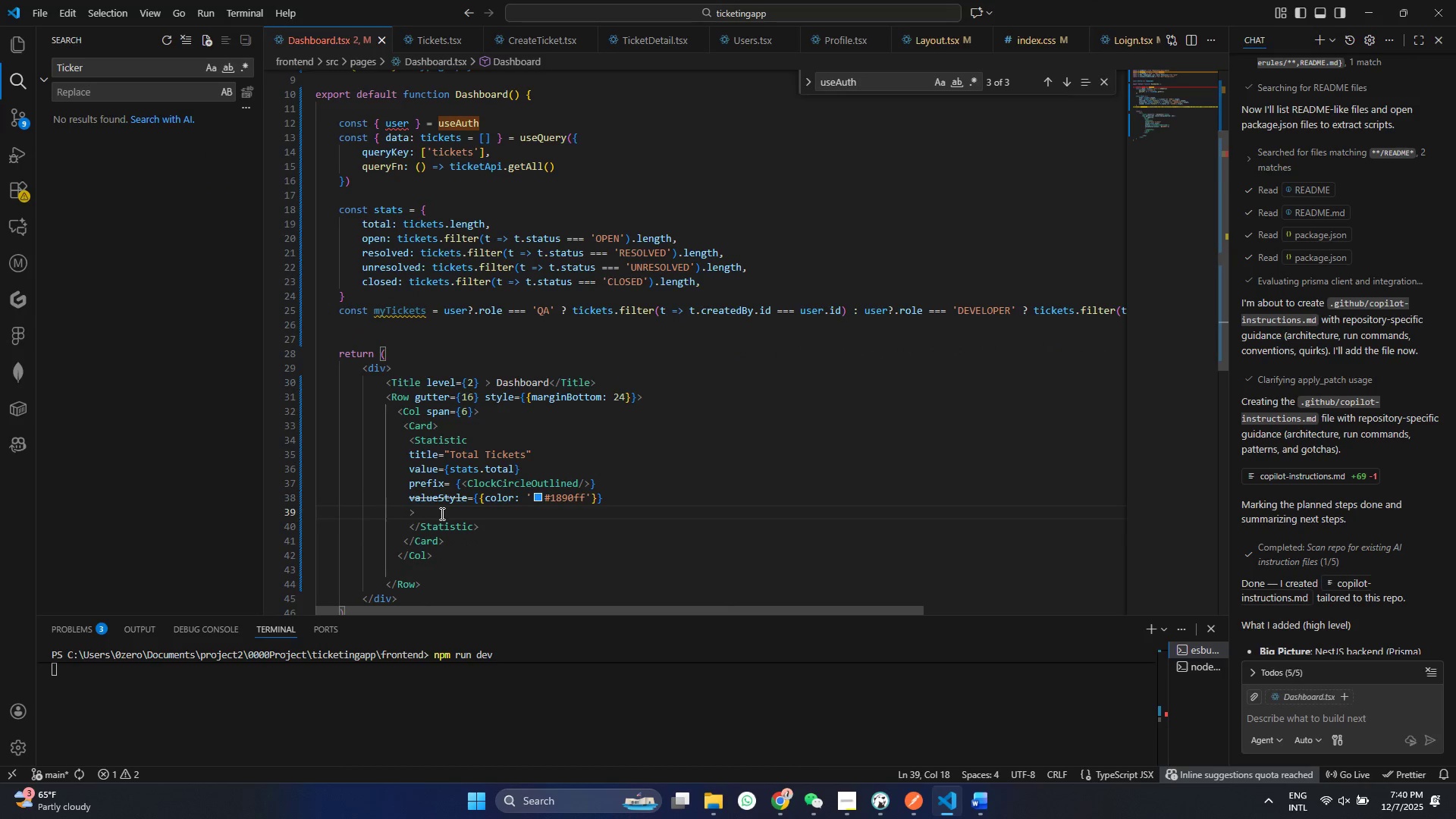 
key(Control+ControlLeft)
 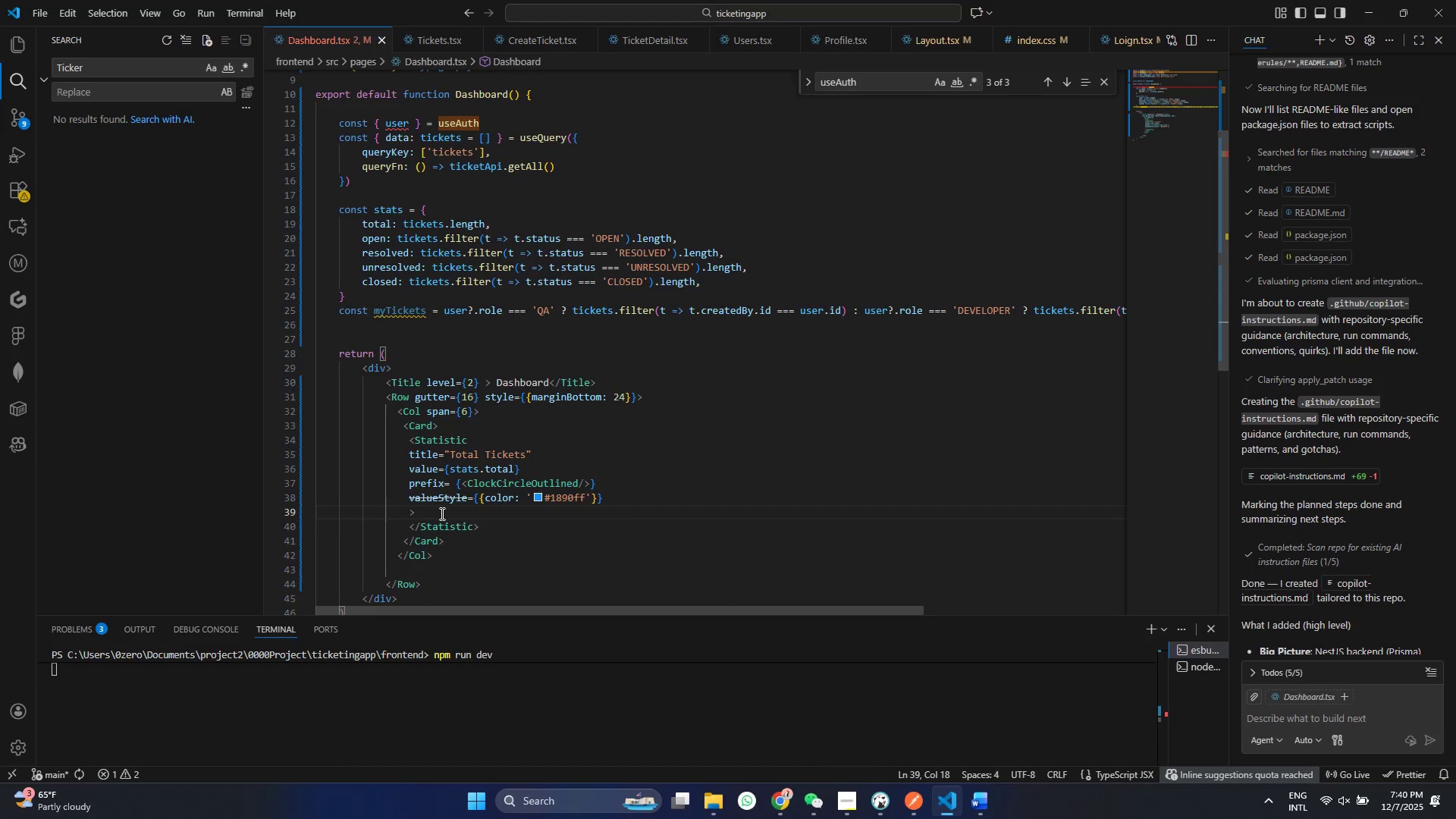 
key(Control+S)
 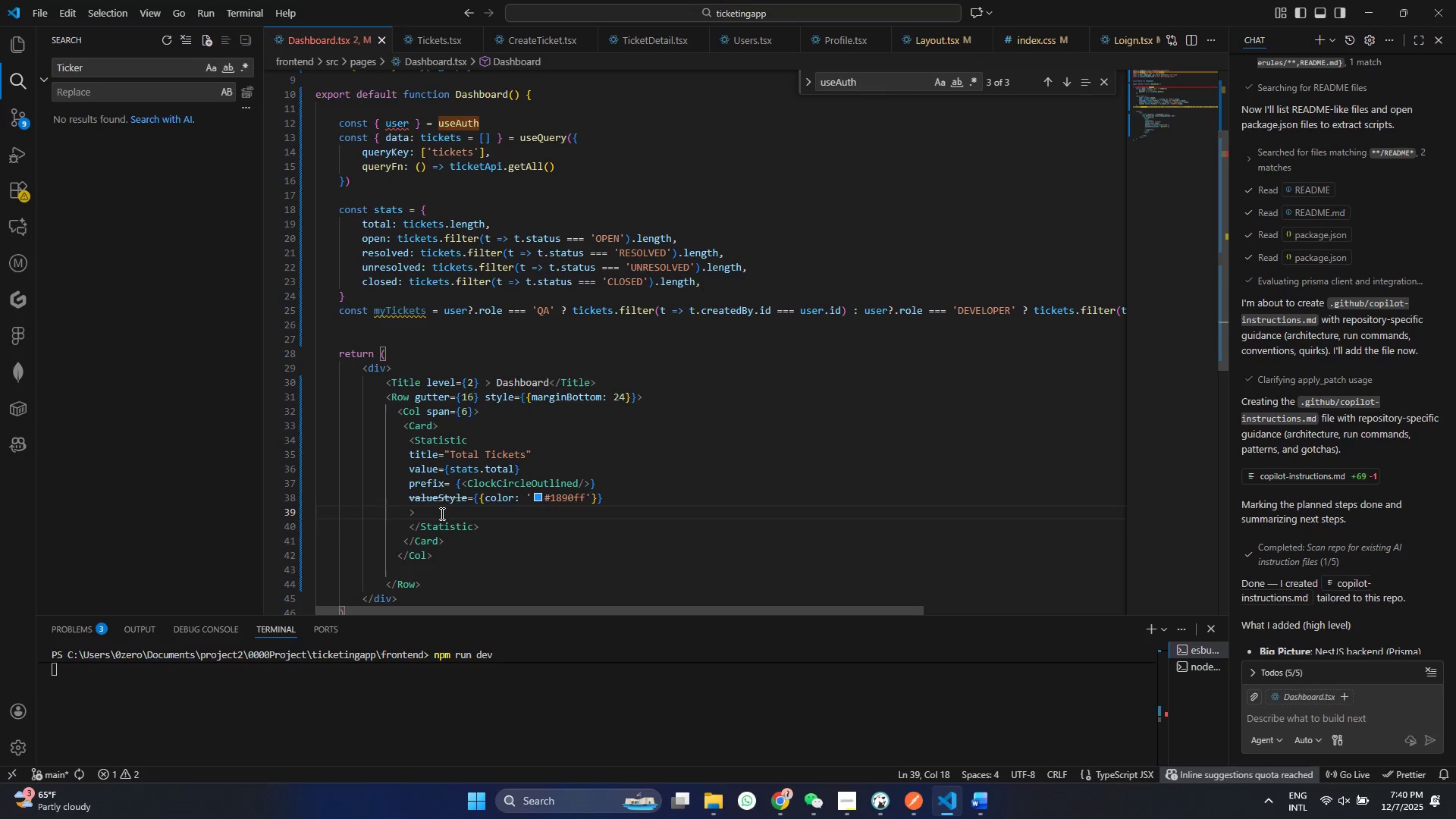 
wait(15.84)
 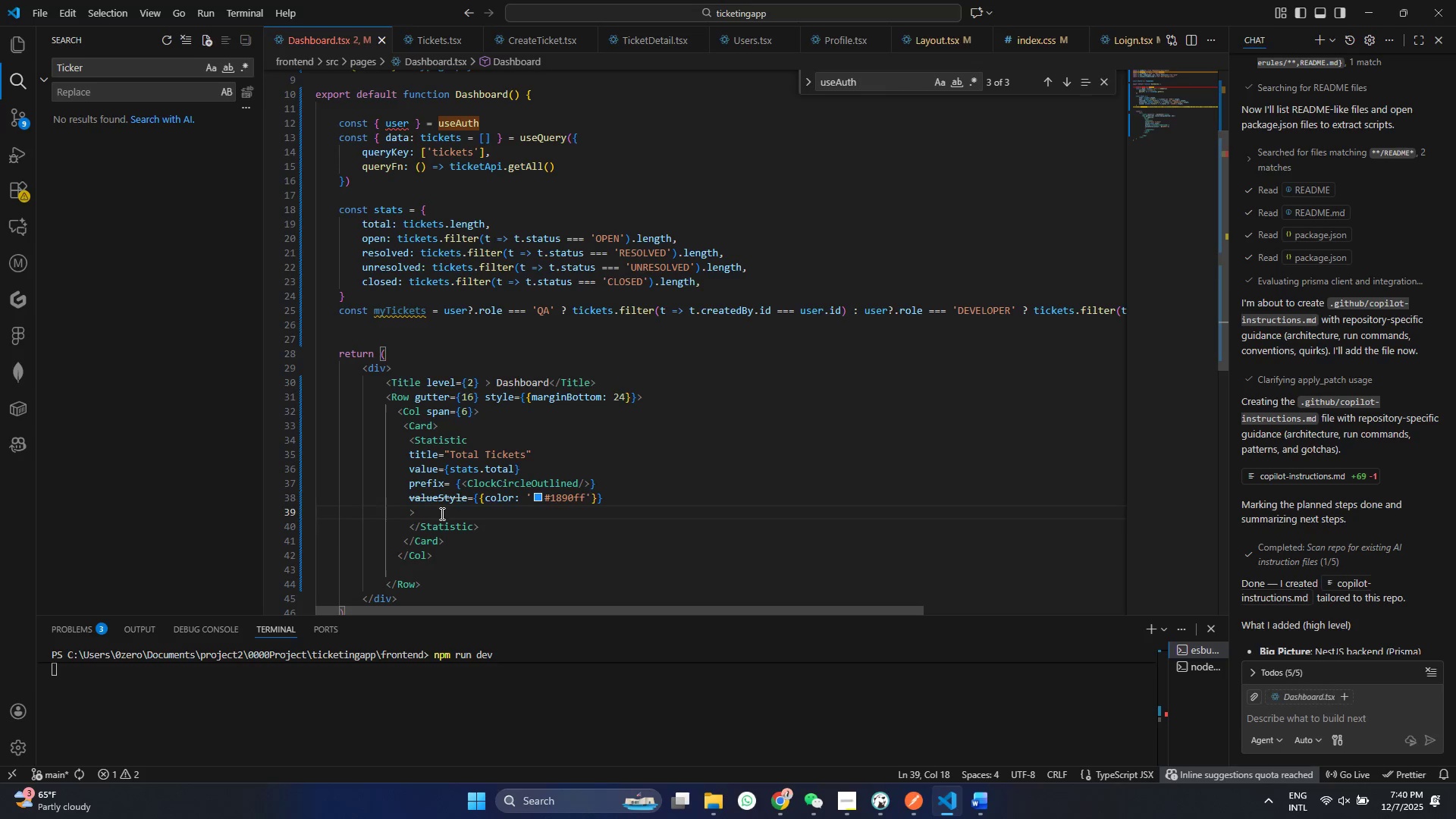 
left_click([431, 527])
 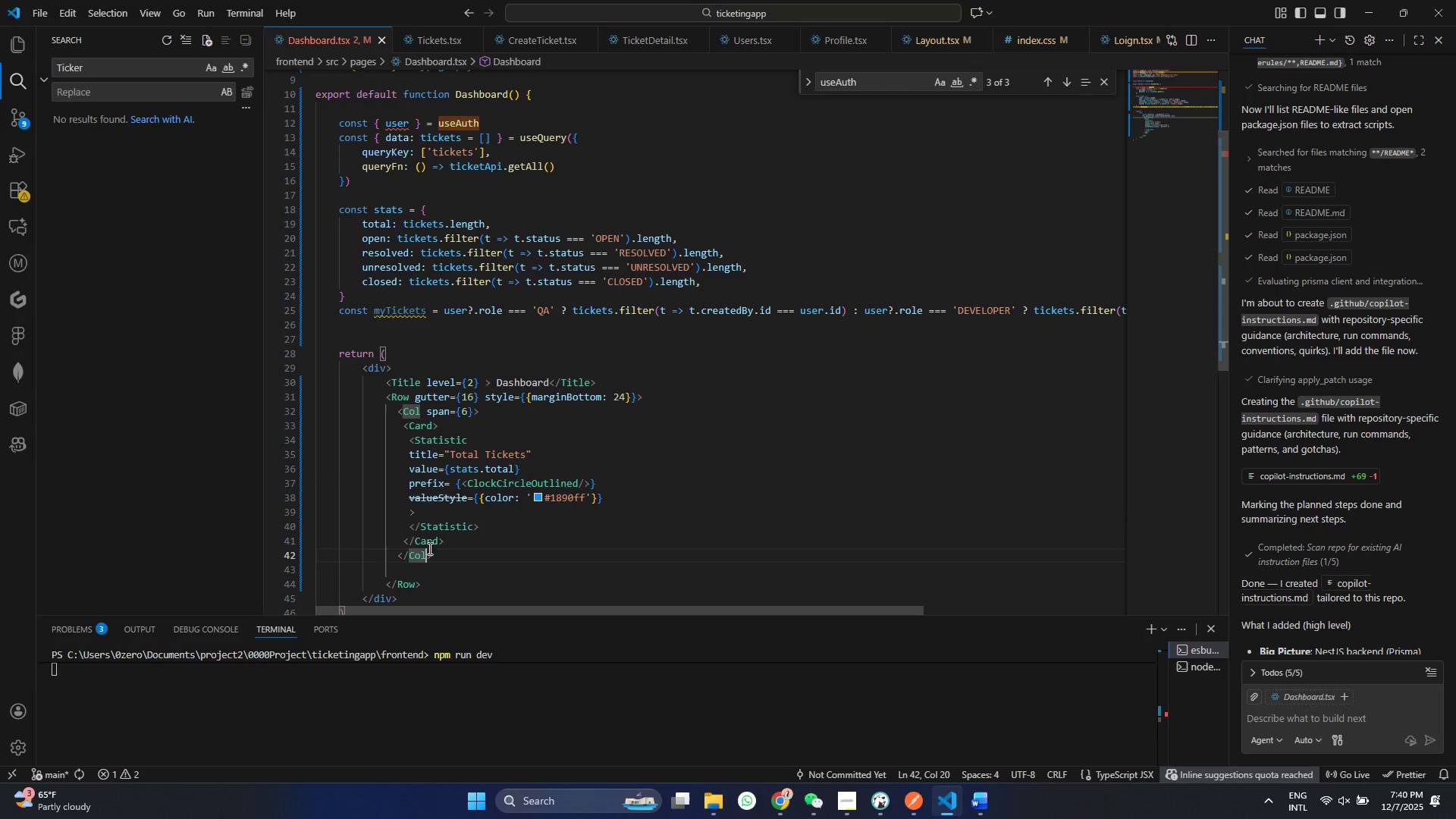 
left_click([428, 548])
 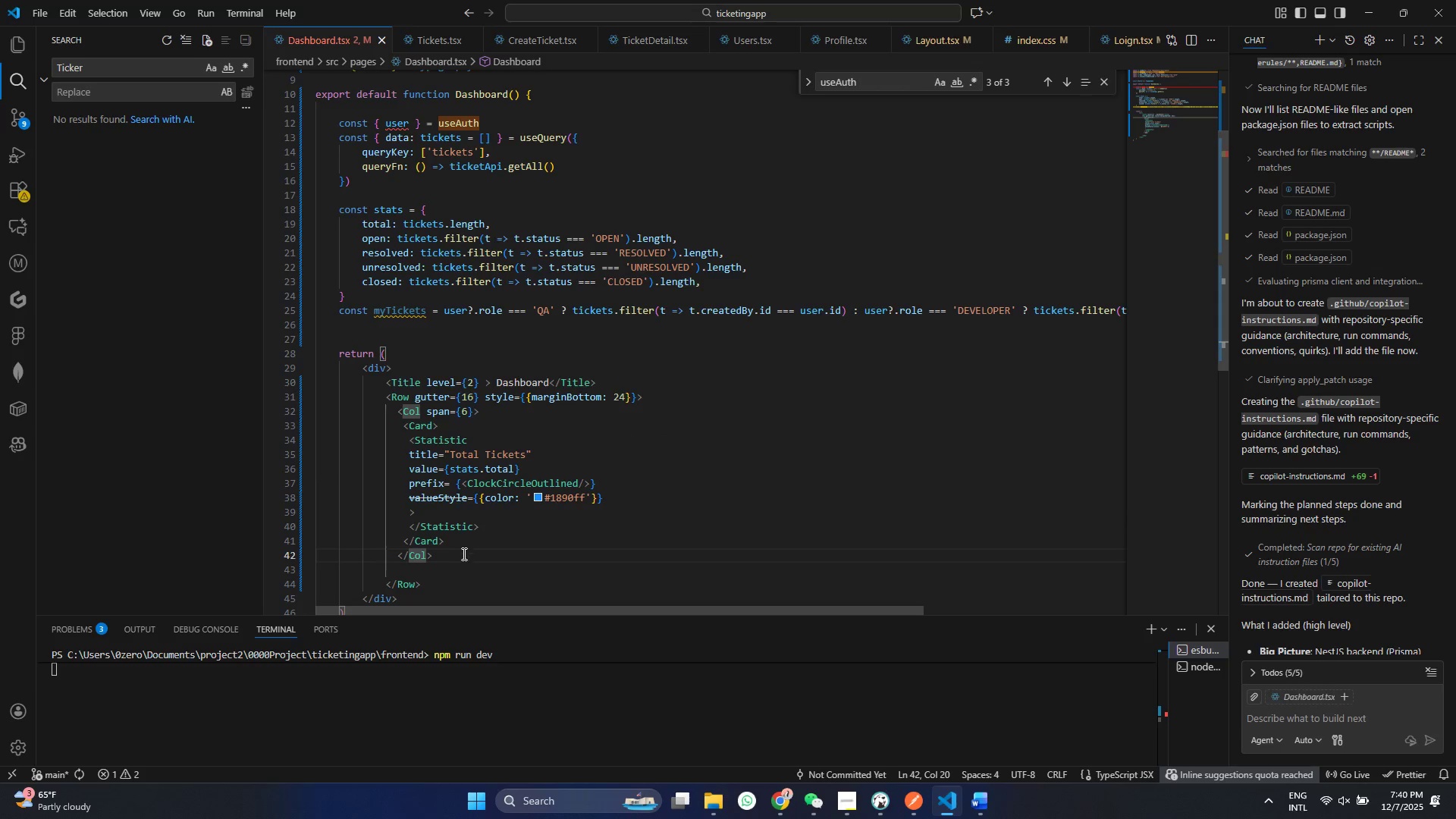 
left_click_drag(start_coordinate=[446, 557], to_coordinate=[375, 412])
 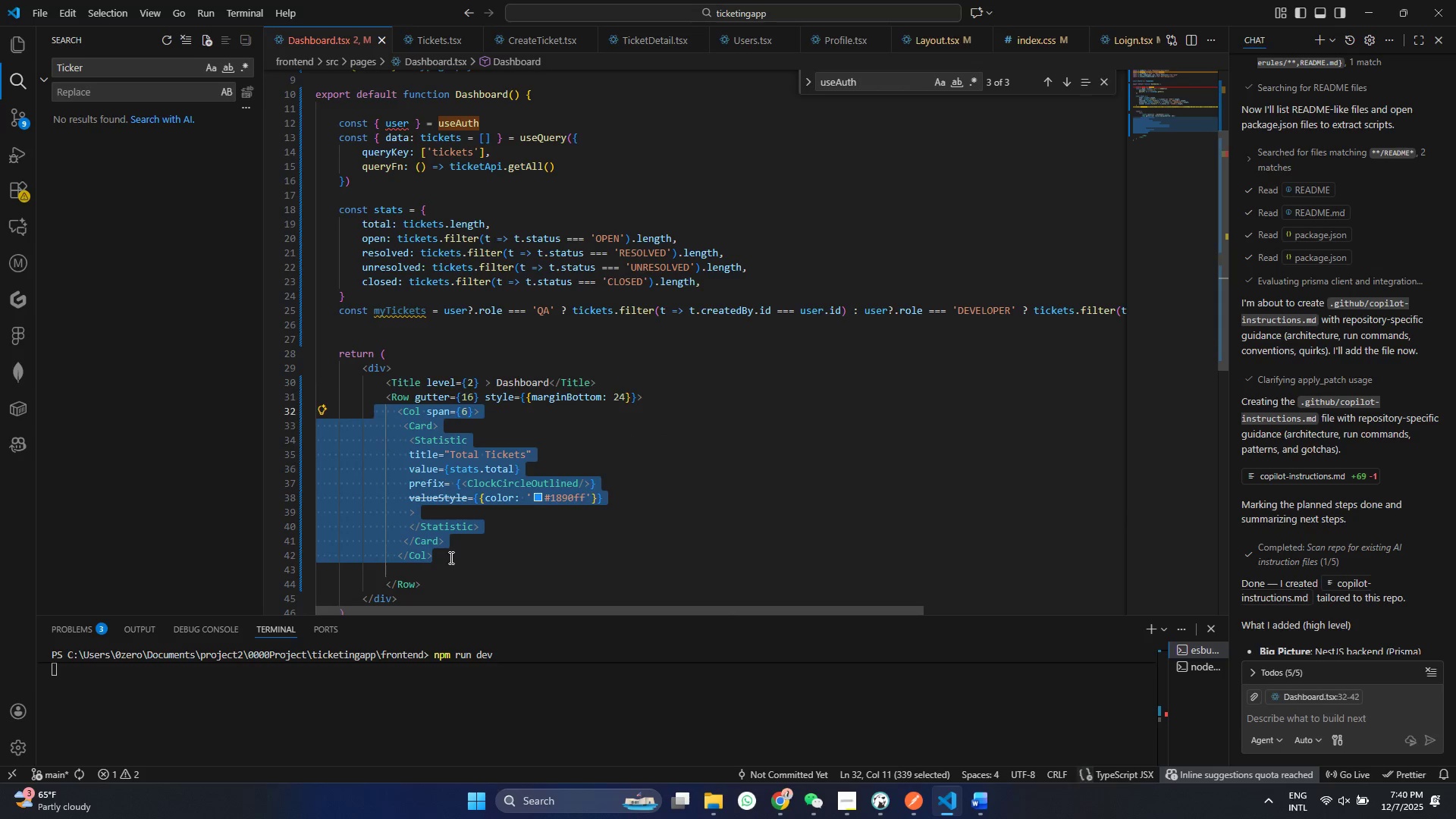 
key(Control+ControlLeft)
 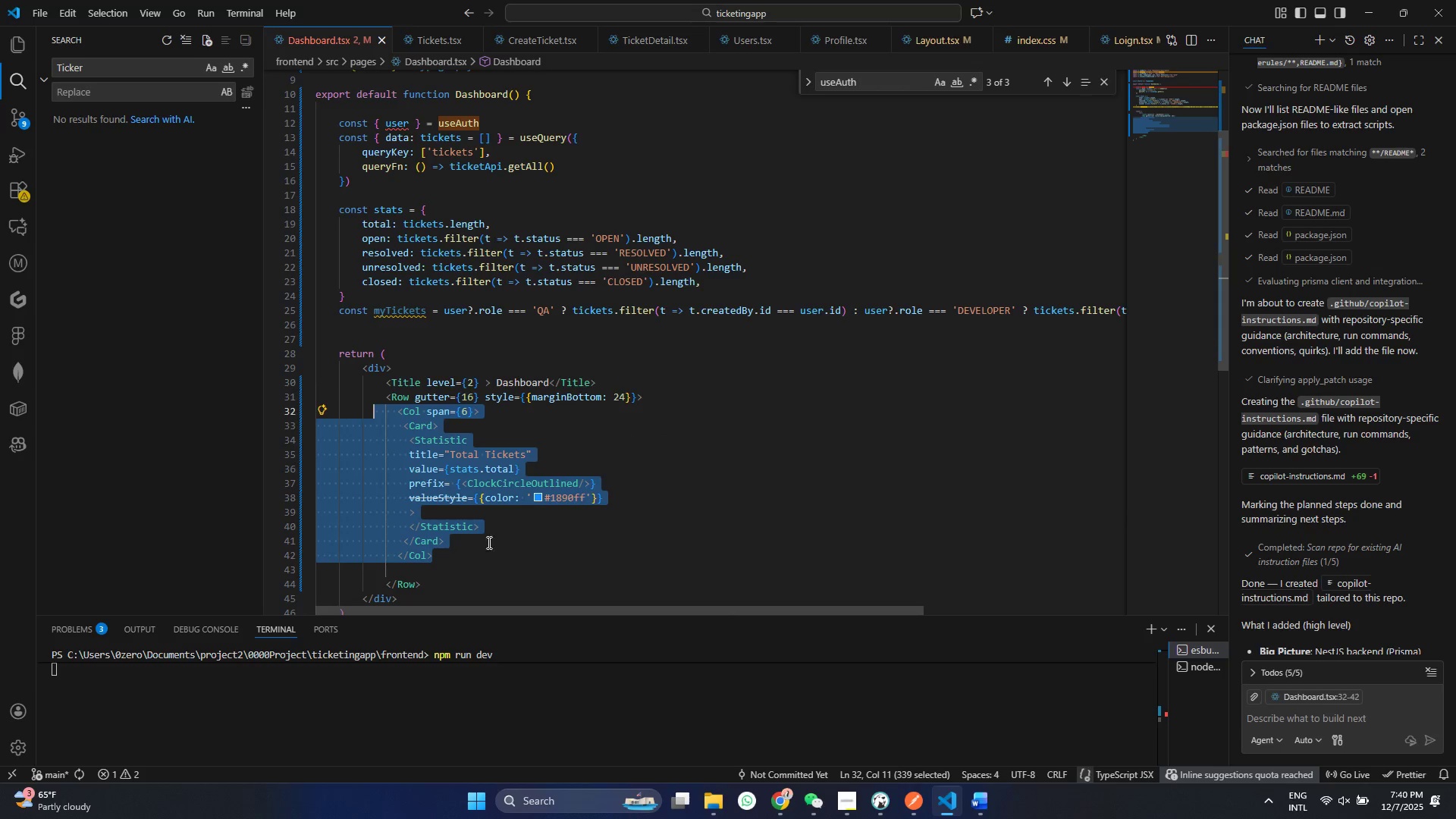 
key(Control+C)
 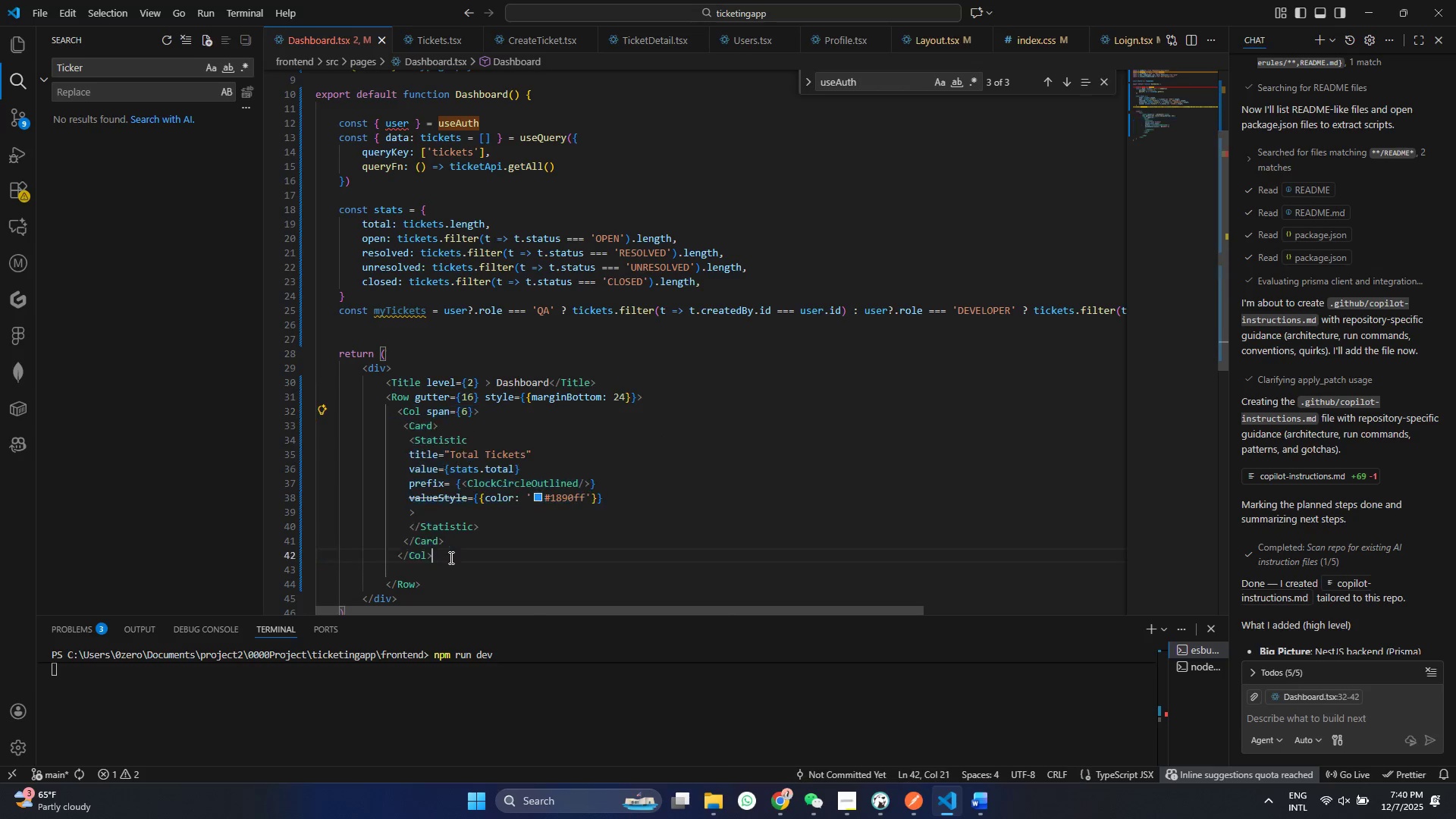 
left_click([450, 557])
 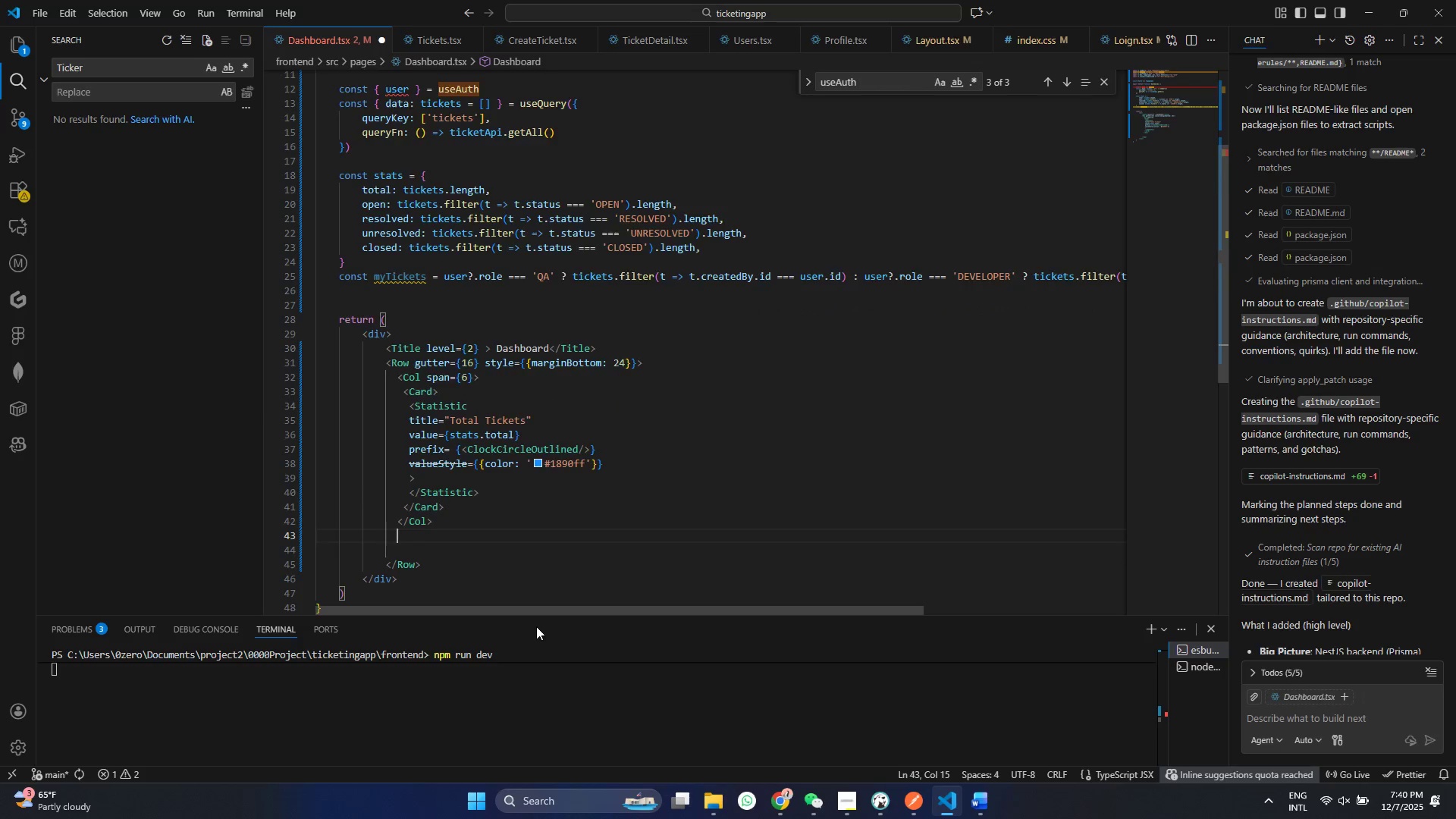 
key(Enter)
 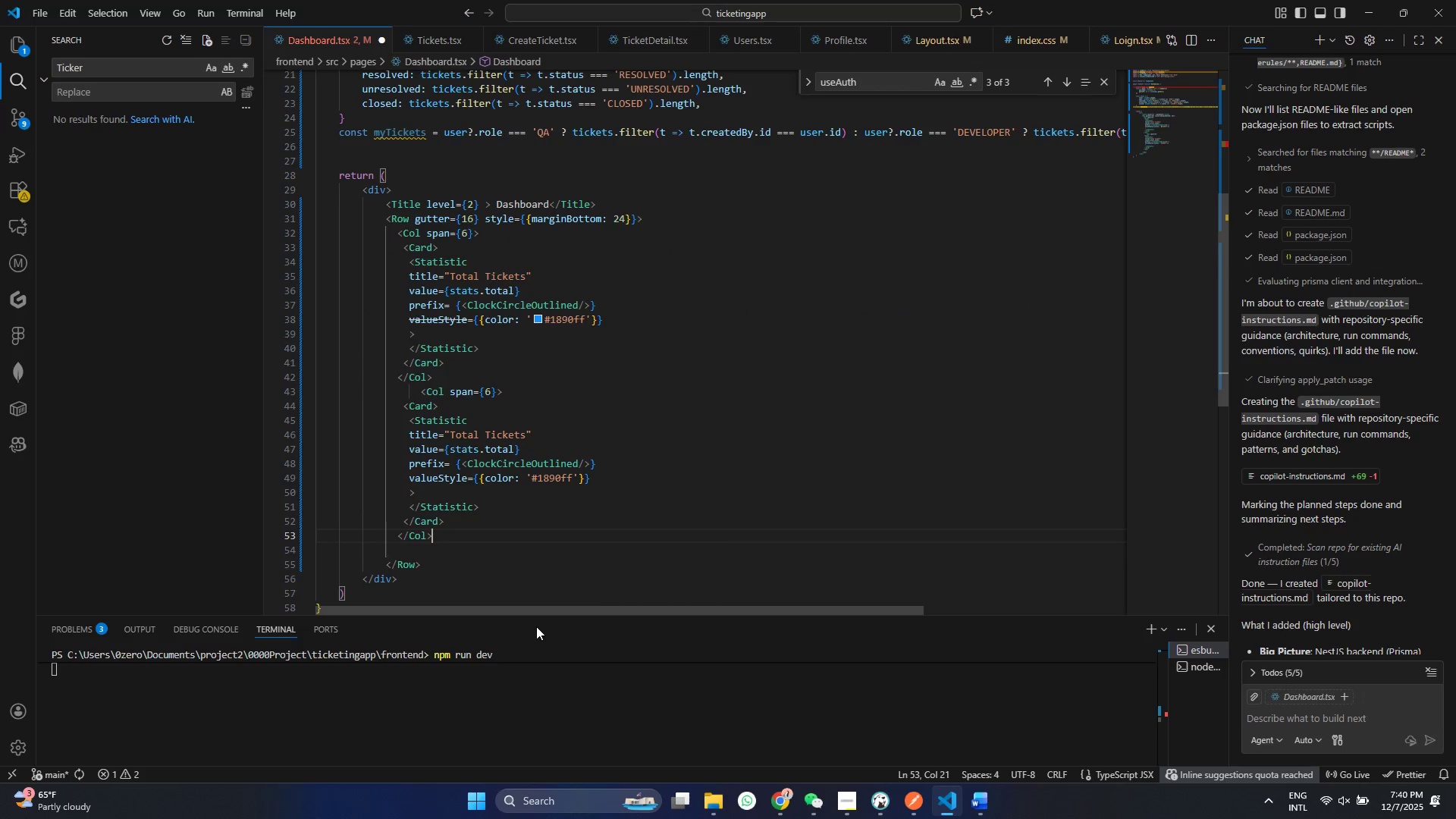 
key(Control+ControlLeft)
 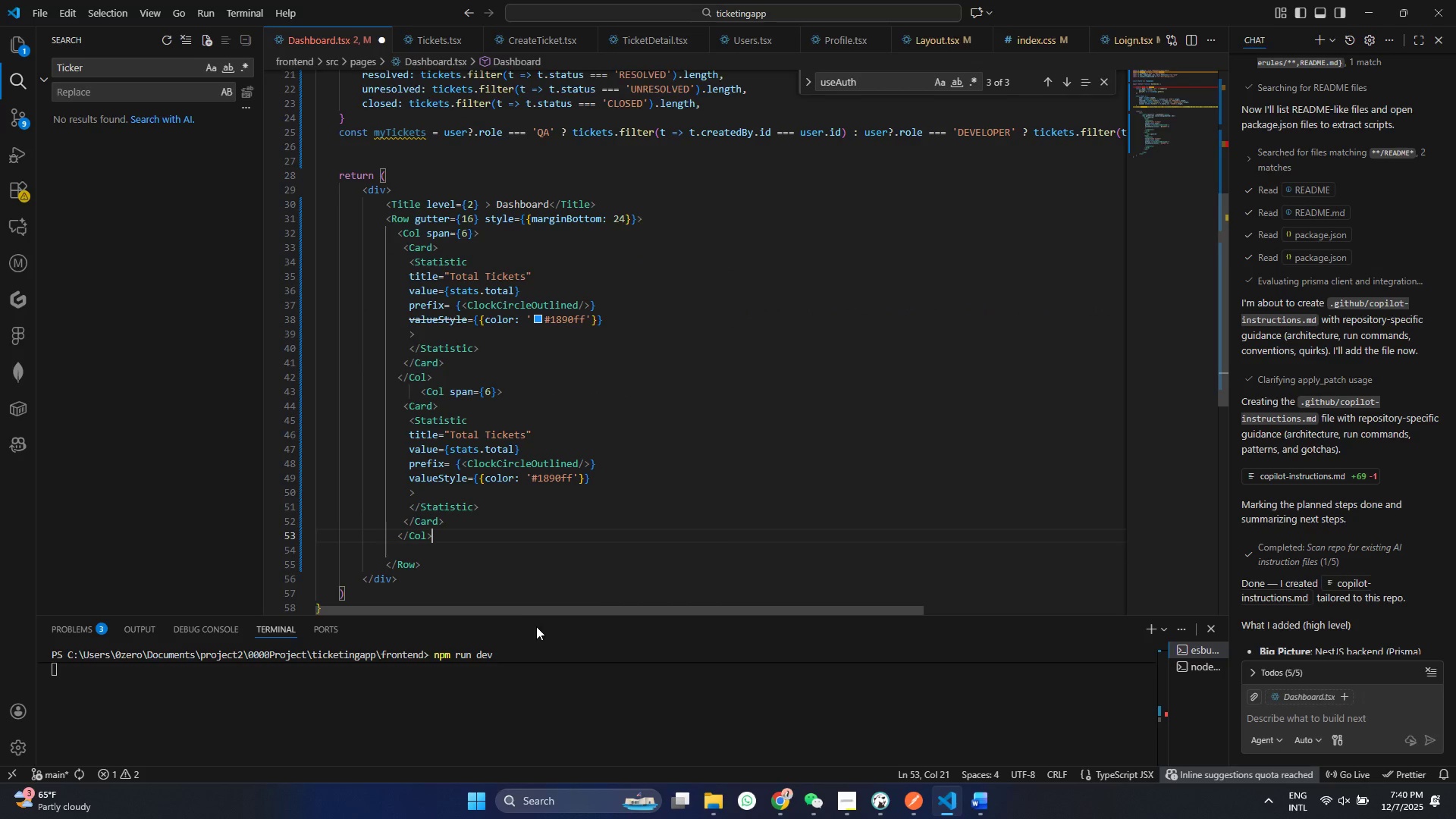 
key(Control+V)
 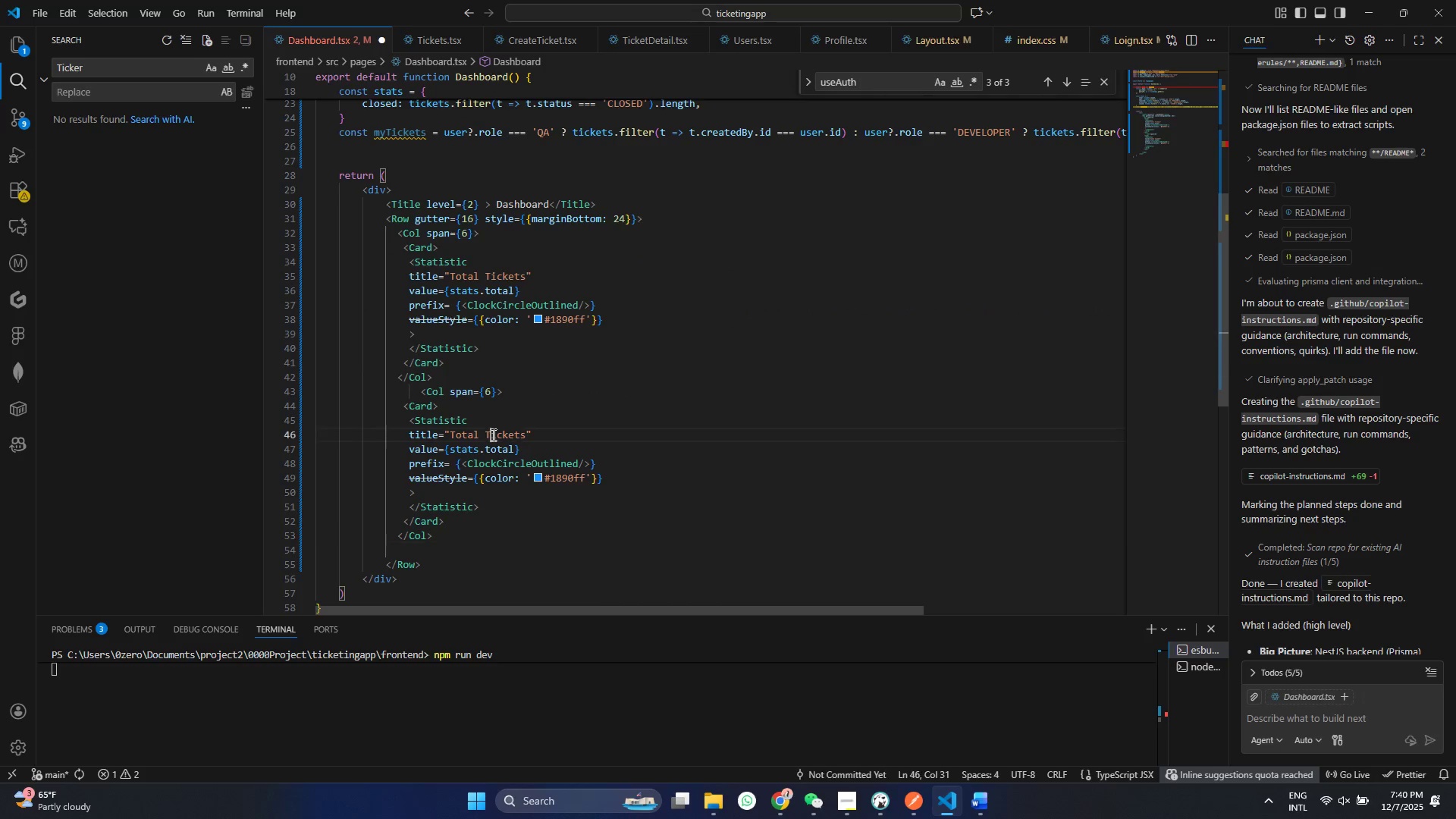 
double_click([492, 435])
 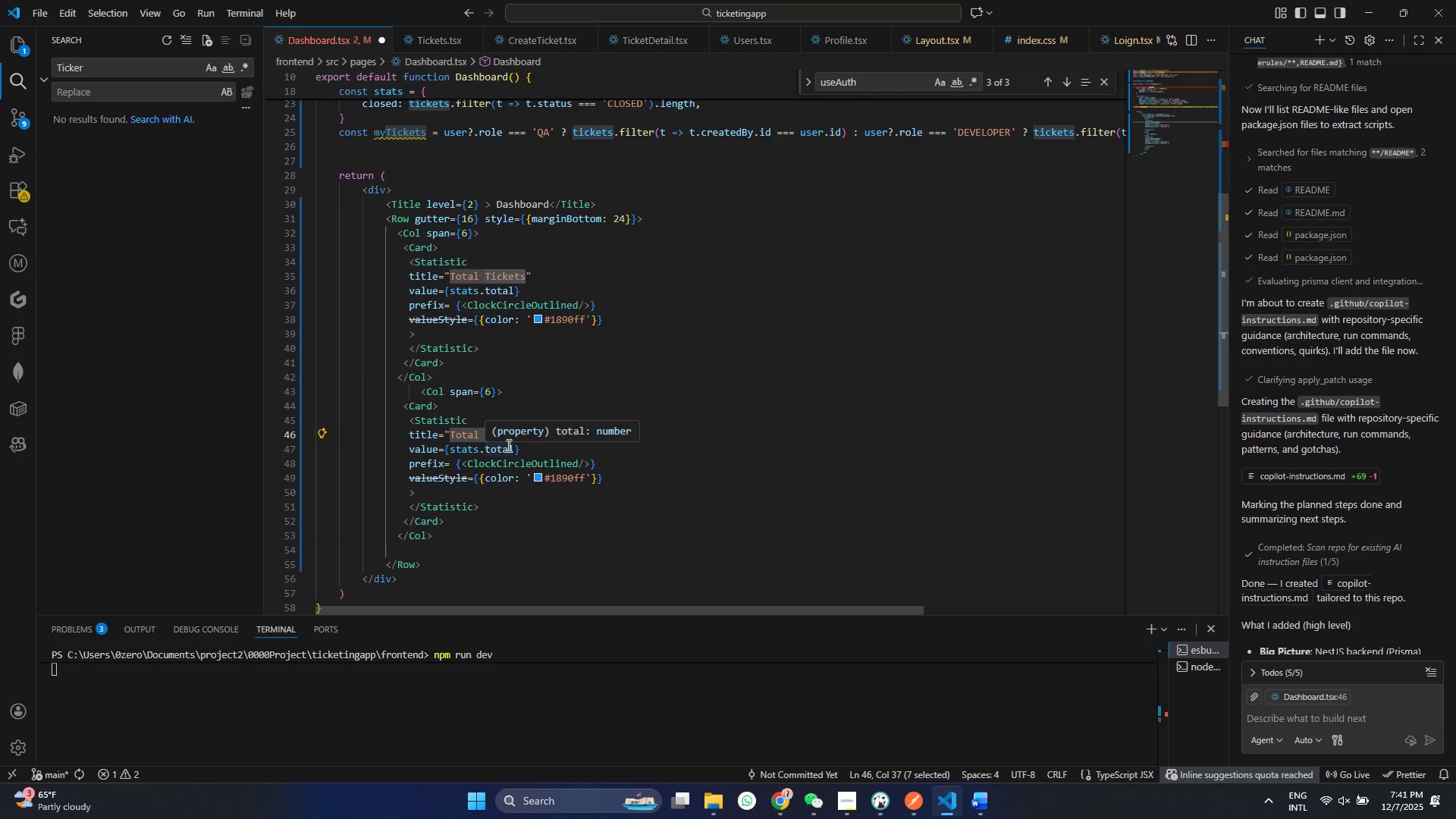 
key(Backspace)
key(Backspace)
key(Backspace)
key(Backspace)
key(Backspace)
key(Backspace)
key(Backspace)
type(Open)
 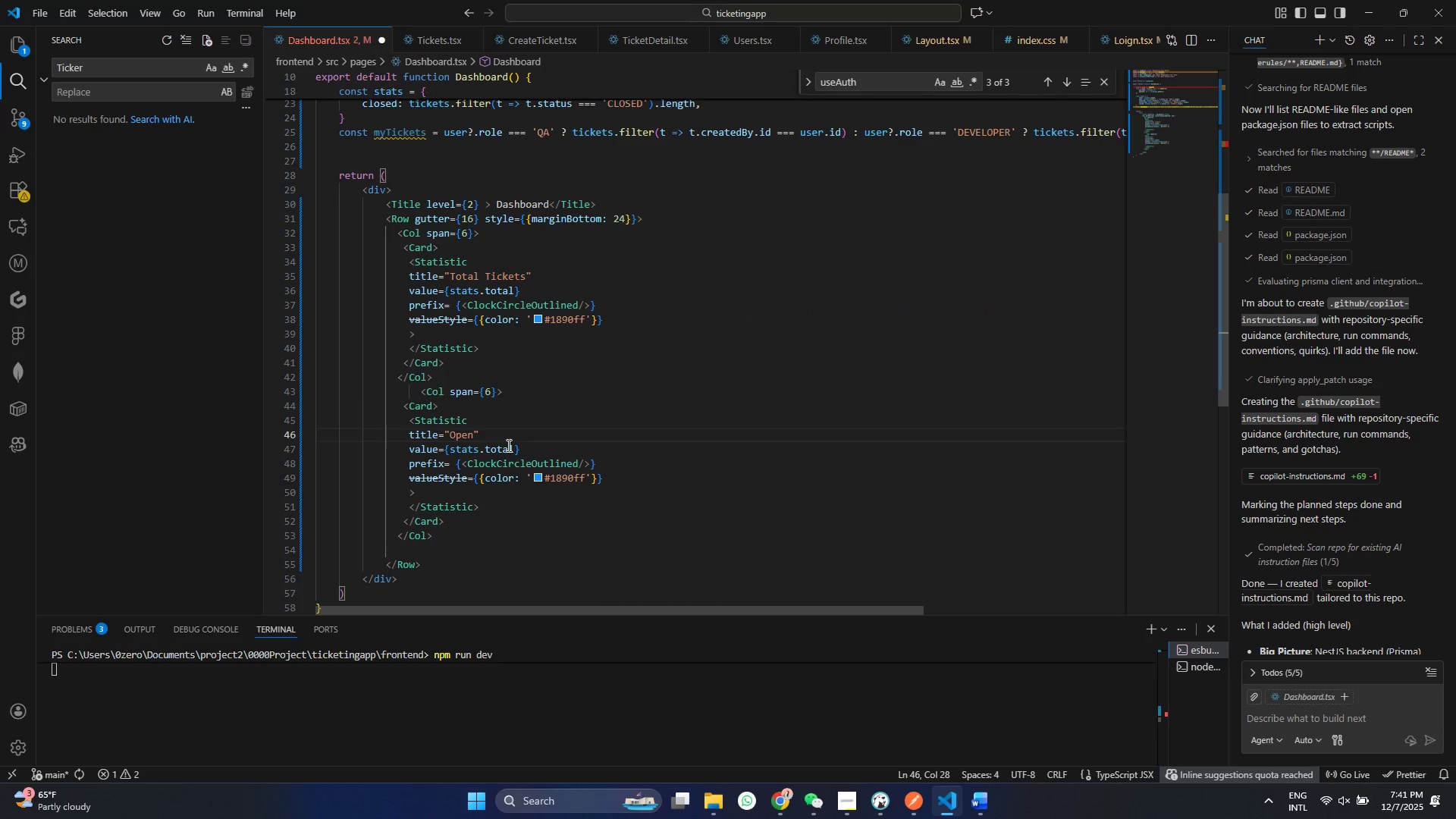 
left_click([504, 447])
 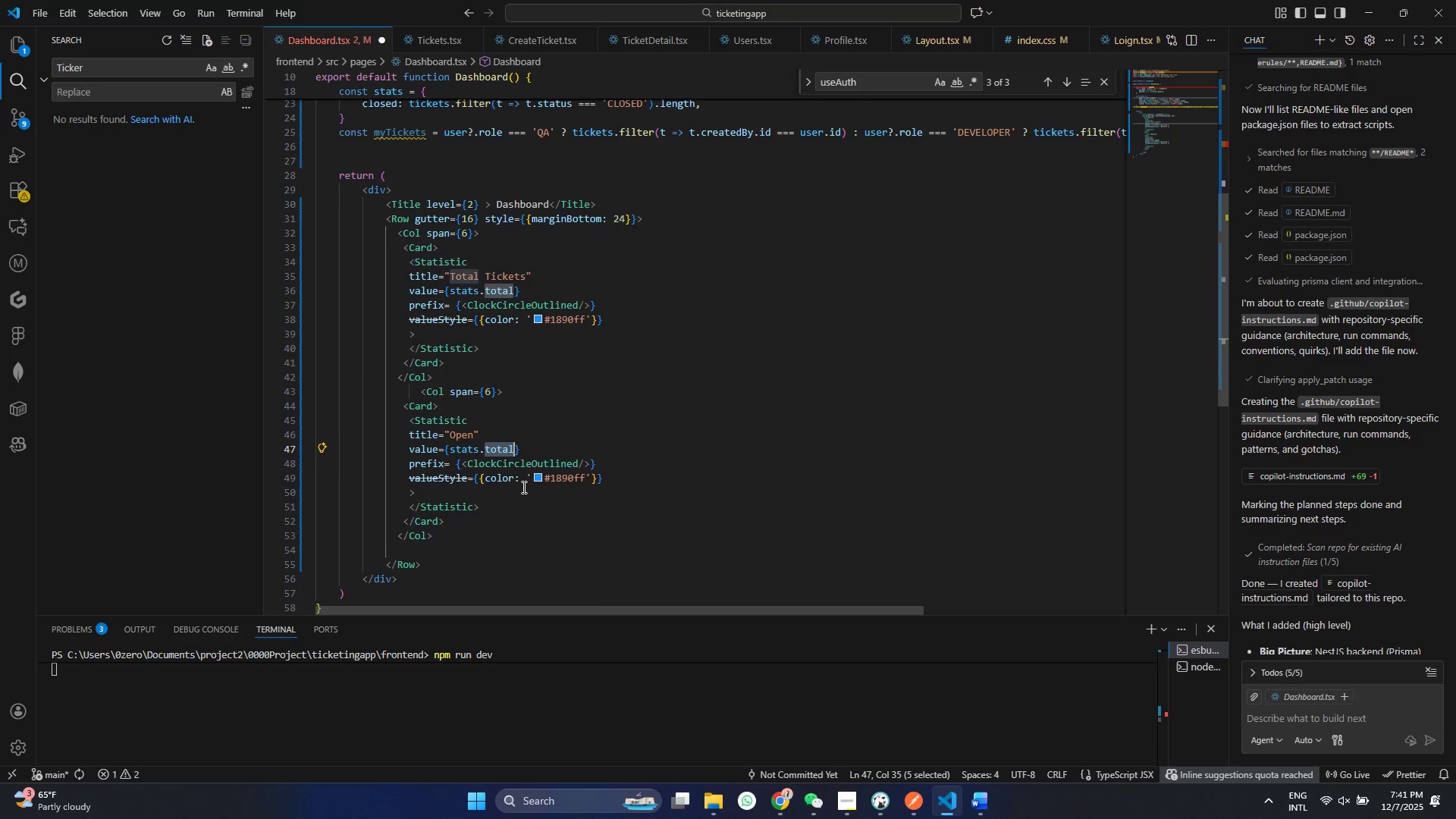 
double_click([504, 447])
 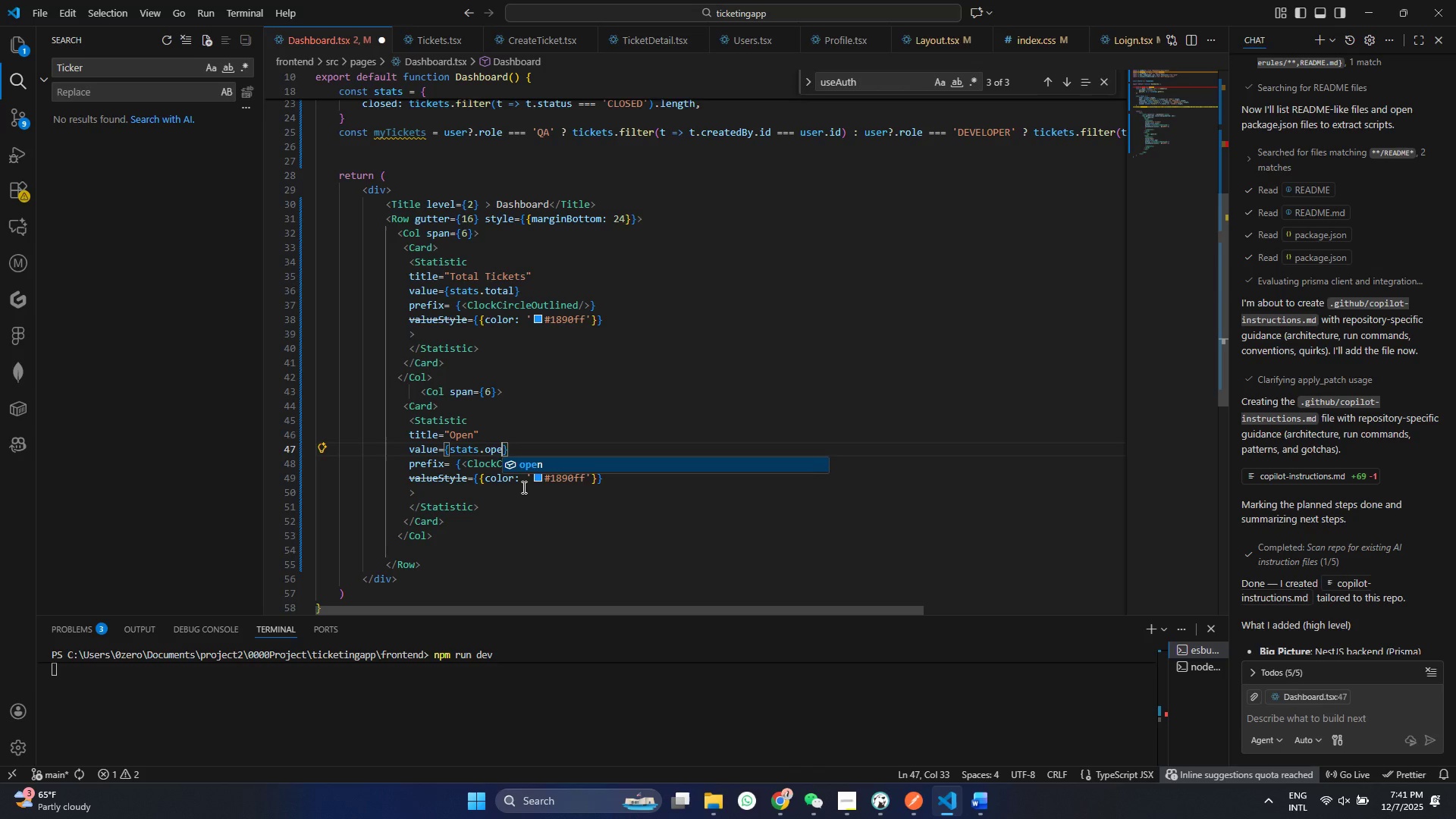 
type(open)
 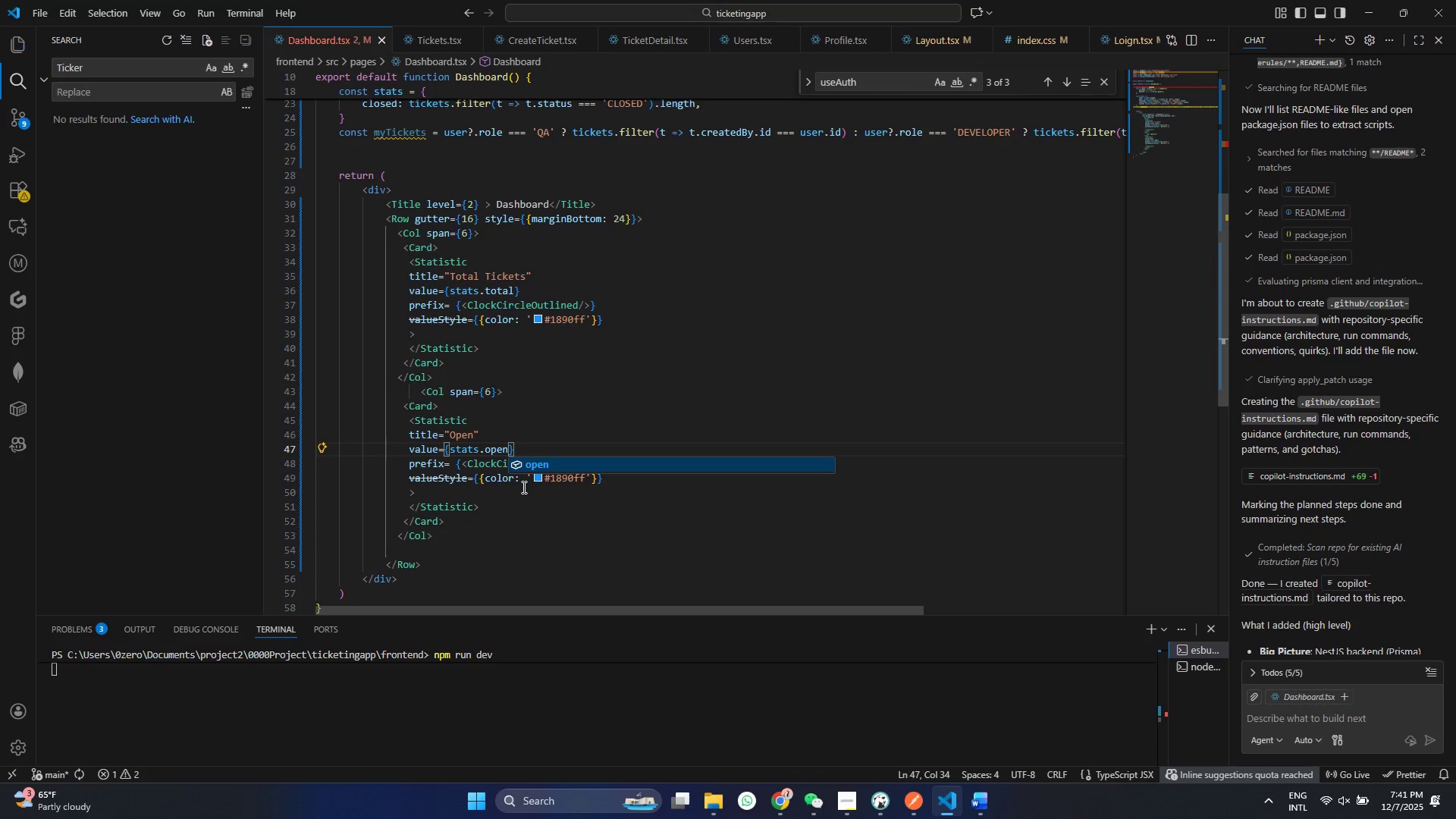 
key(Control+ControlLeft)
 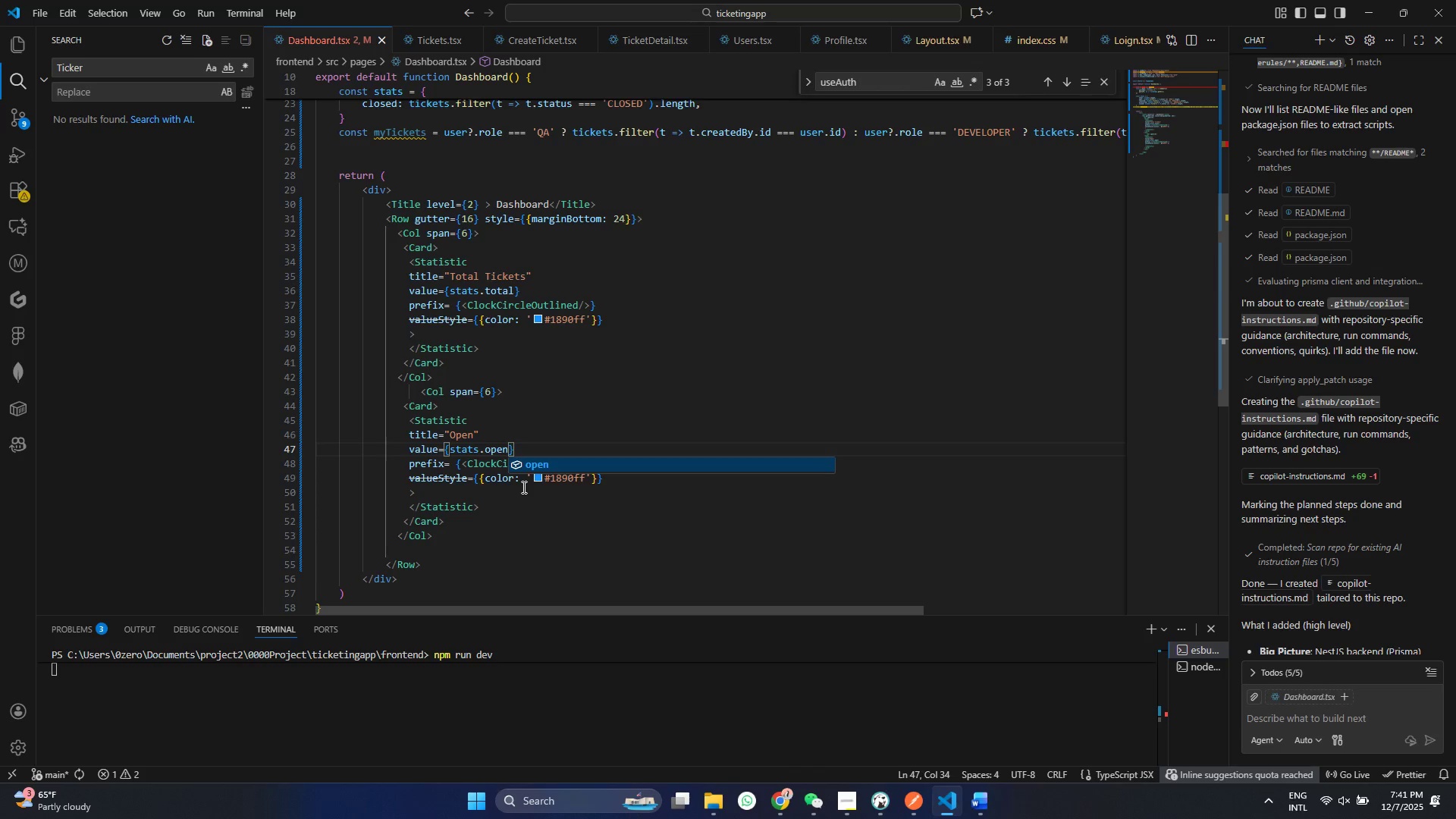 
key(Control+S)
 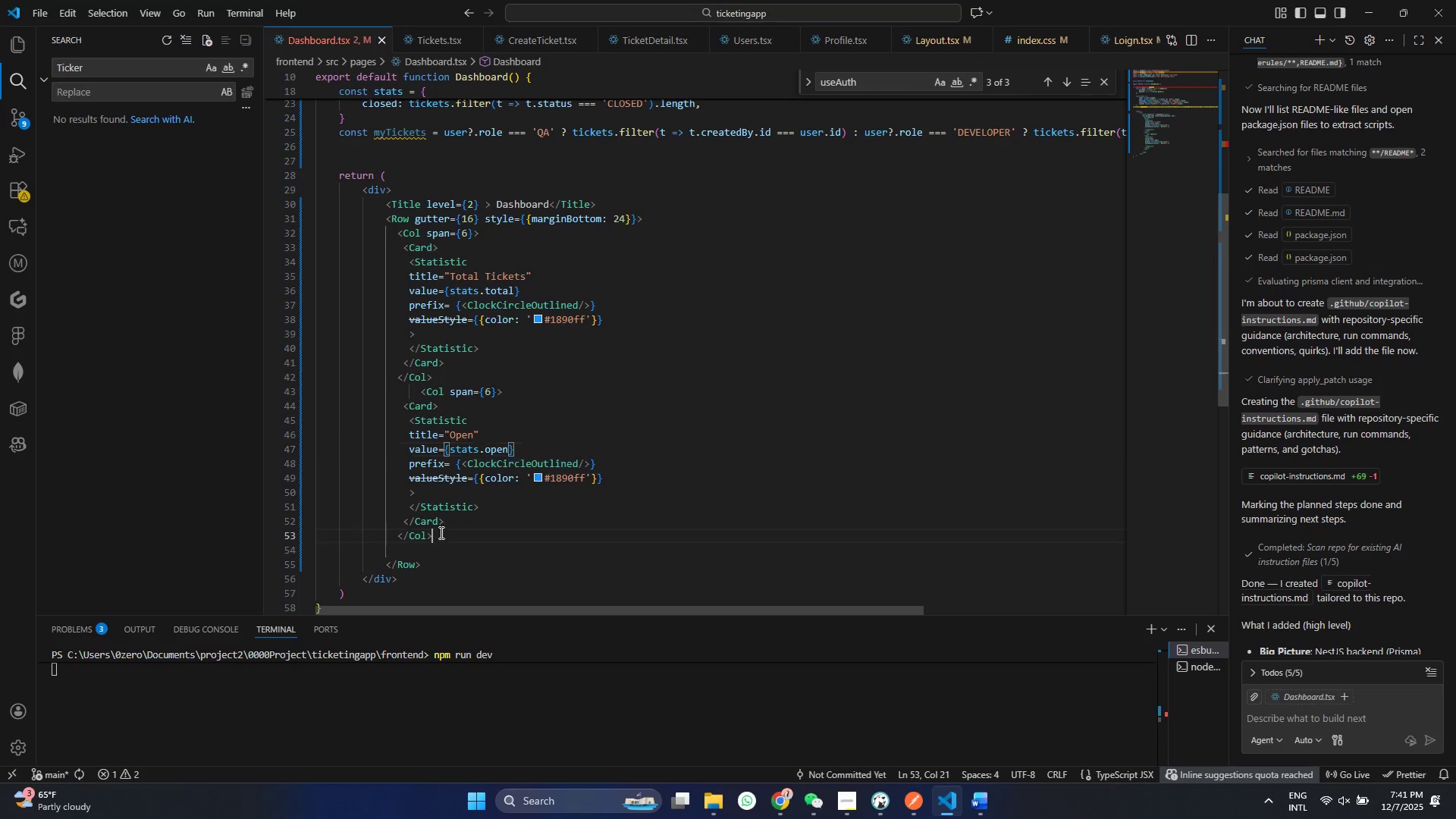 
left_click([440, 532])
 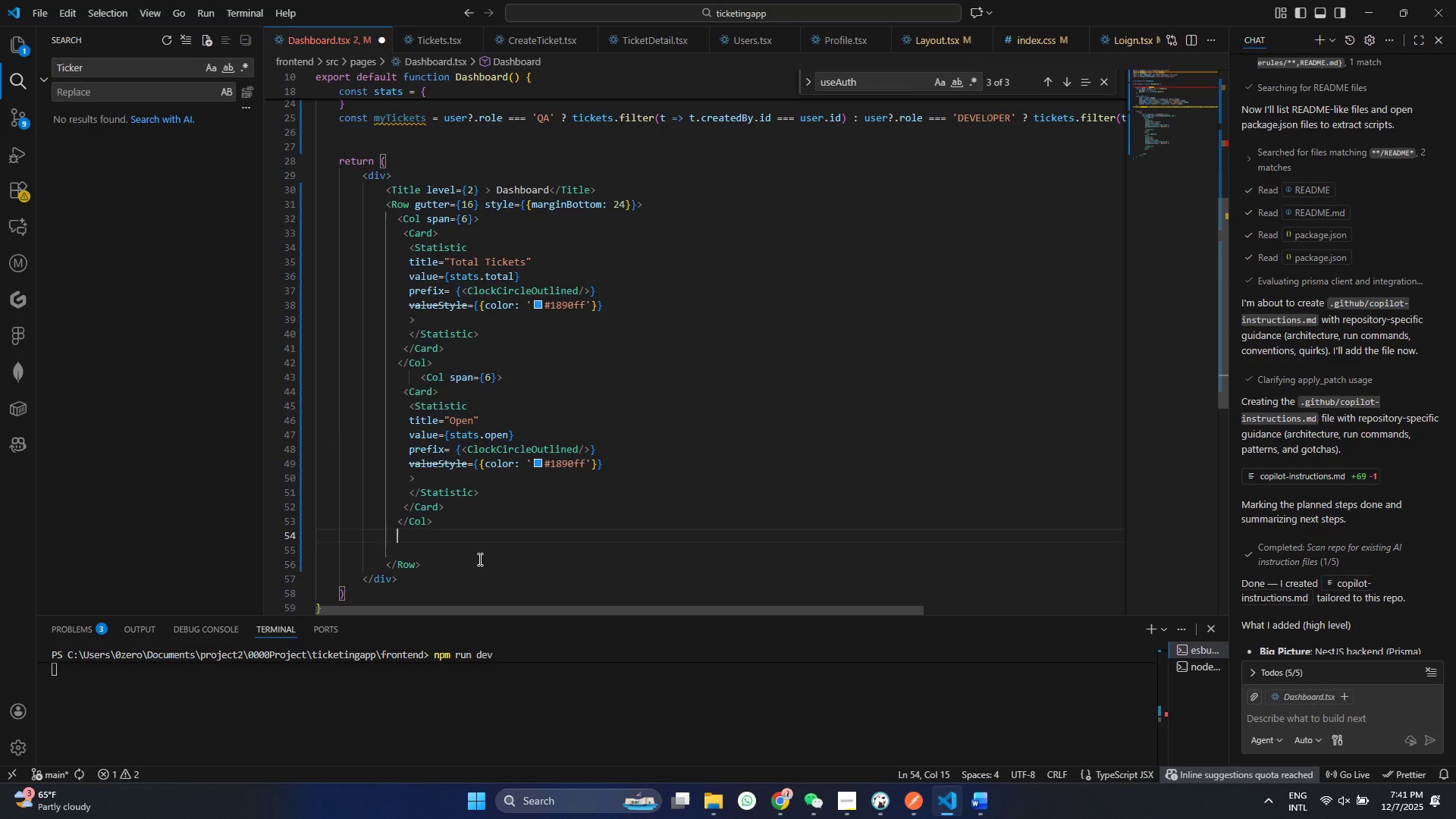 
key(Enter)
 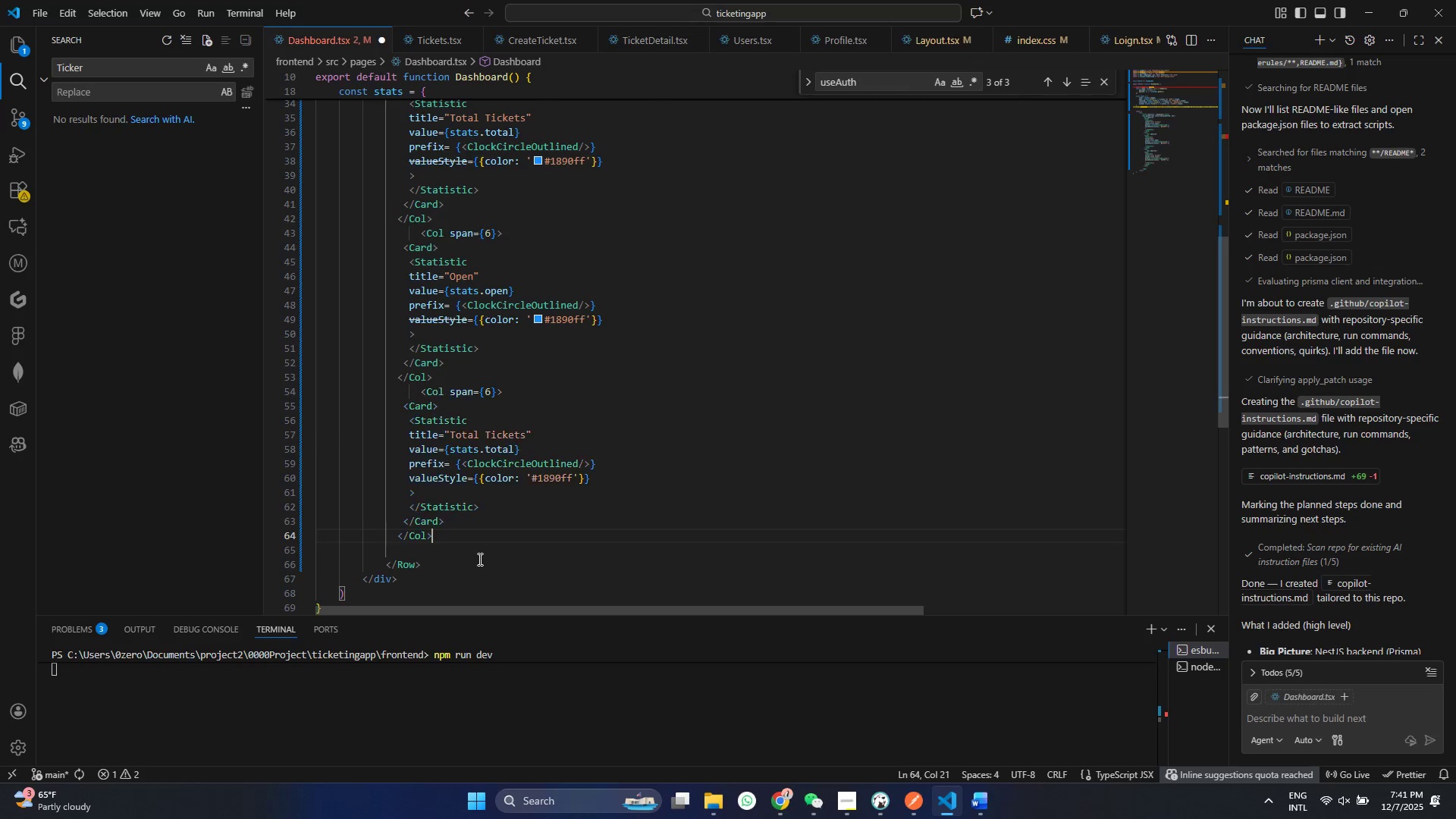 
key(Control+ControlLeft)
 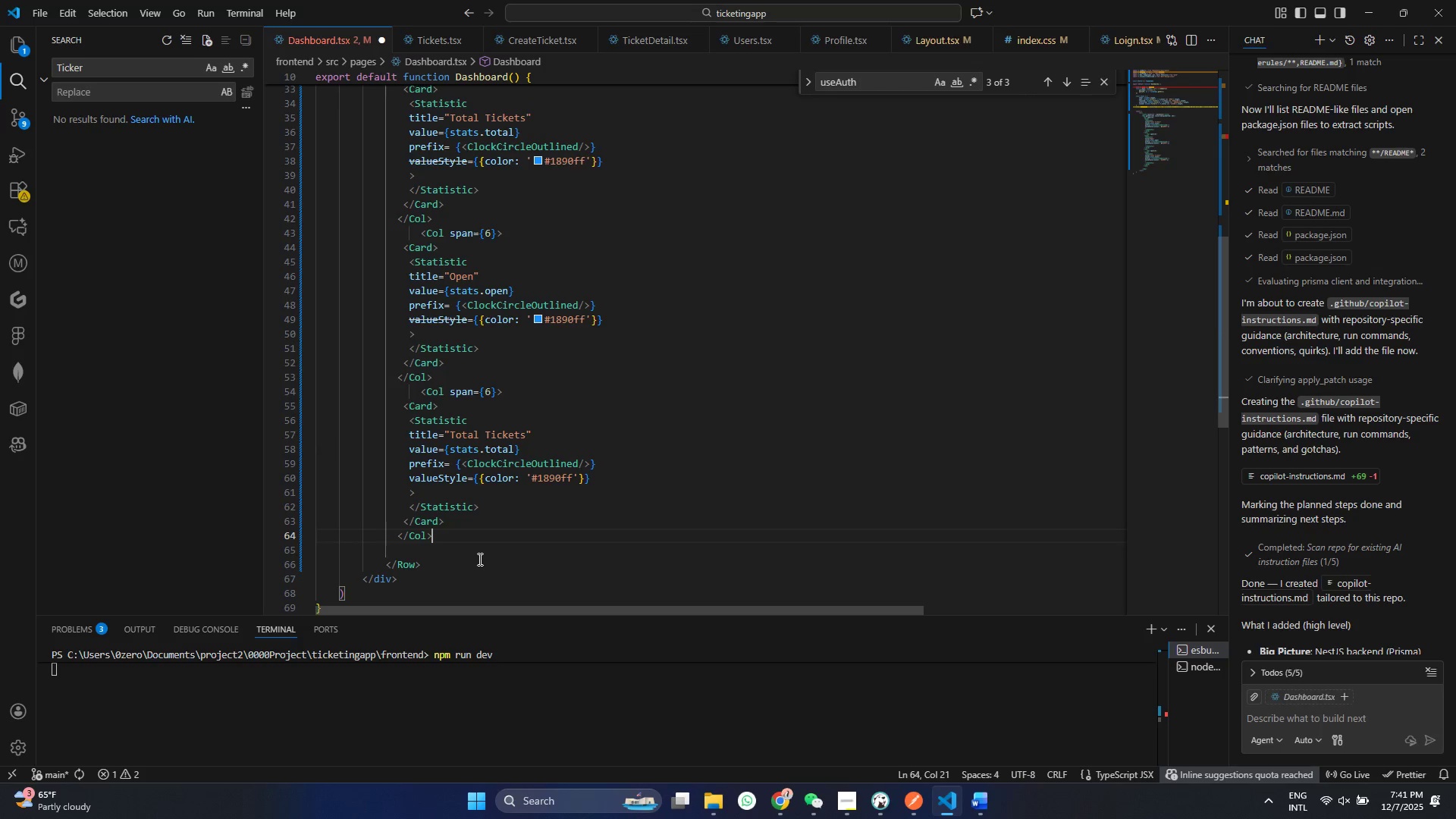 
key(Control+V)
 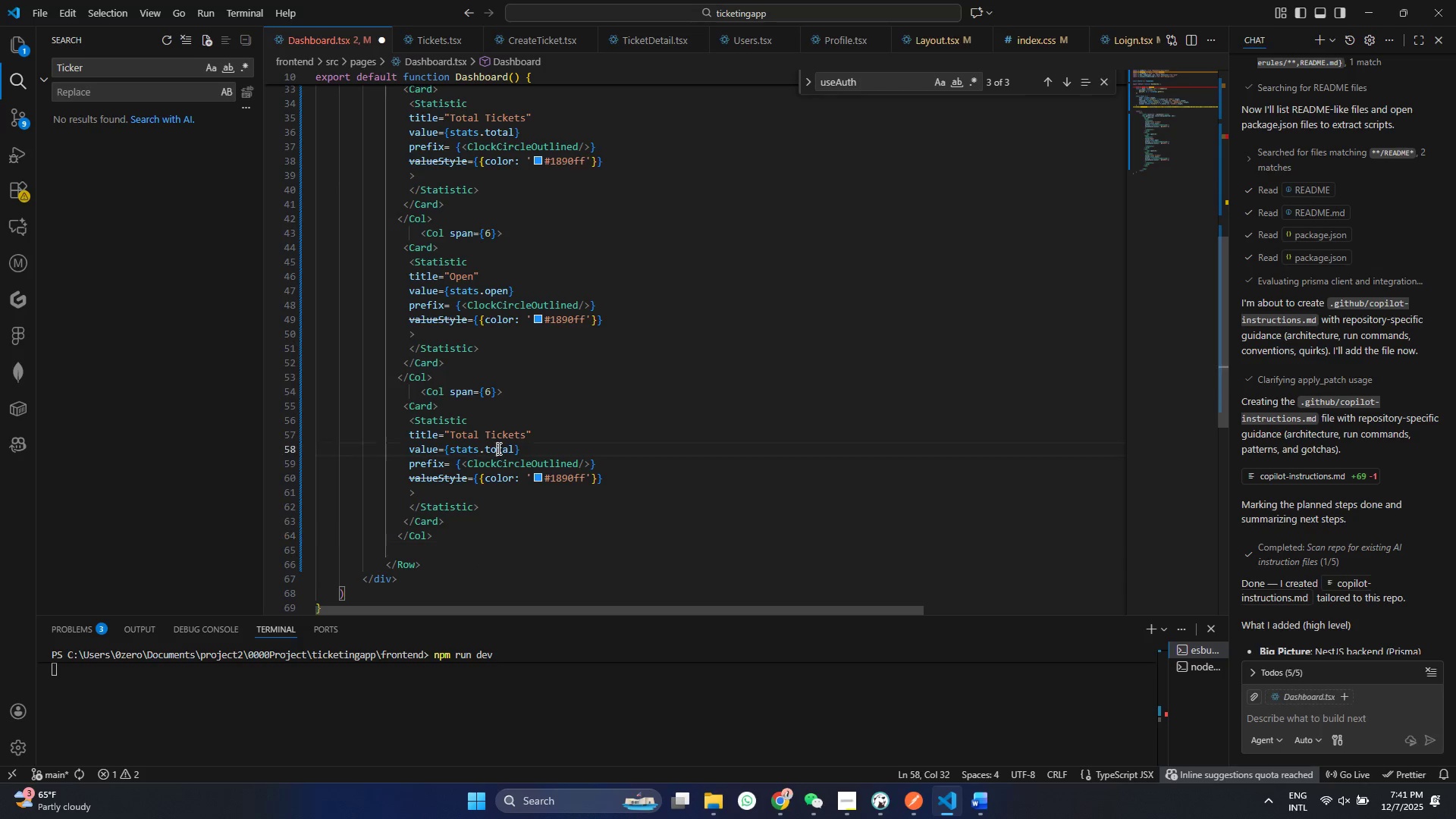 
double_click([497, 448])
 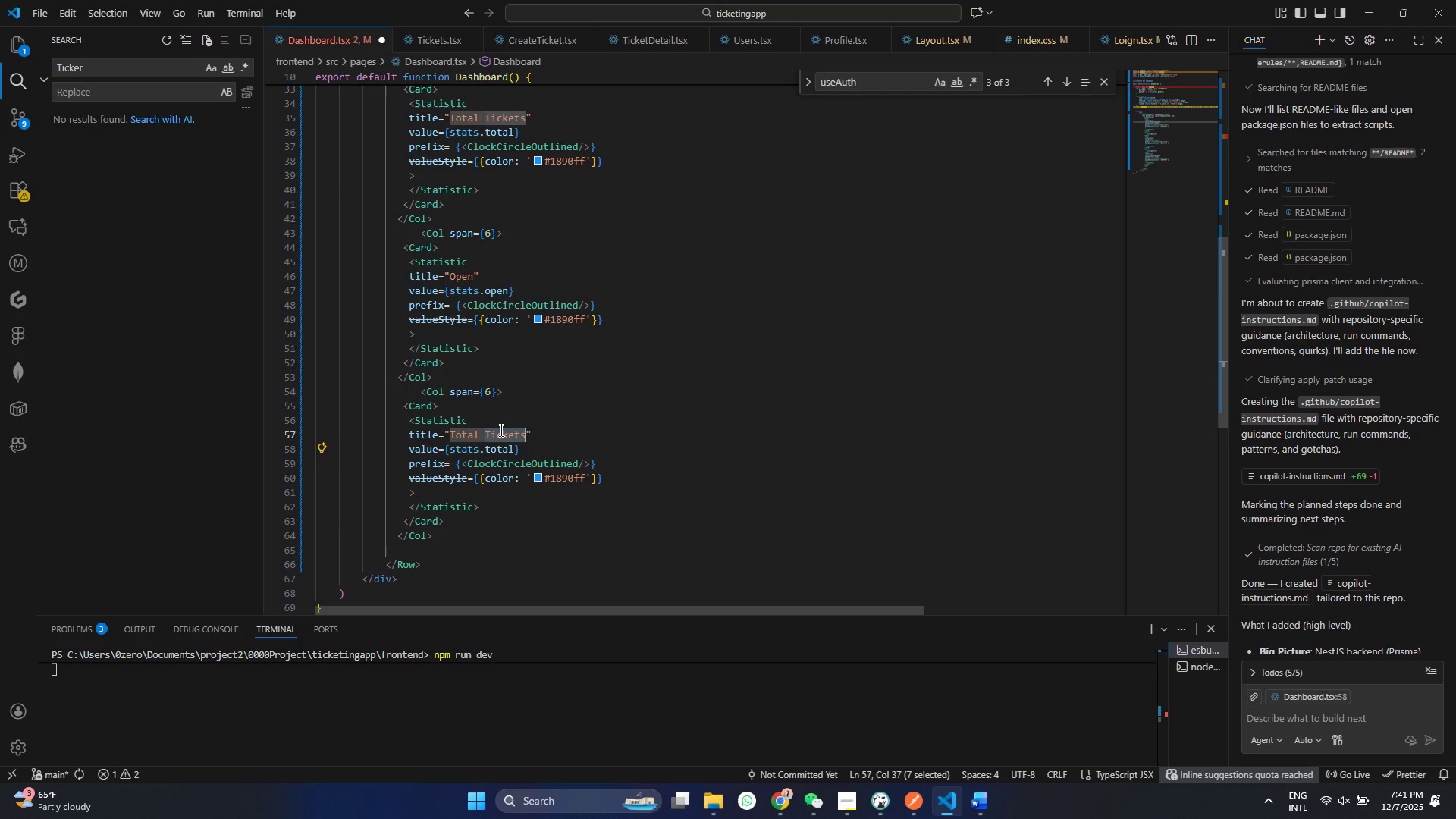 
double_click([500, 430])
 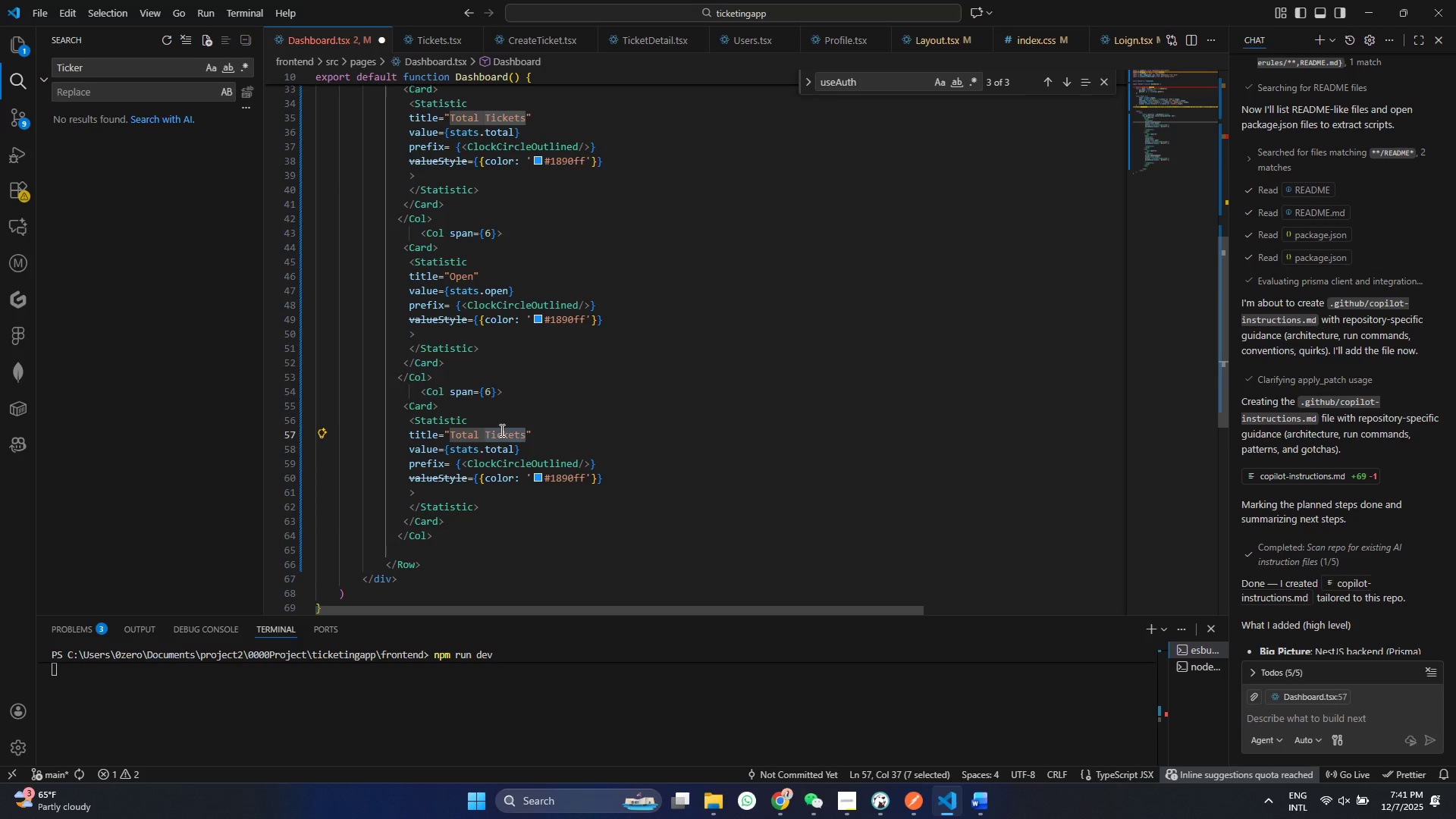 
hold_key(key=ControlLeft, duration=0.36)
 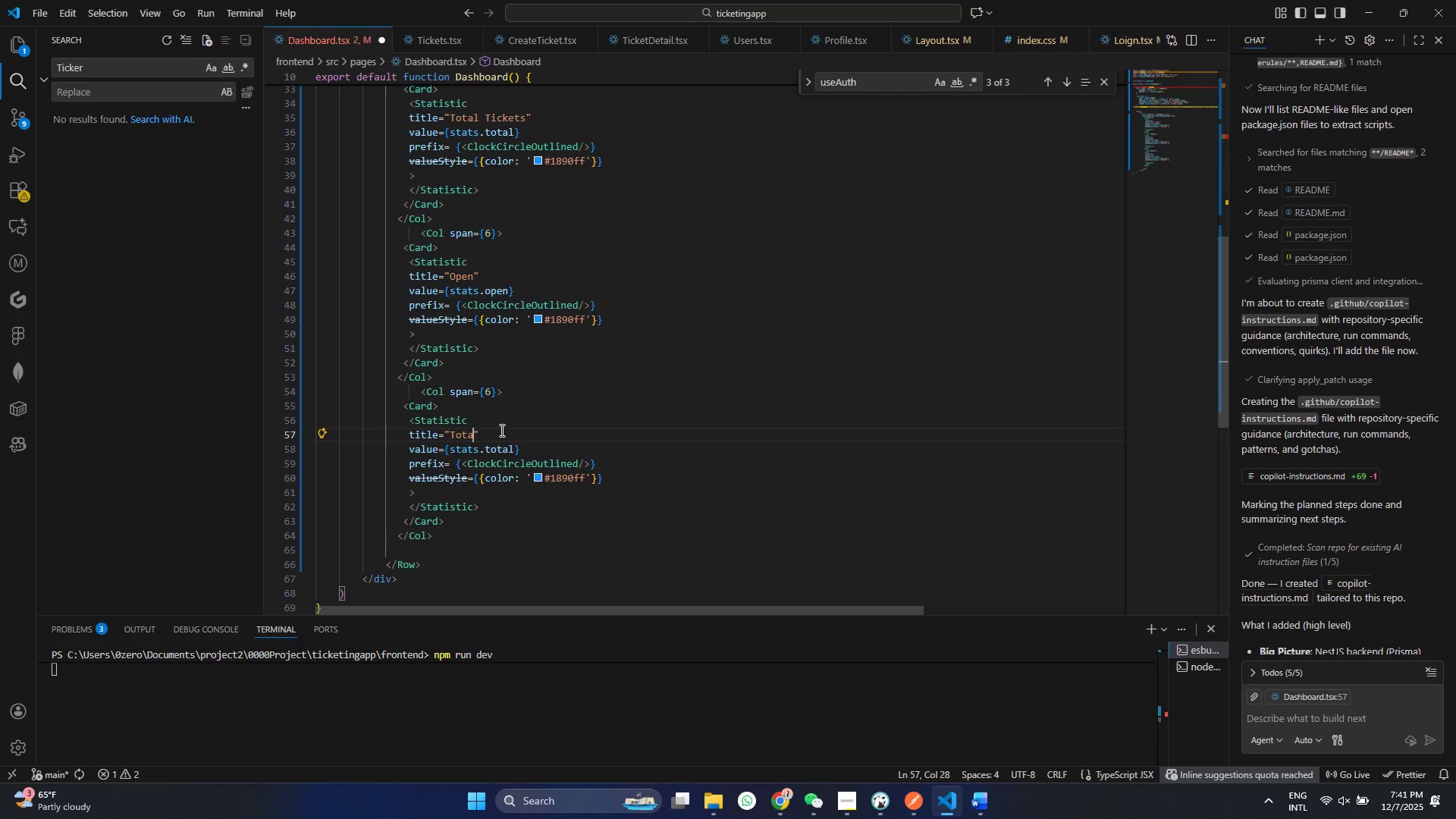 
key(Backspace)
key(Backspace)
key(Backspace)
key(Backspace)
key(Backspace)
key(Backspace)
key(Backspace)
type(Resolved)
 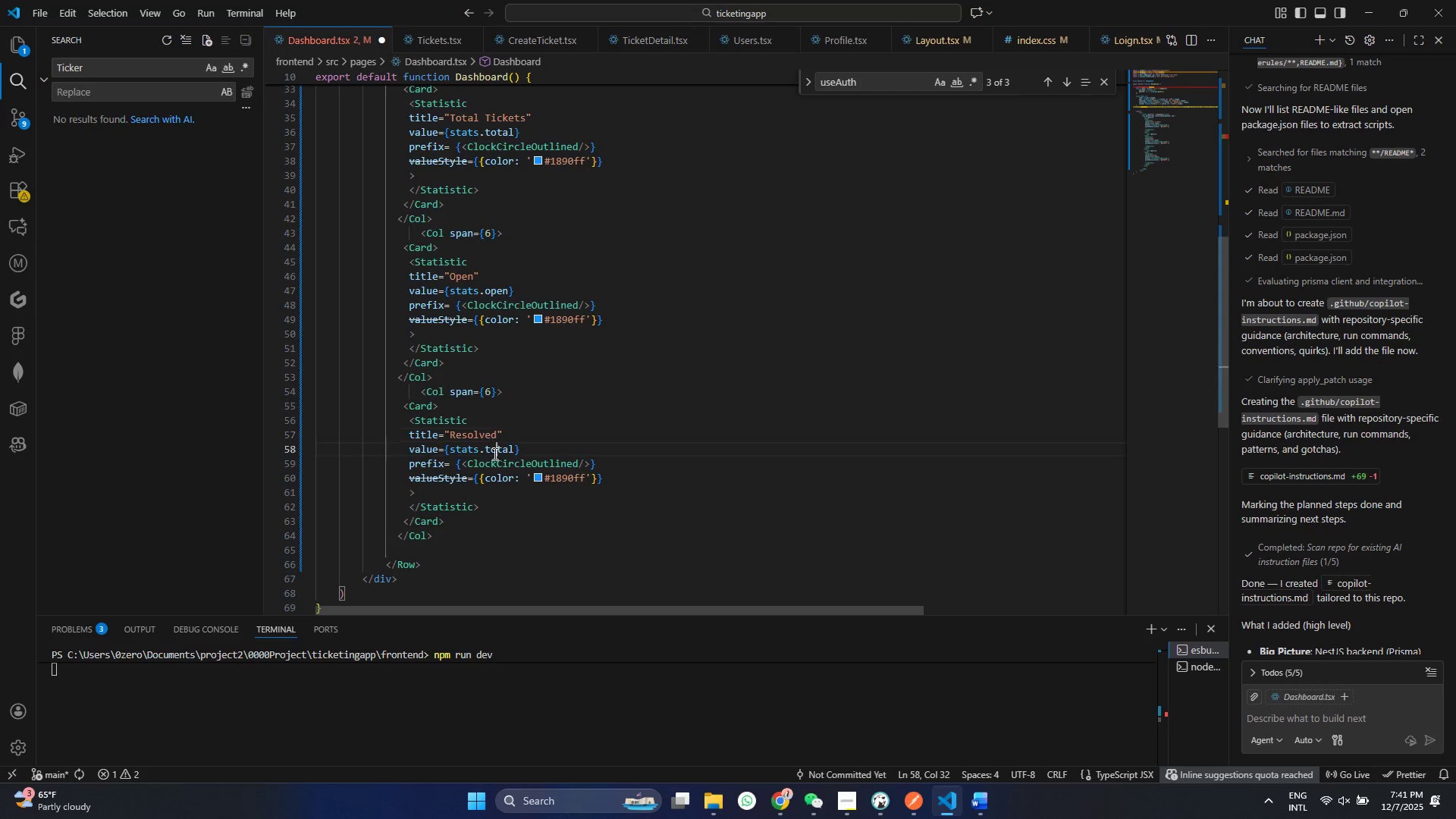 
left_click([494, 453])
 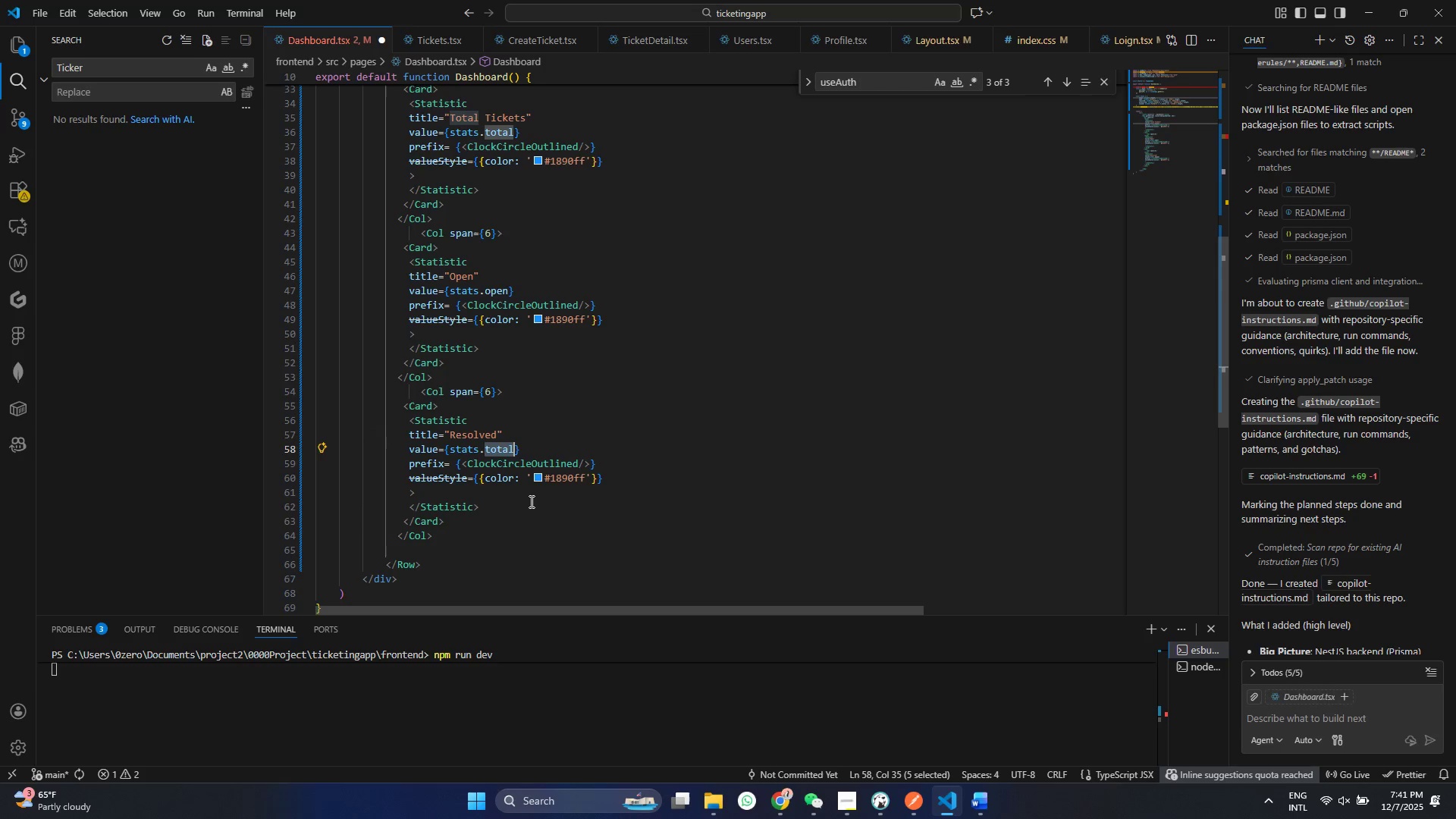 
double_click([494, 453])
 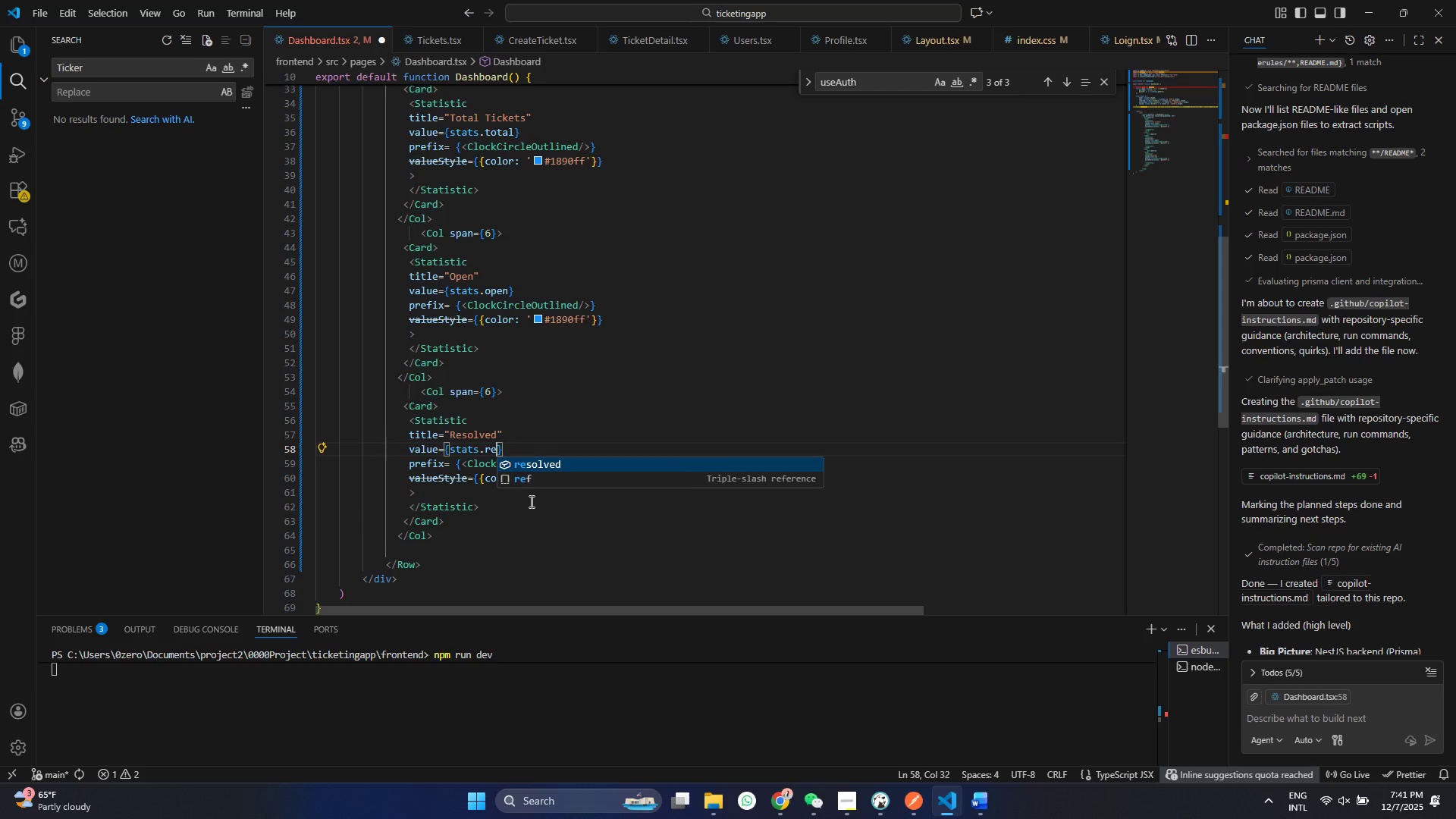 
type(res)
 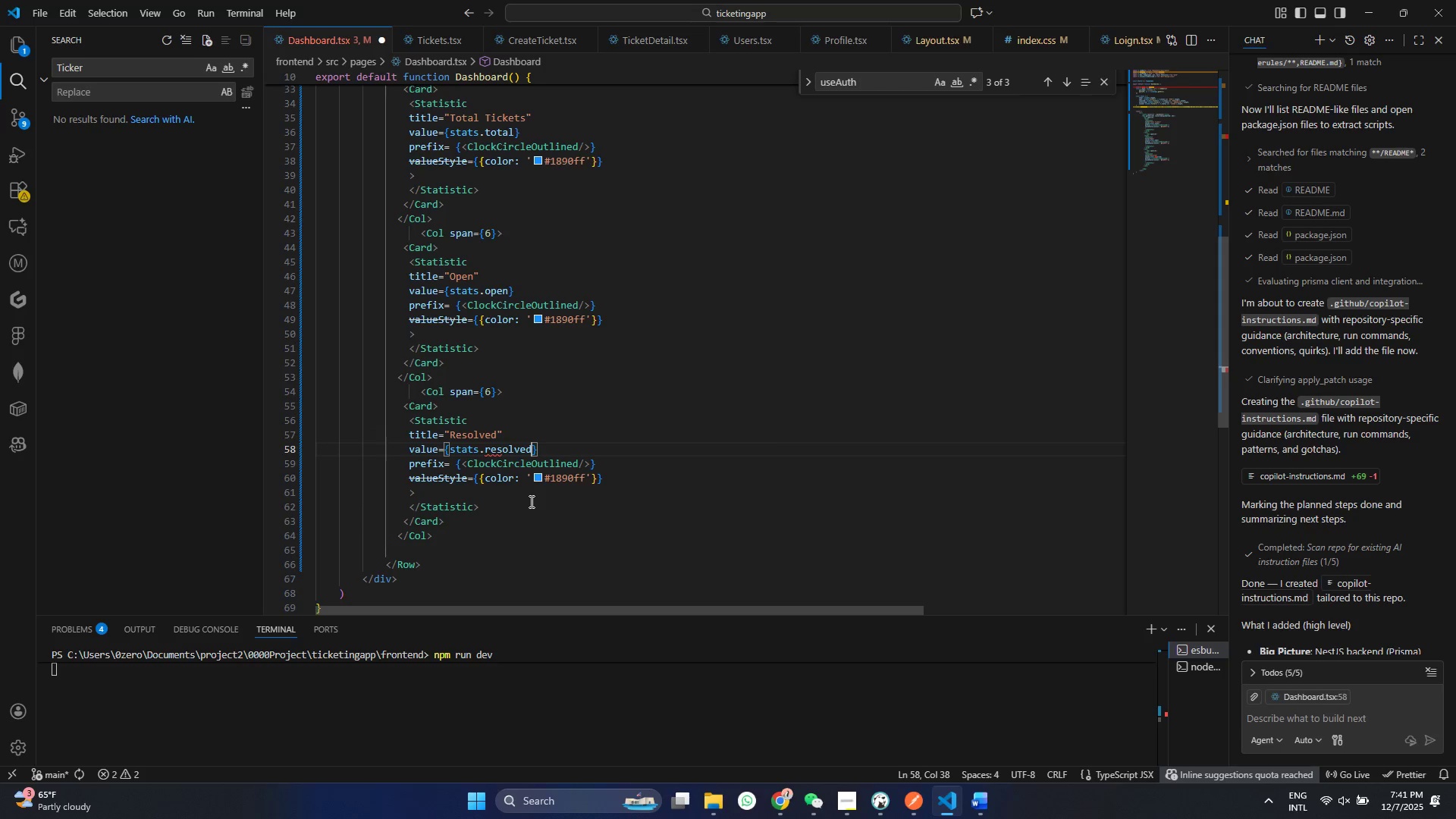 
key(Enter)
 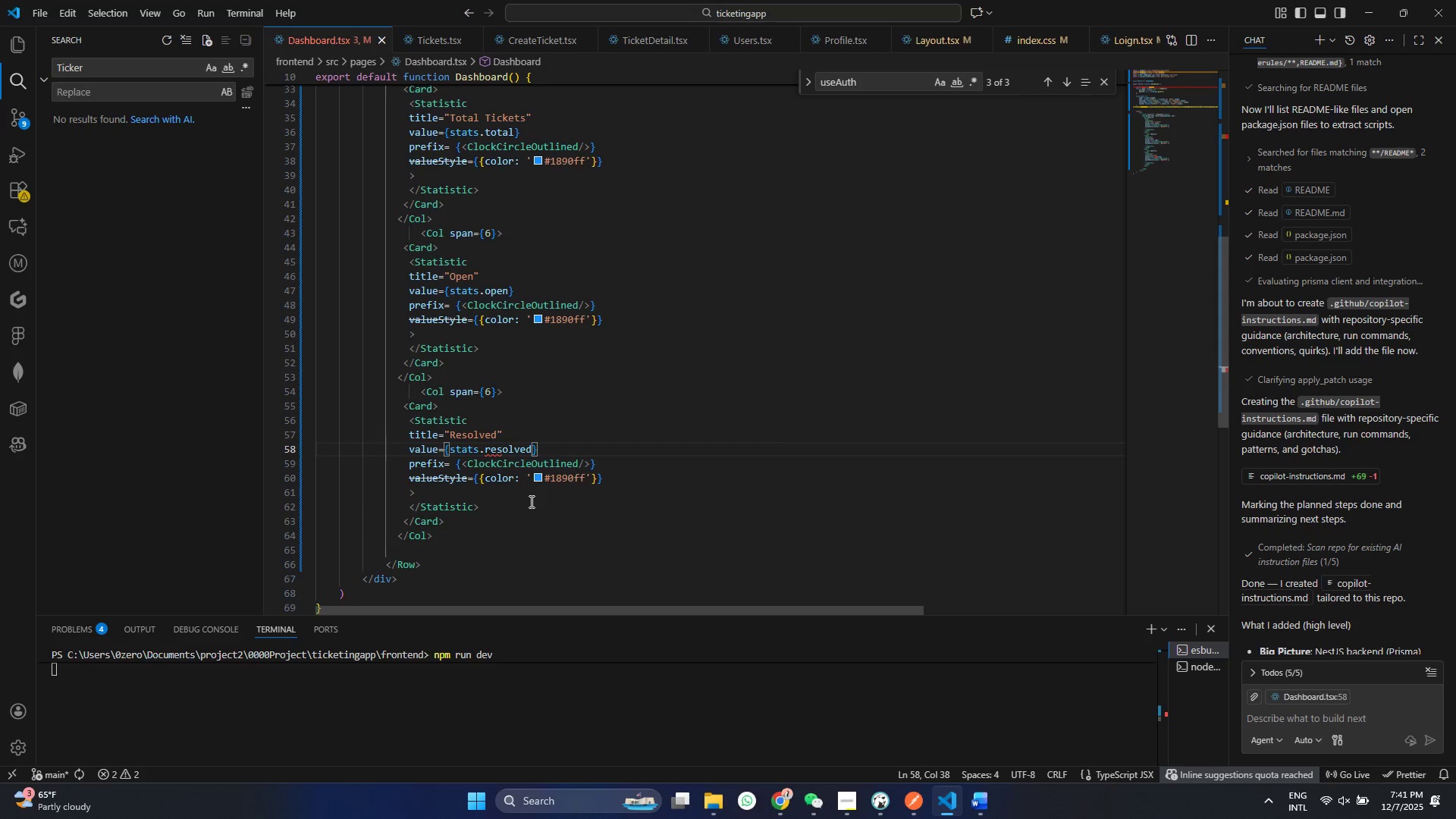 
key(Control+ControlLeft)
 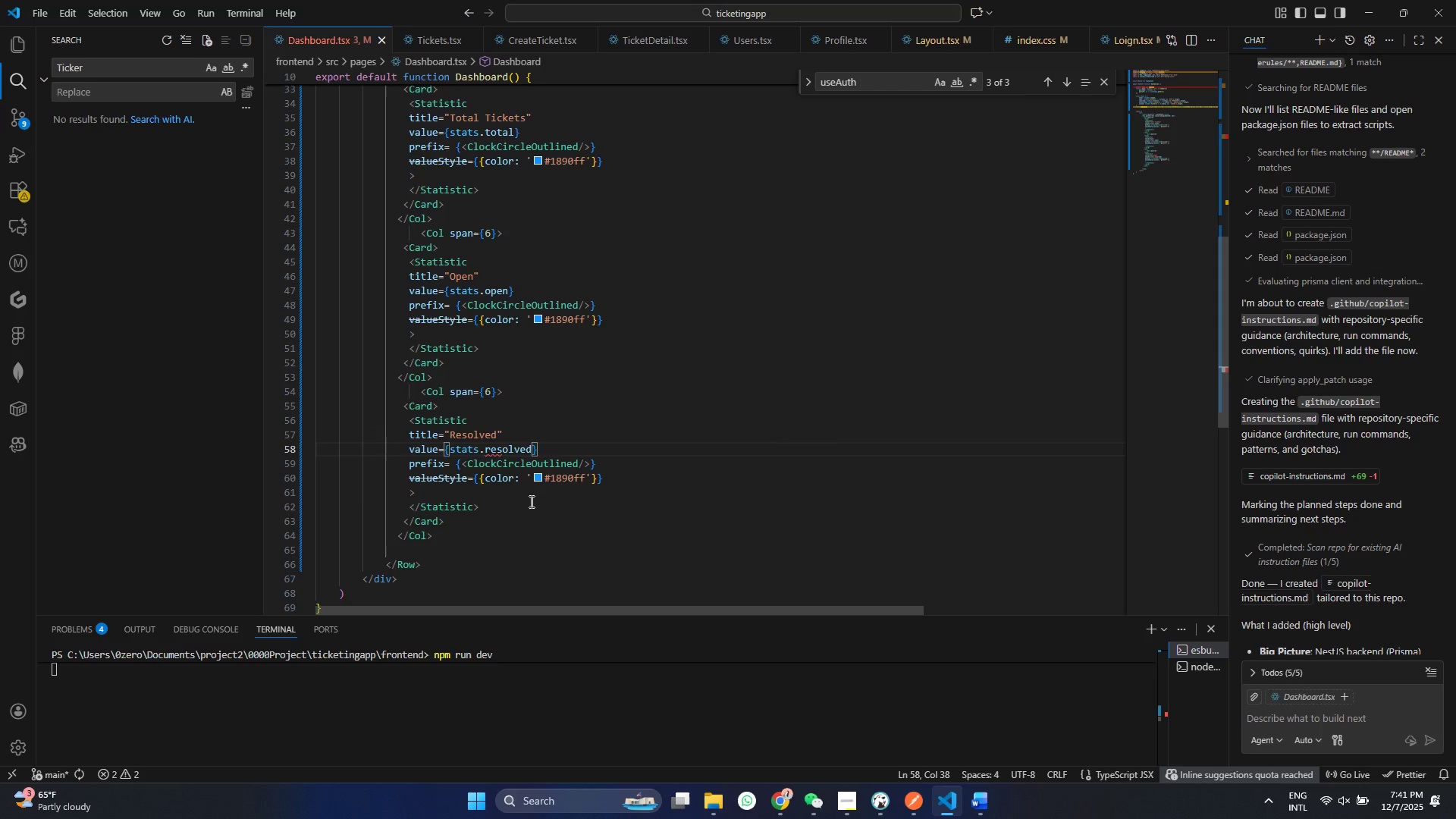 
key(Control+S)
 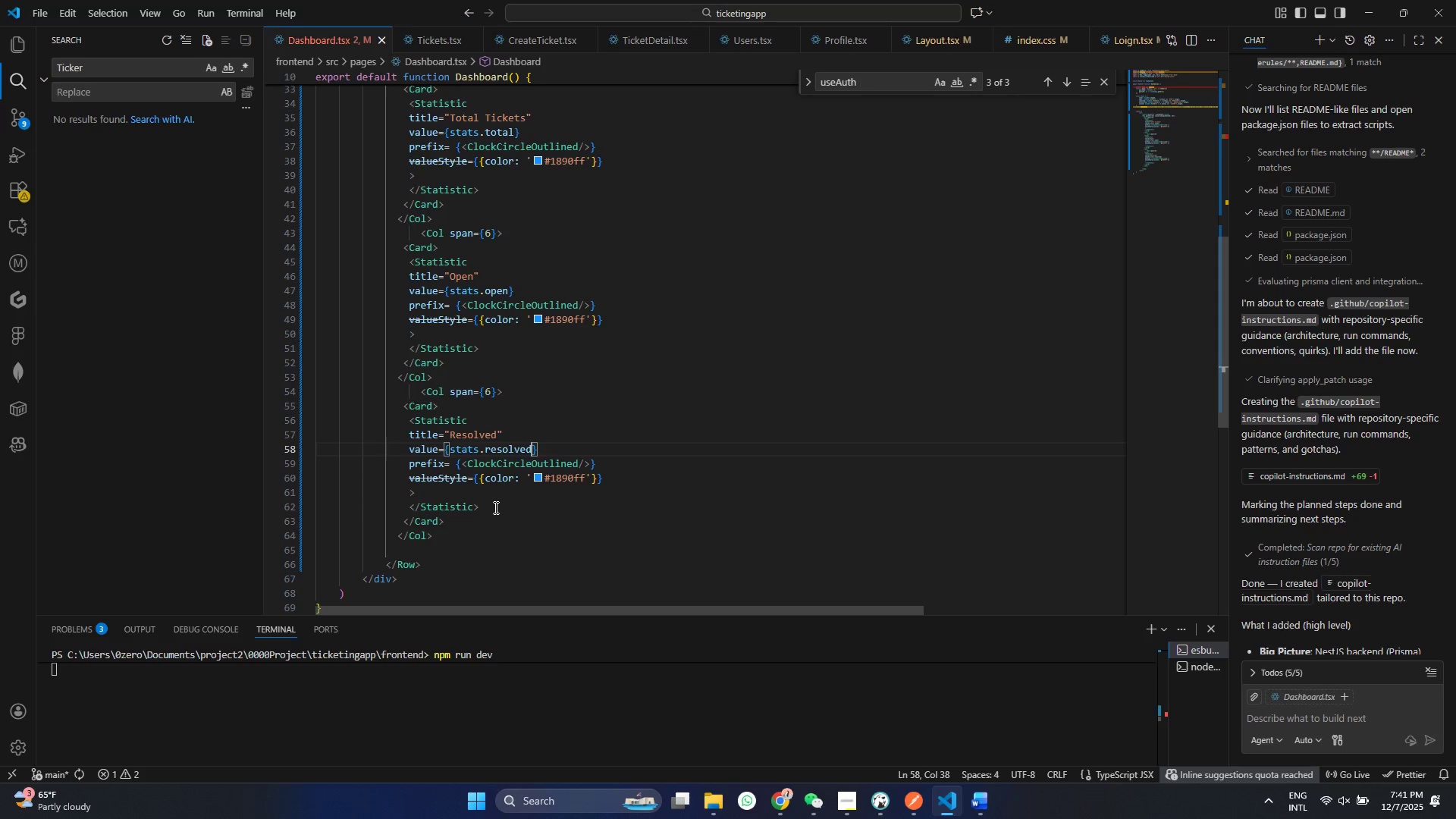 
wait(16.25)
 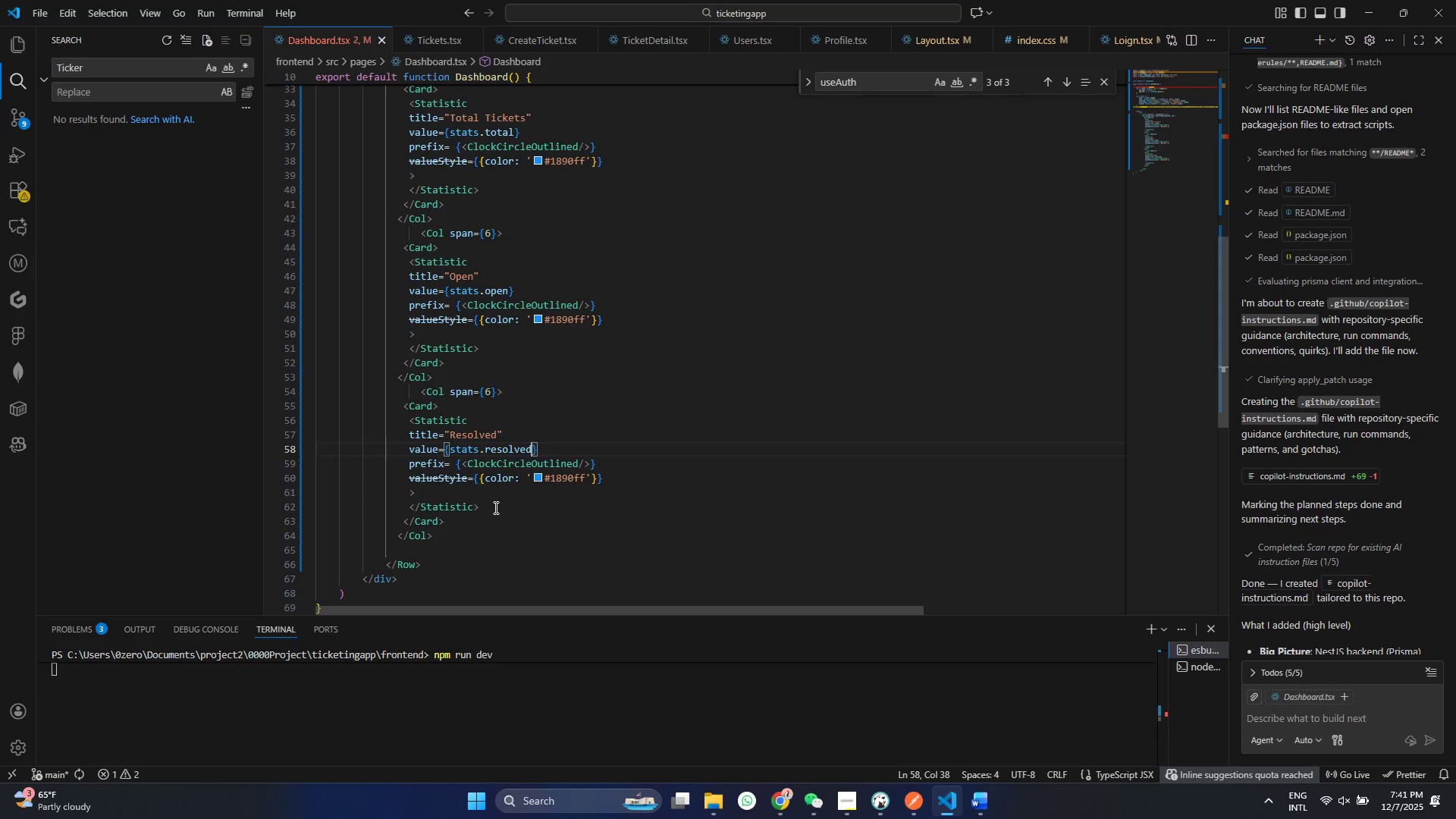 
scroll: coordinate [589, 229], scroll_direction: up, amount: 1.0
 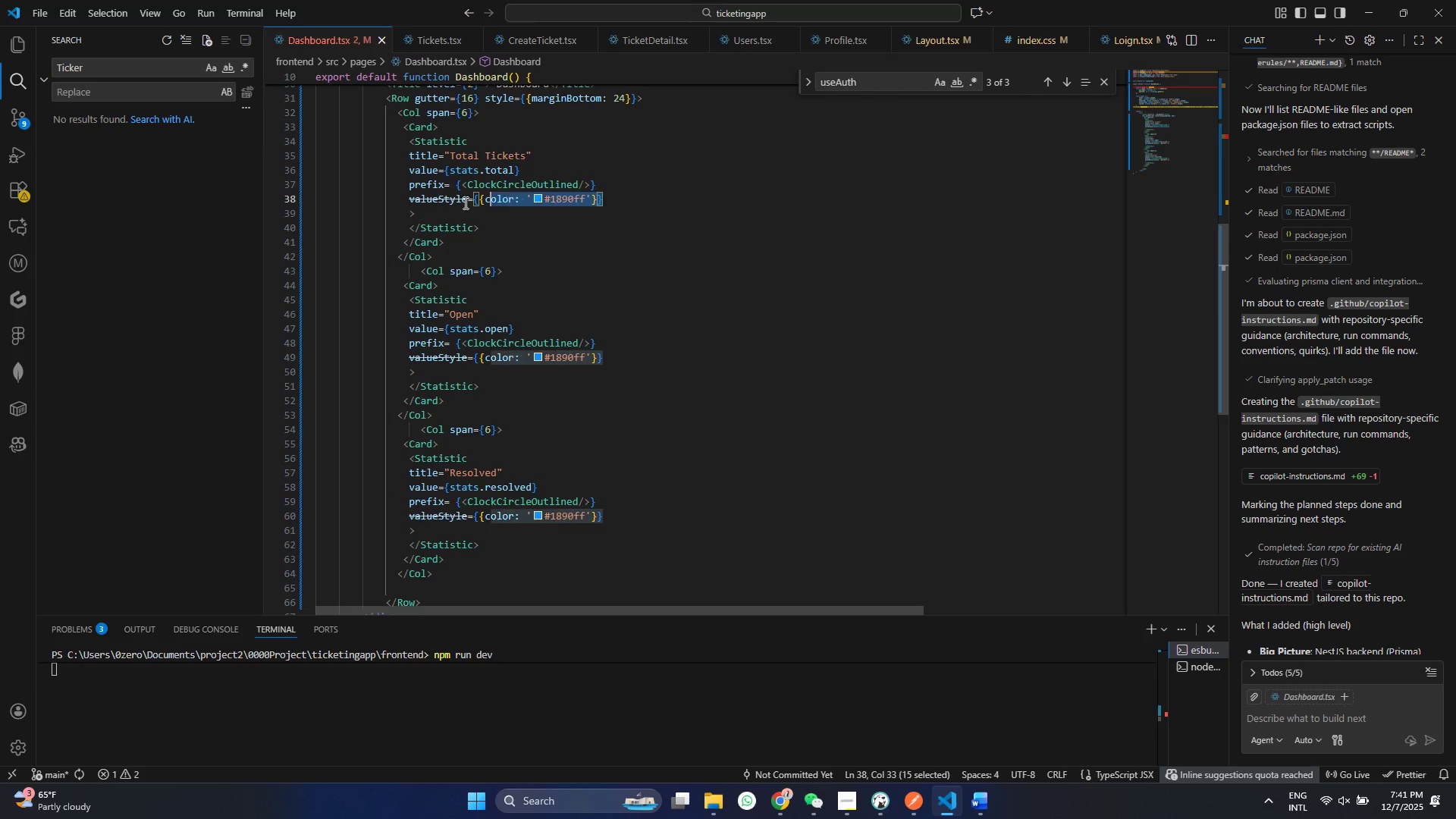 
left_click_drag(start_coordinate=[610, 201], to_coordinate=[365, 197])
 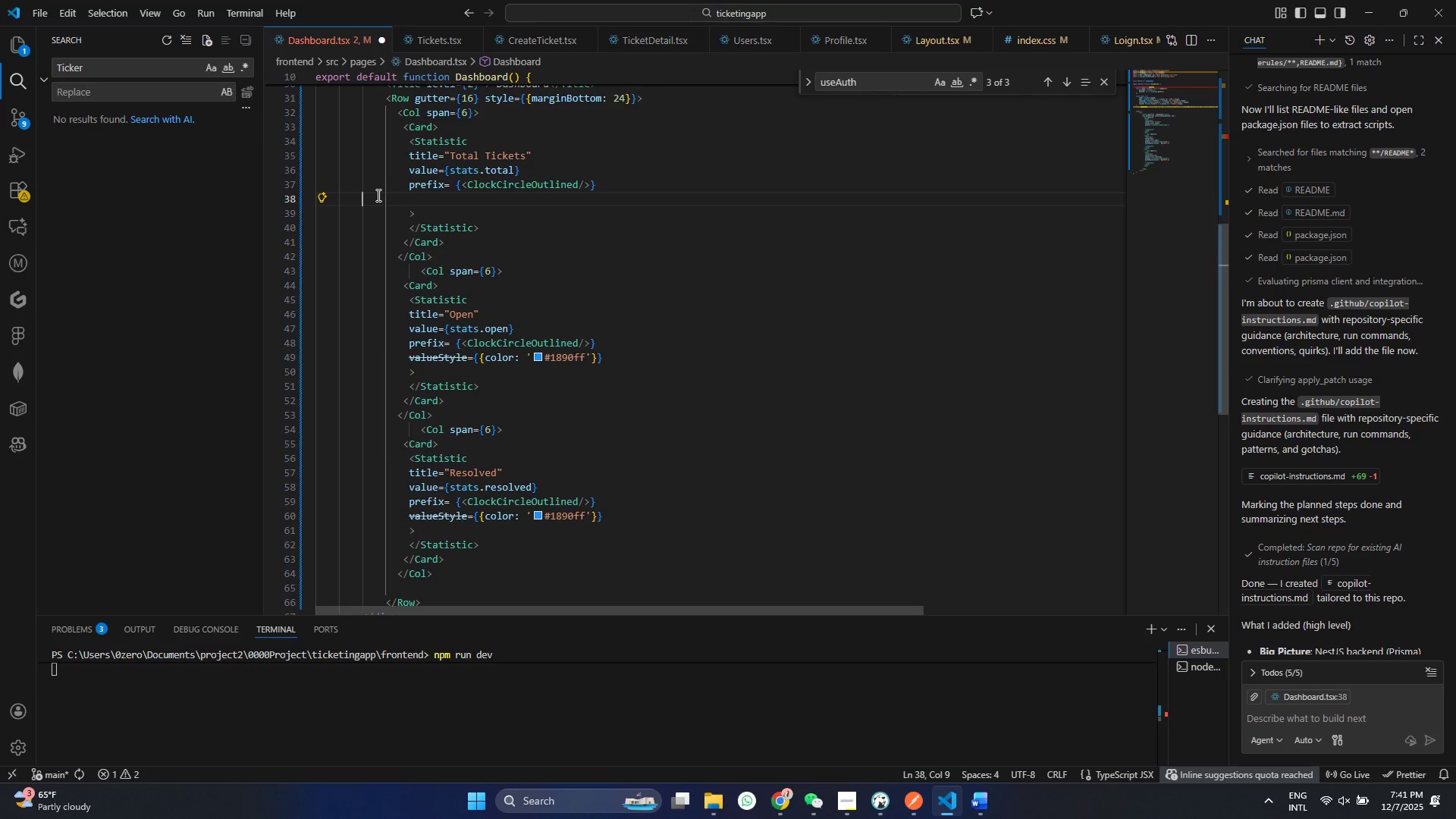 
key(Backspace)
 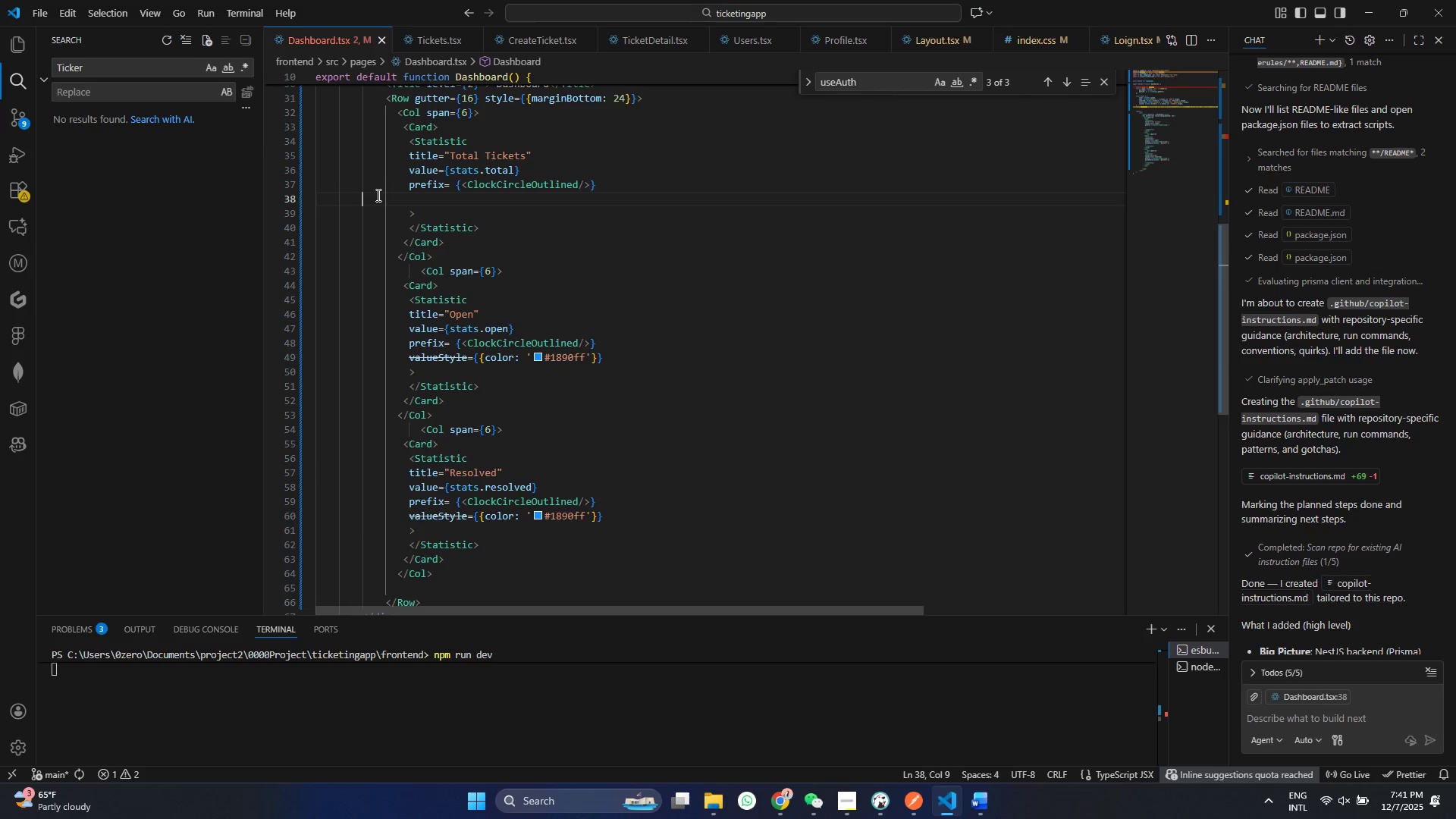 
key(Control+ControlLeft)
 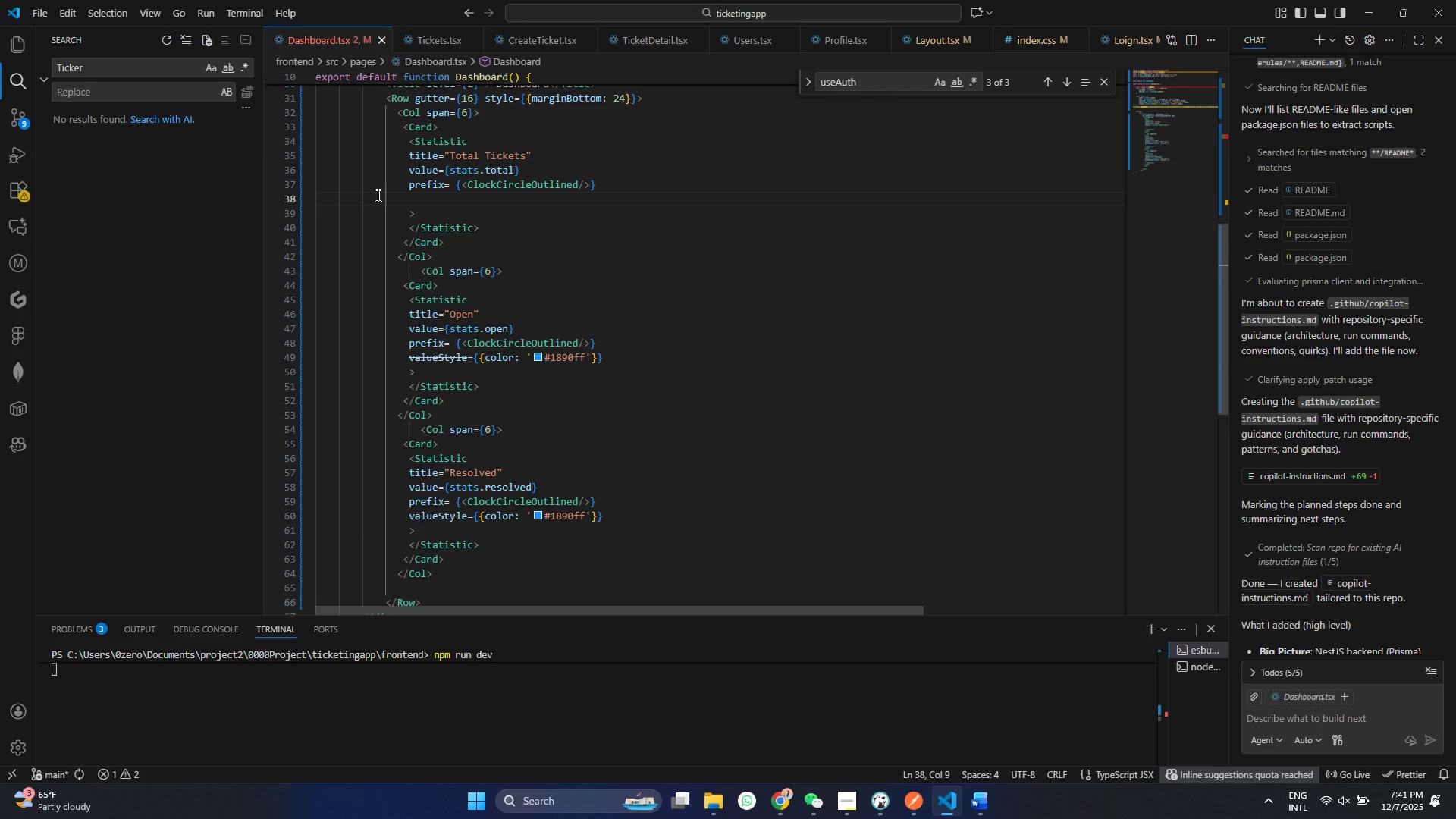 
key(Control+S)
 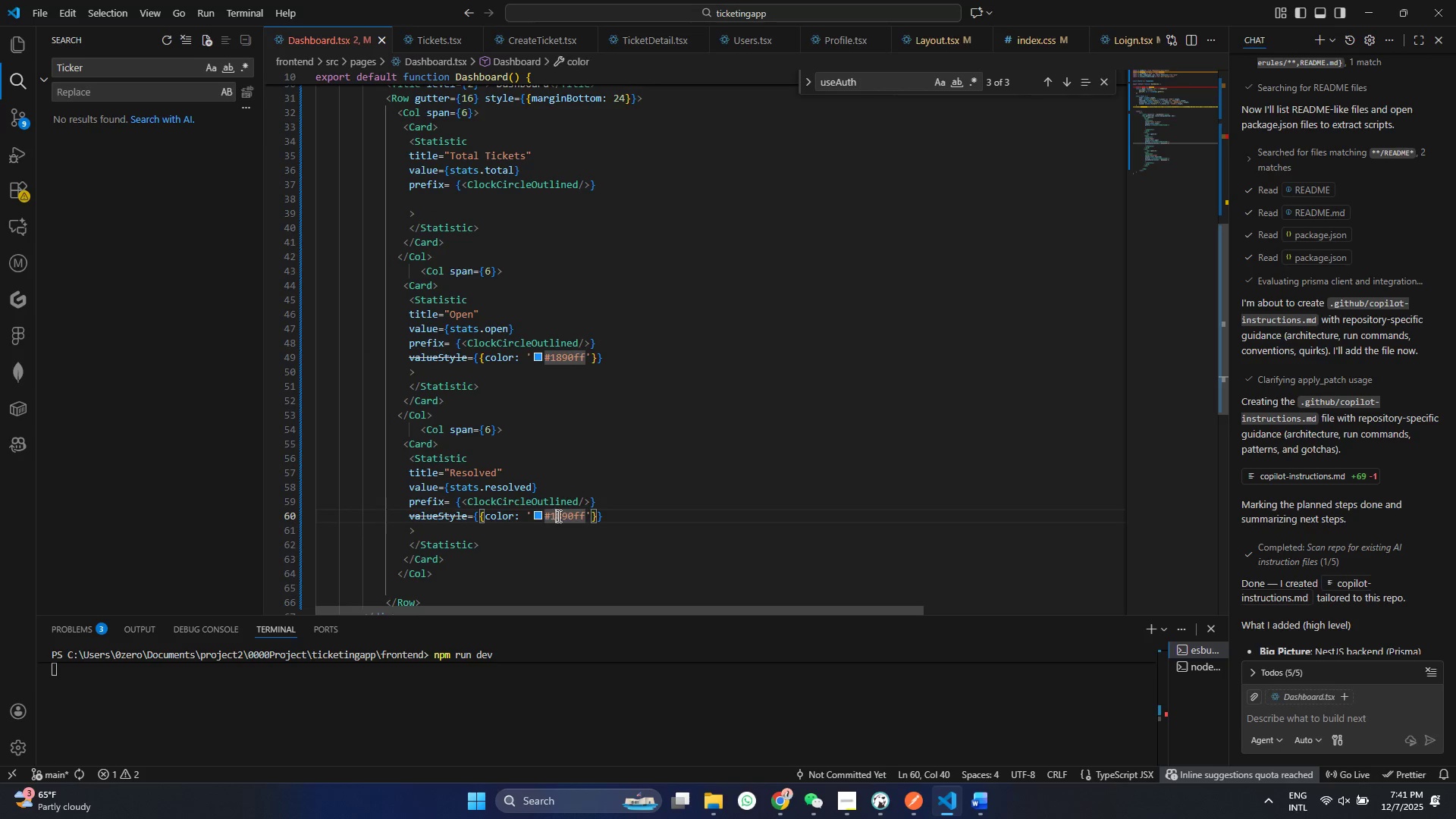 
double_click([559, 516])
 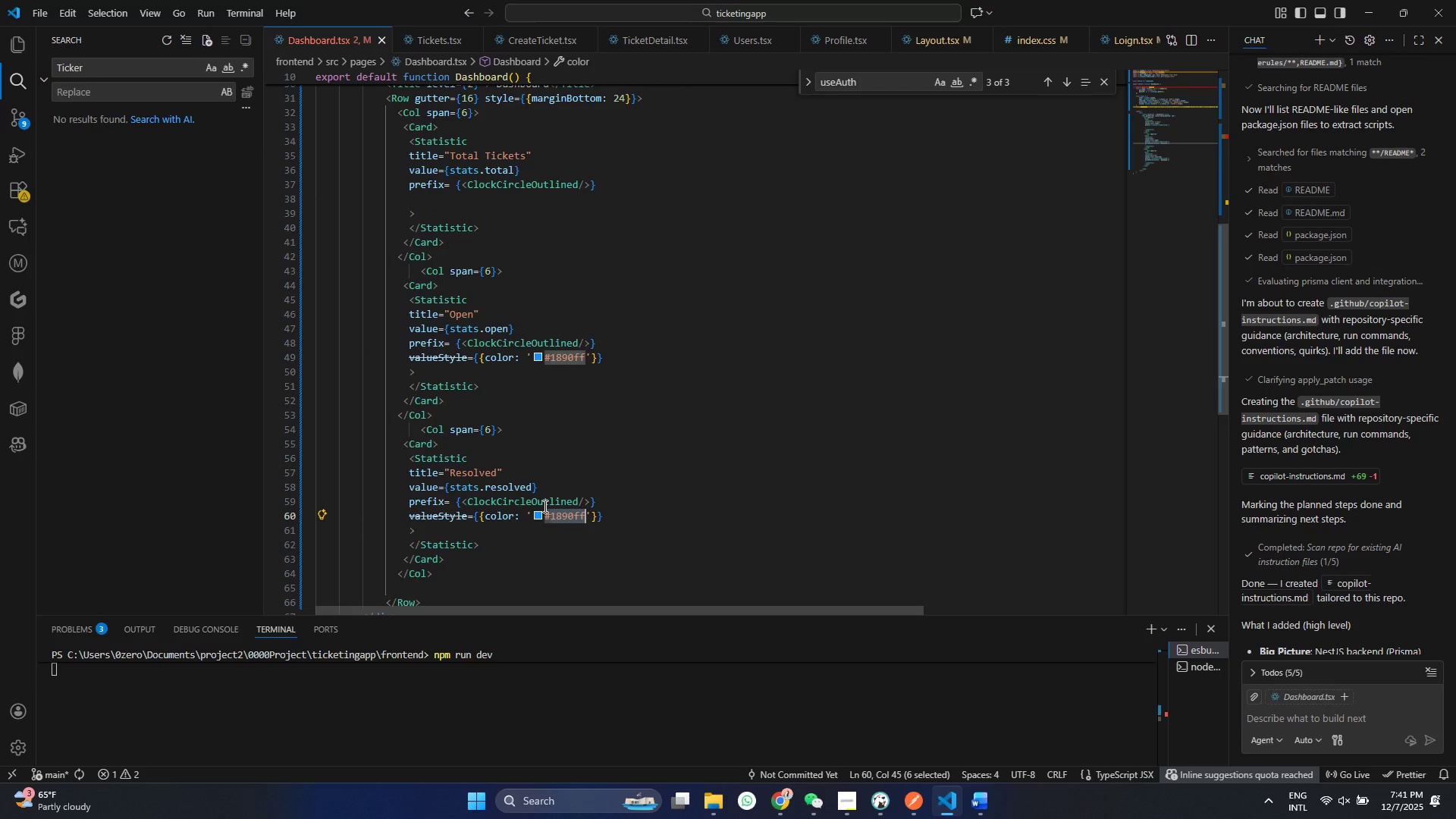 
triple_click([559, 516])
 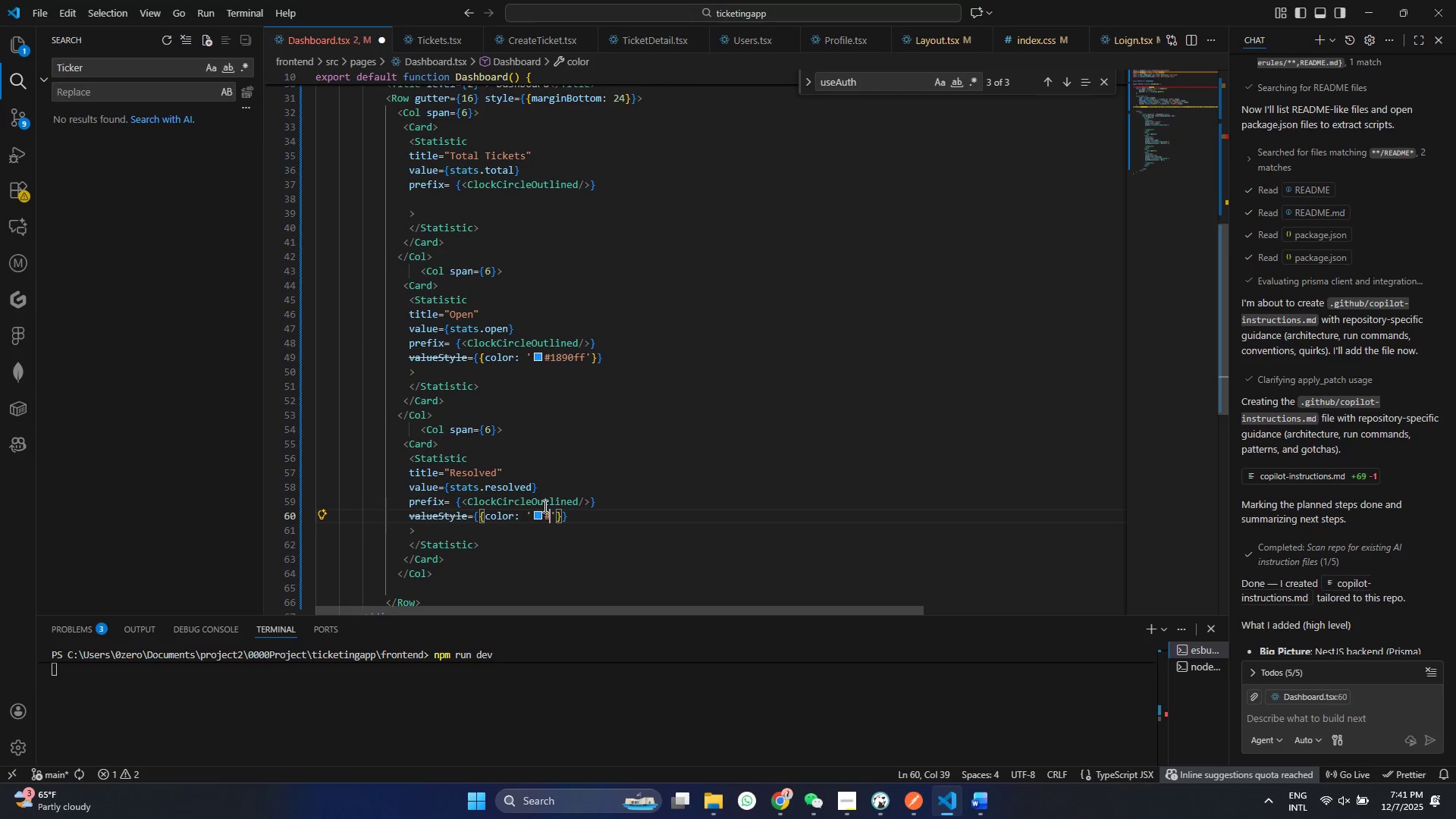 
key(Backspace)
type(52c41a)
 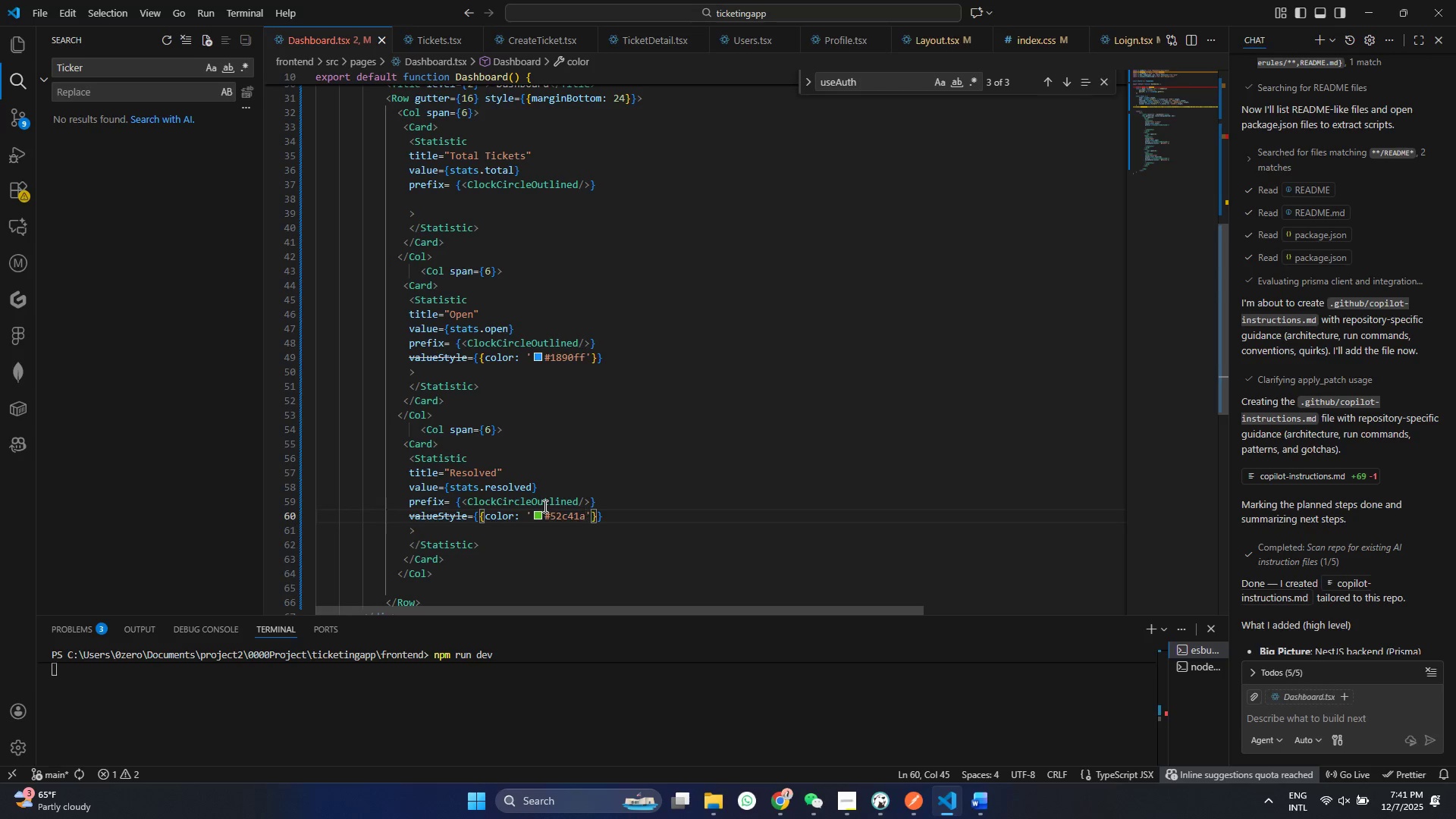 
key(Control+ControlLeft)
 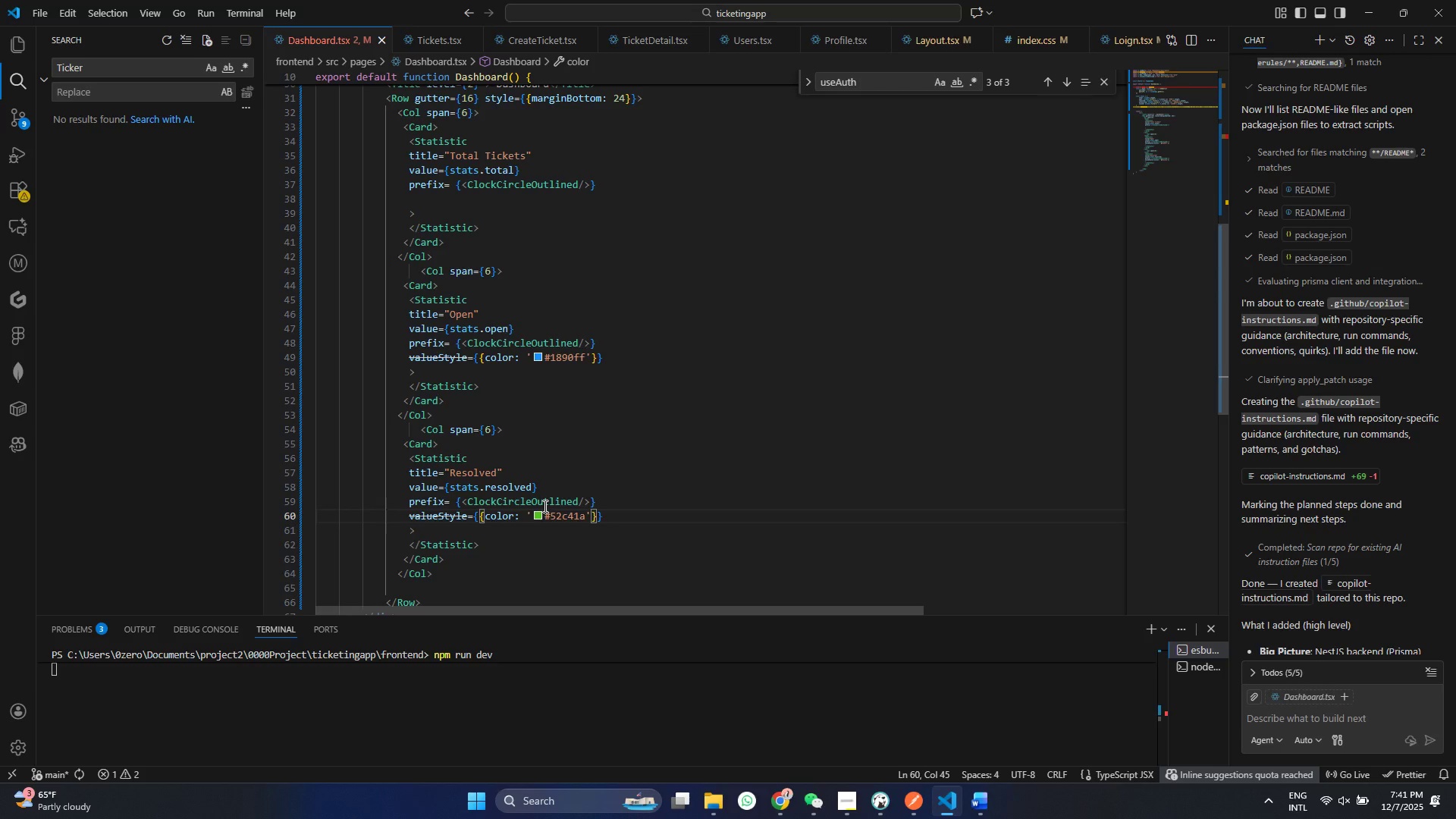 
key(Control+S)
 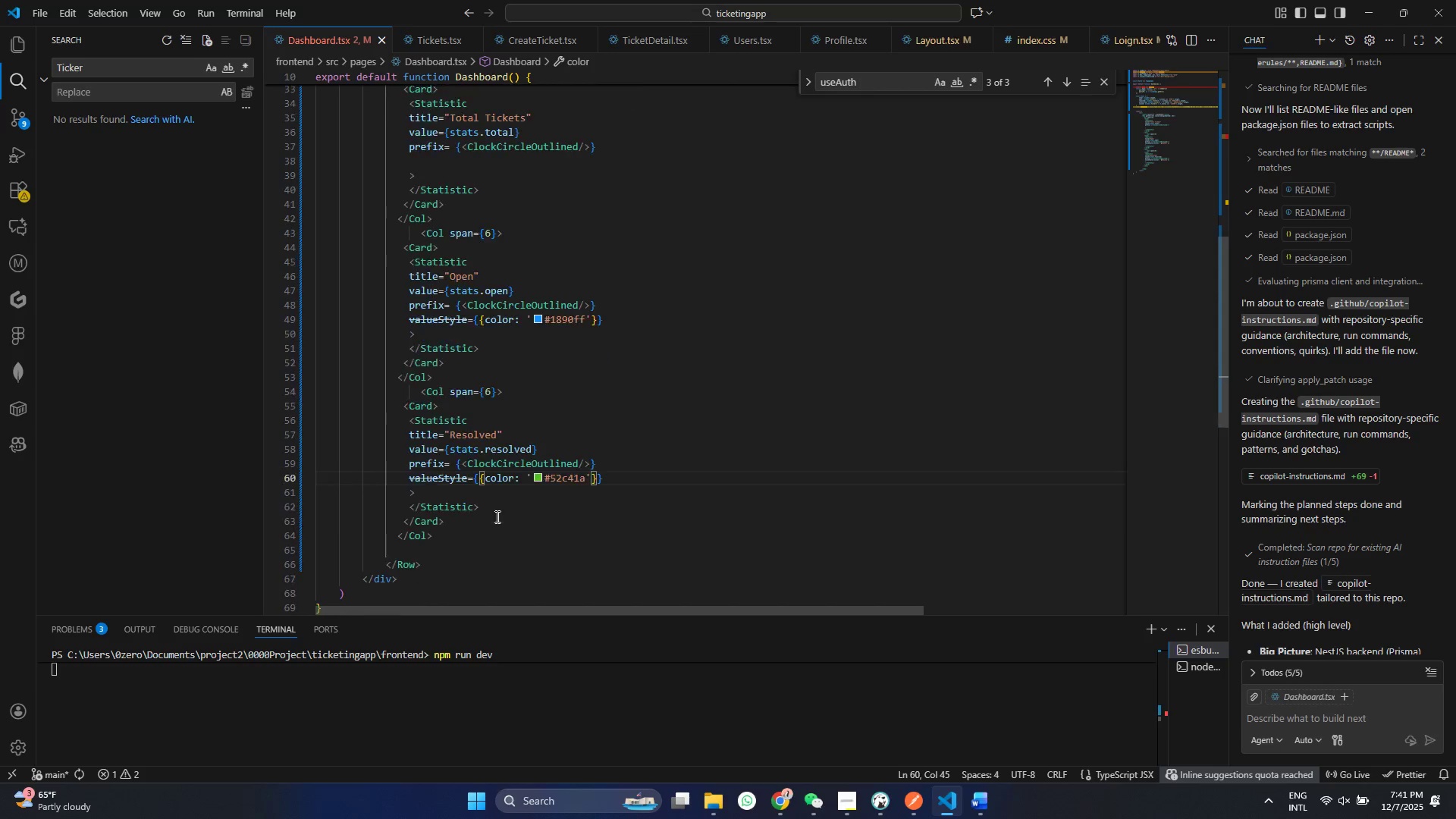 
scroll: coordinate [496, 516], scroll_direction: down, amount: 1.0
 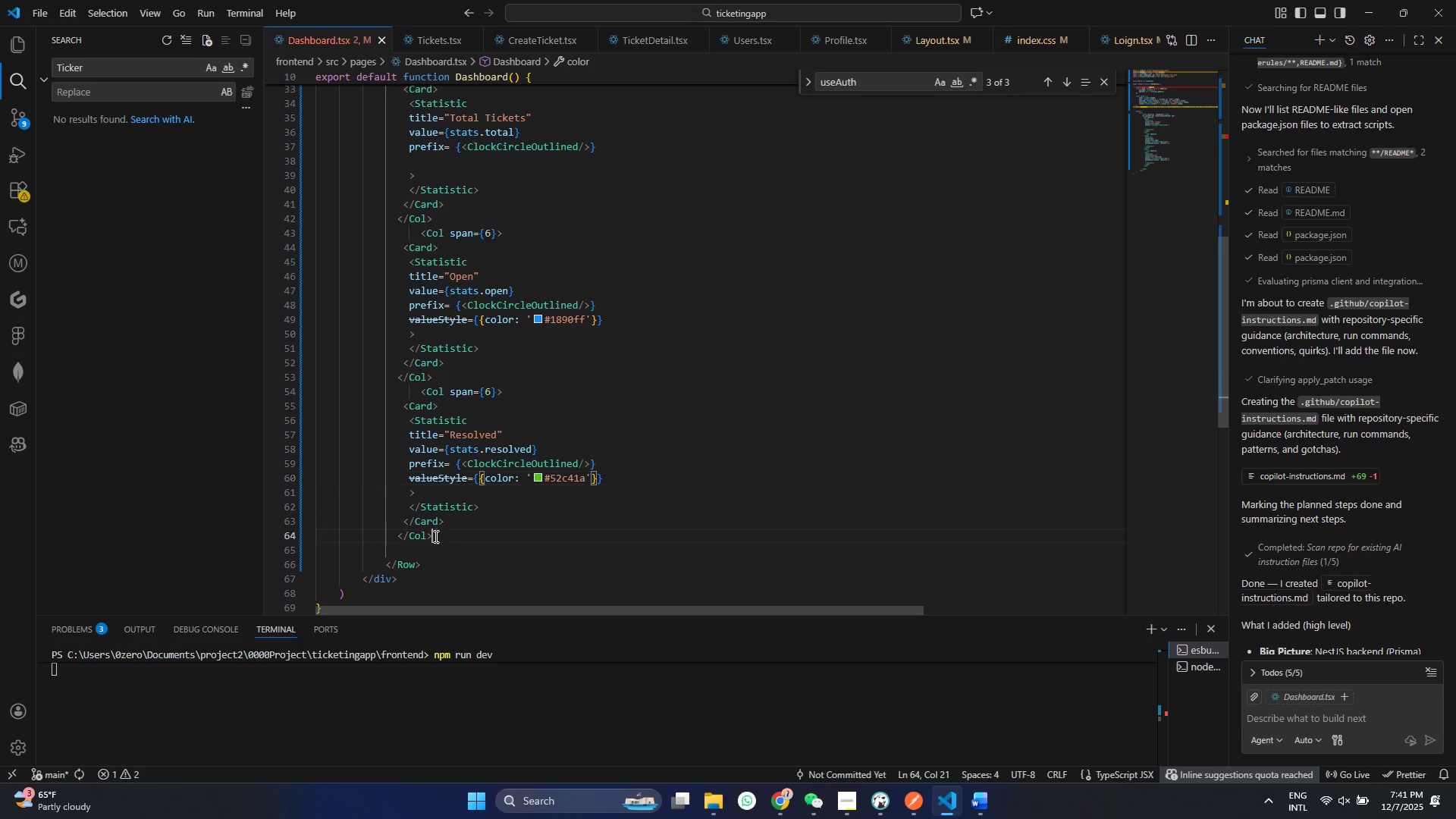 
left_click_drag(start_coordinate=[438, 541], to_coordinate=[386, 394])
 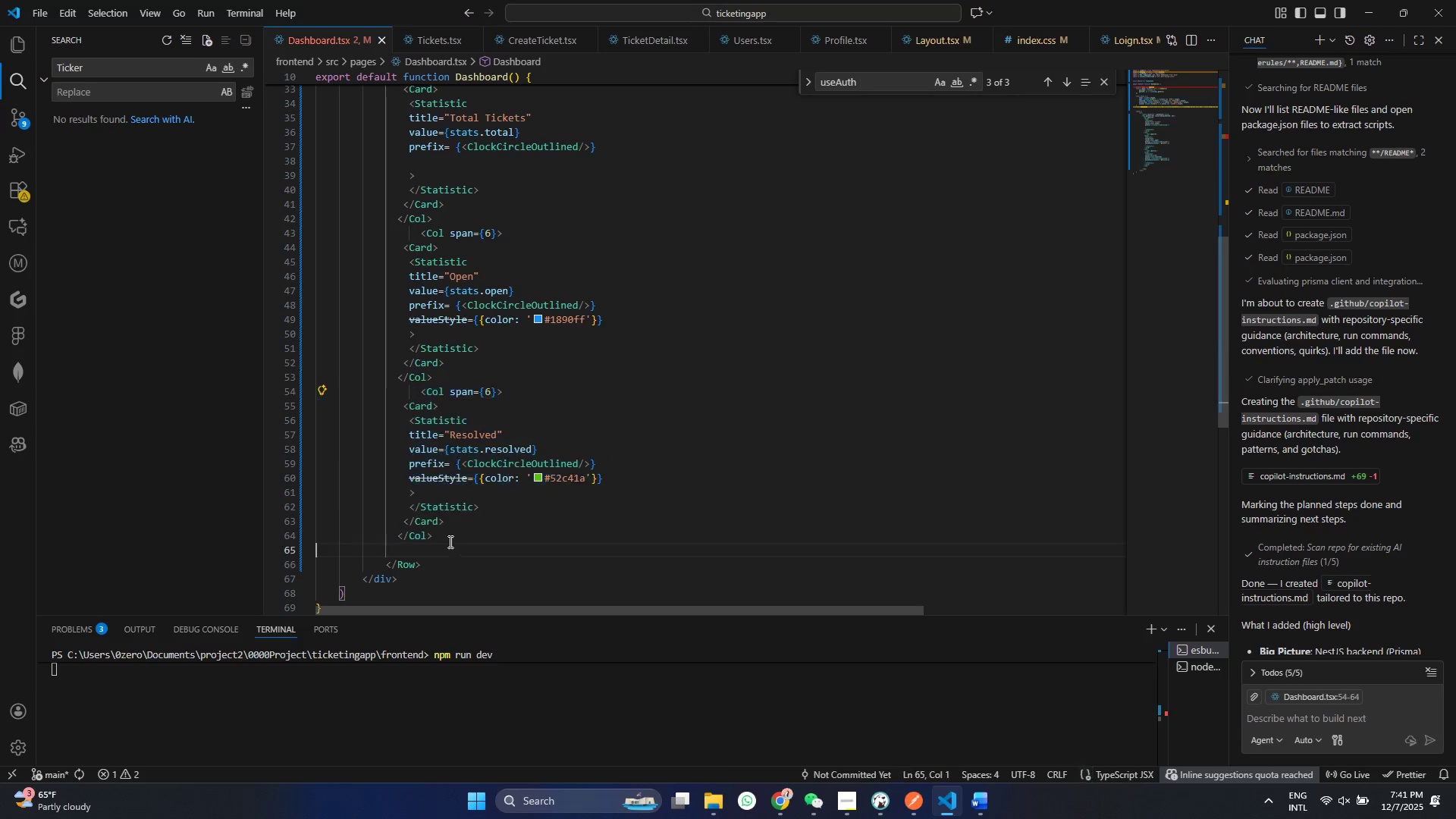 
key(Control+ControlLeft)
 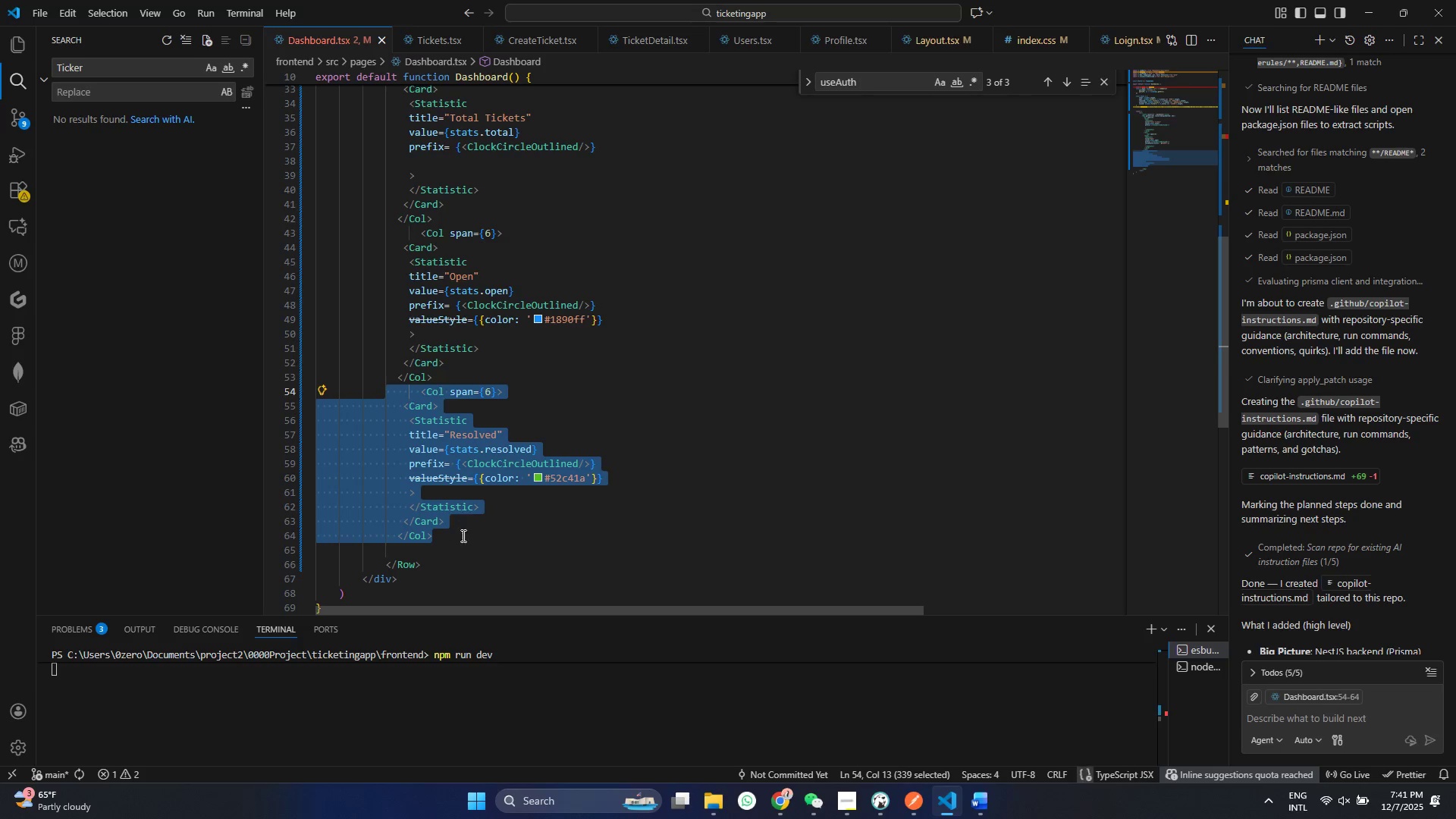 
key(Control+C)
 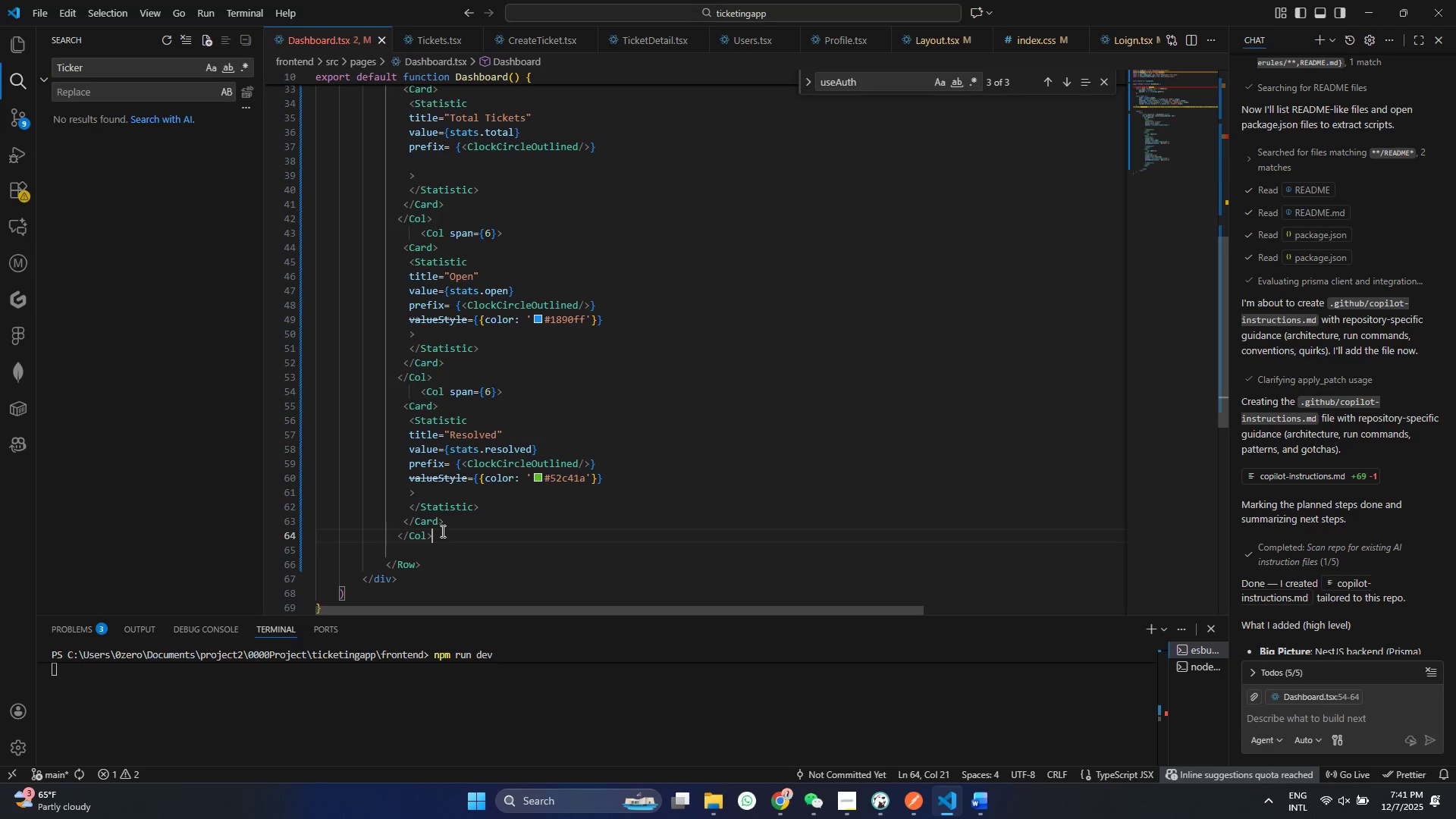 
double_click([444, 531])
 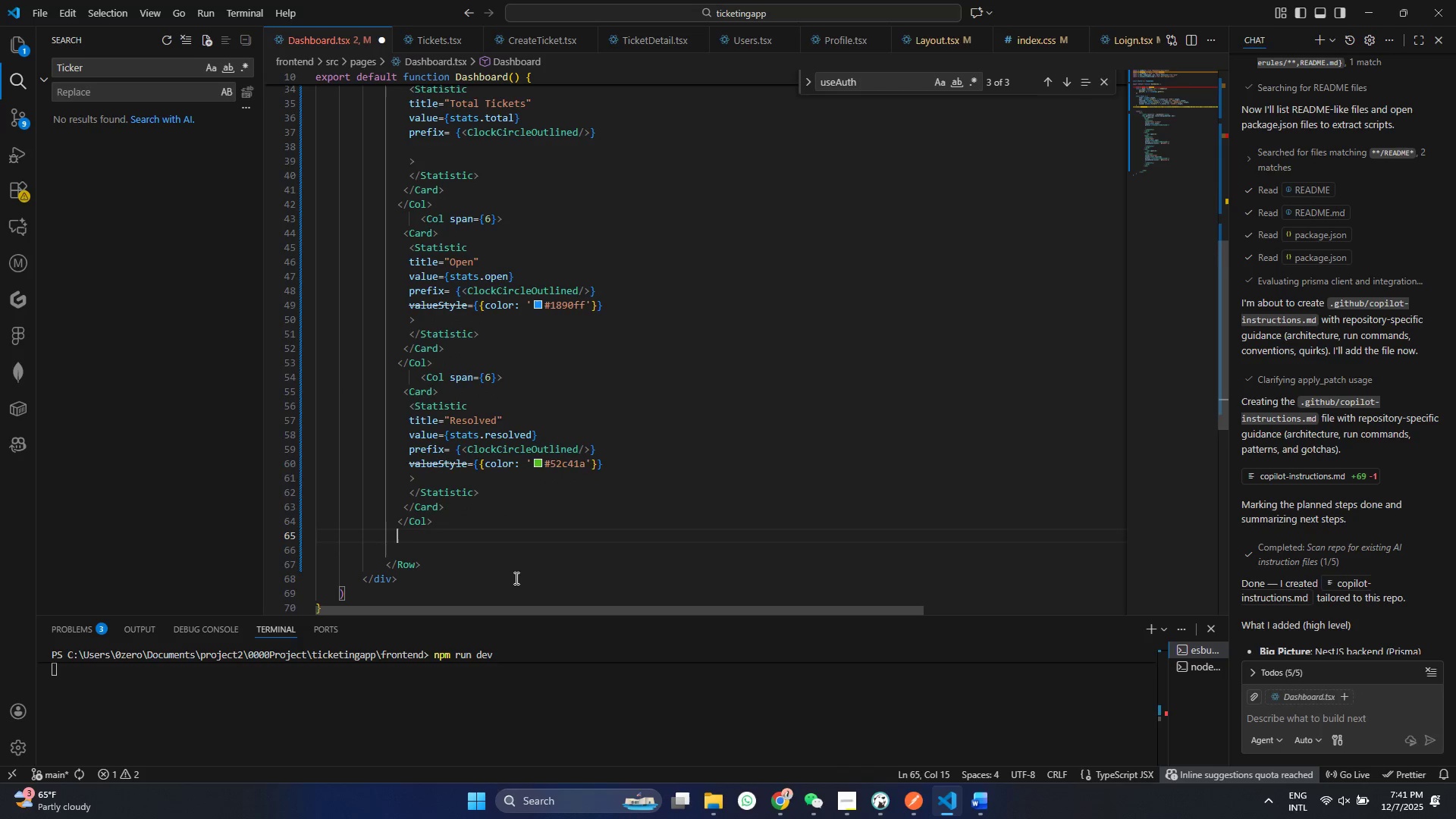 
key(Enter)
 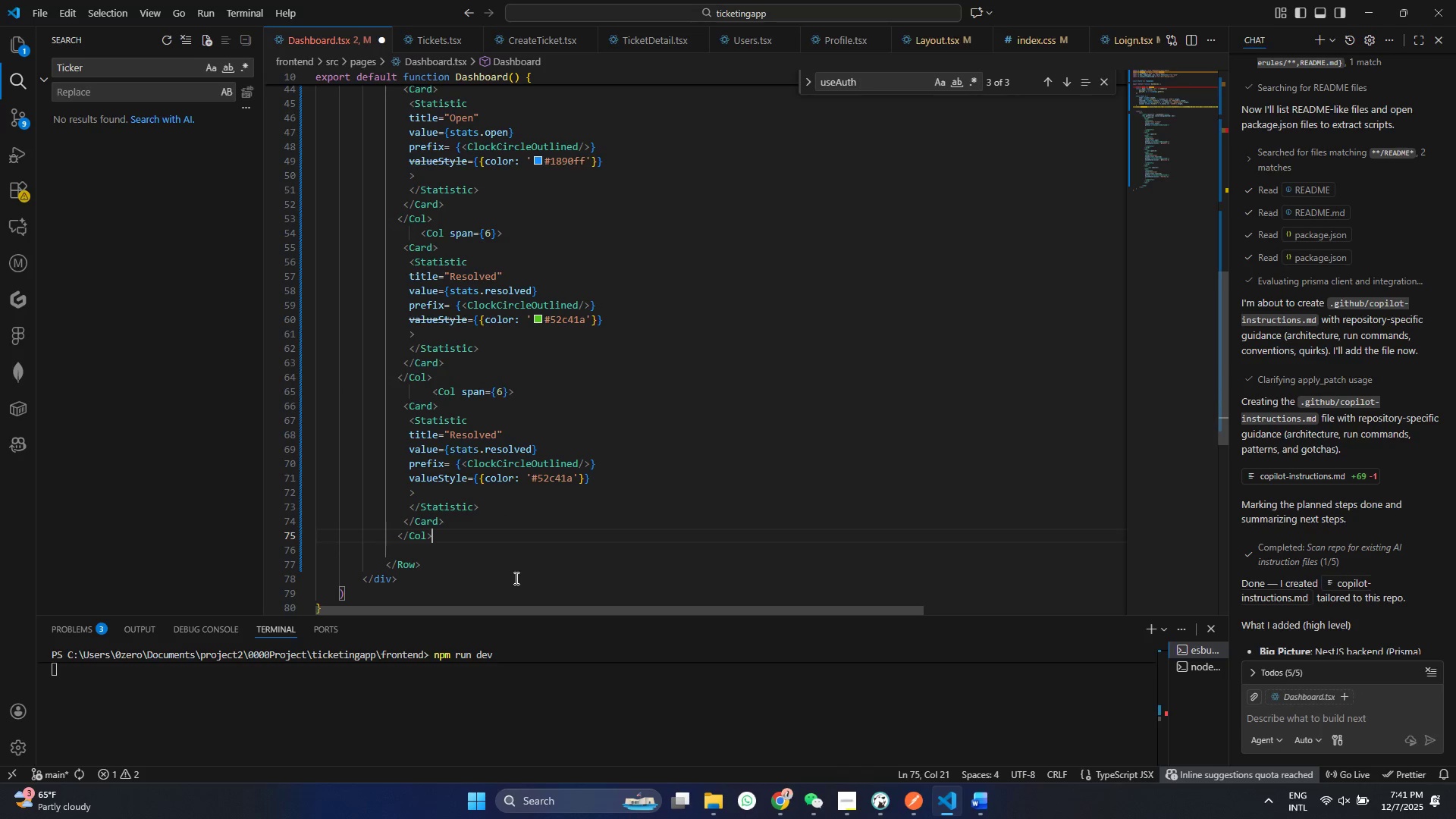 
key(Control+ControlLeft)
 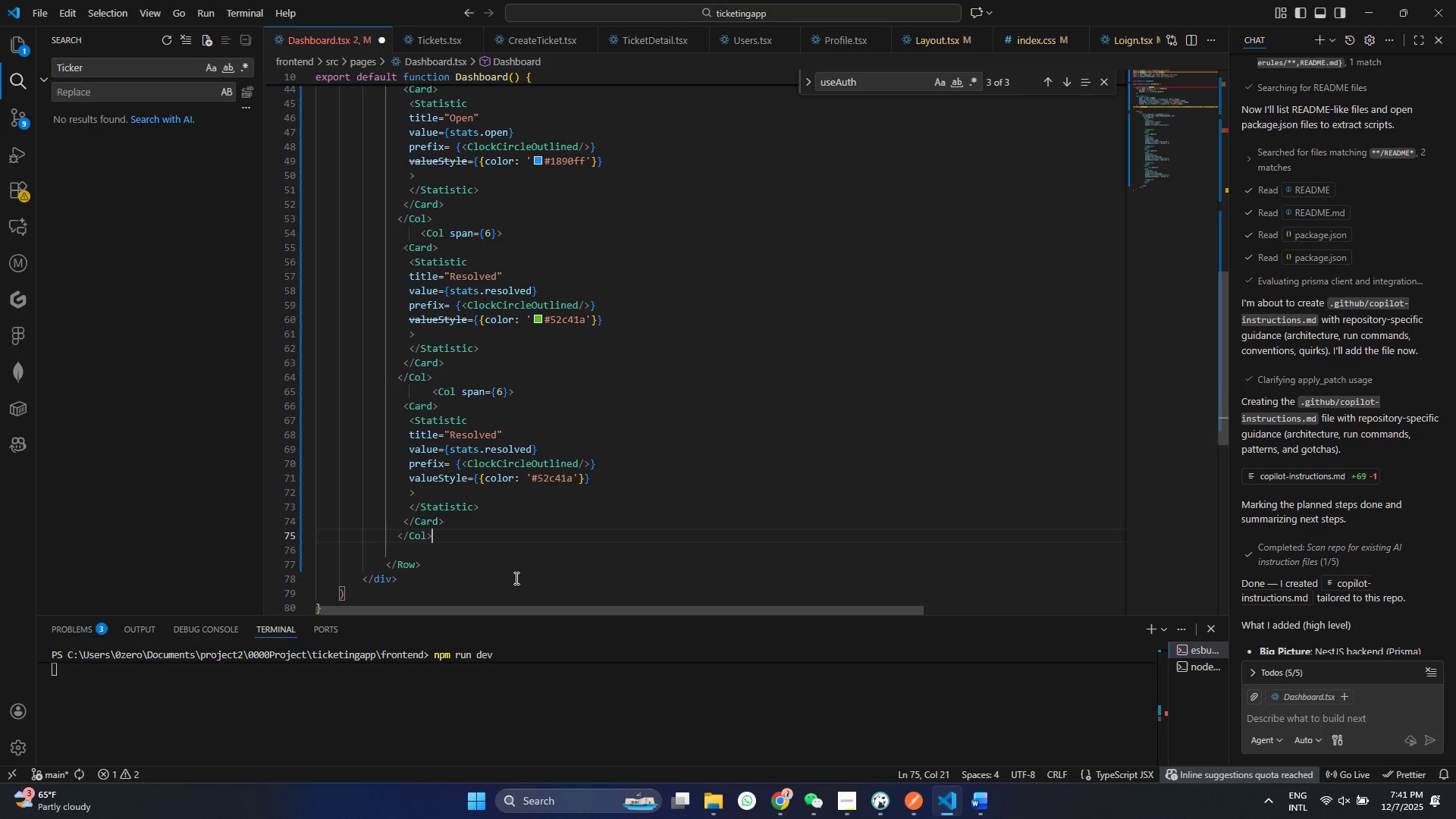 
key(Control+V)
 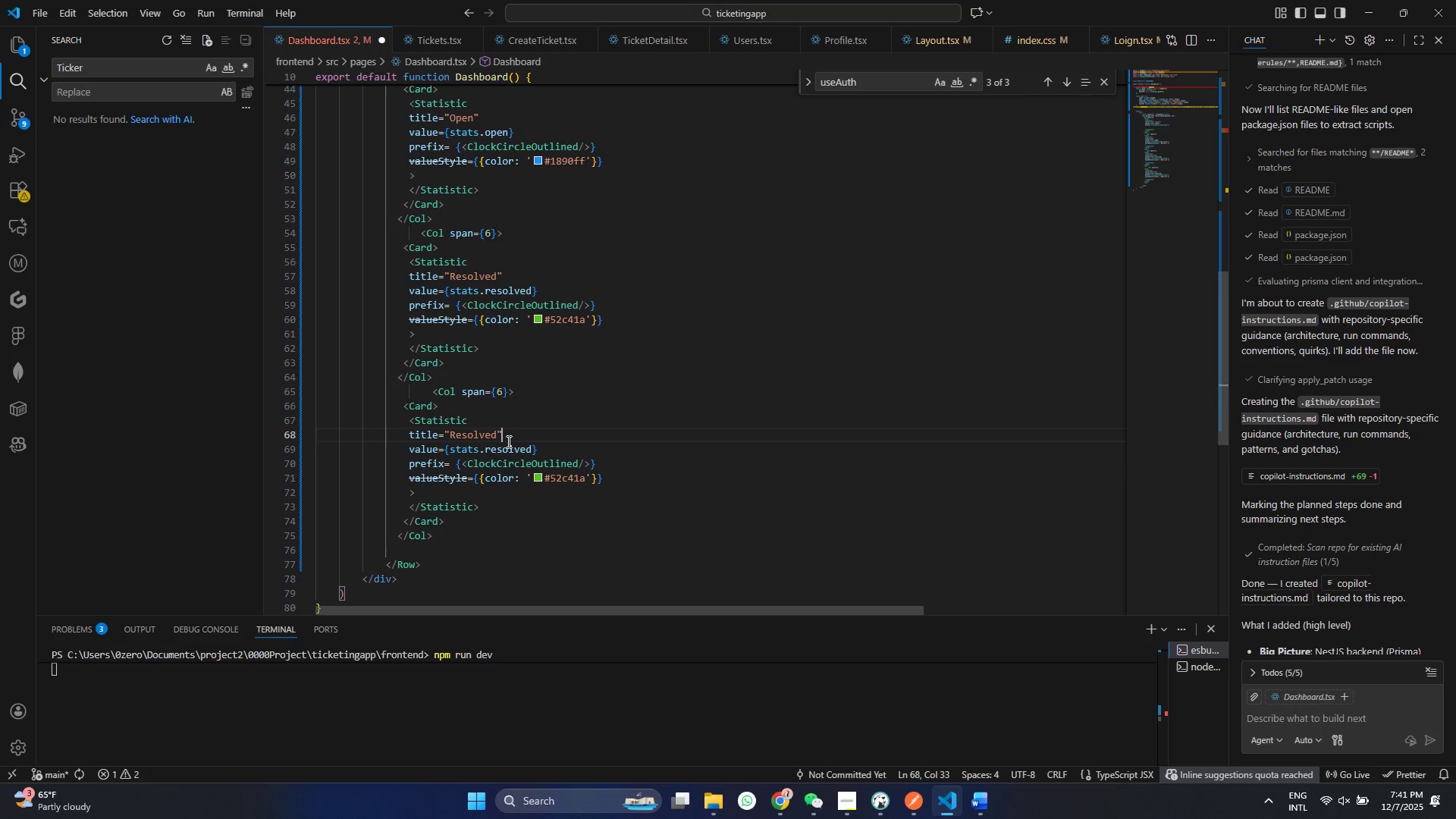 
double_click([507, 441])
 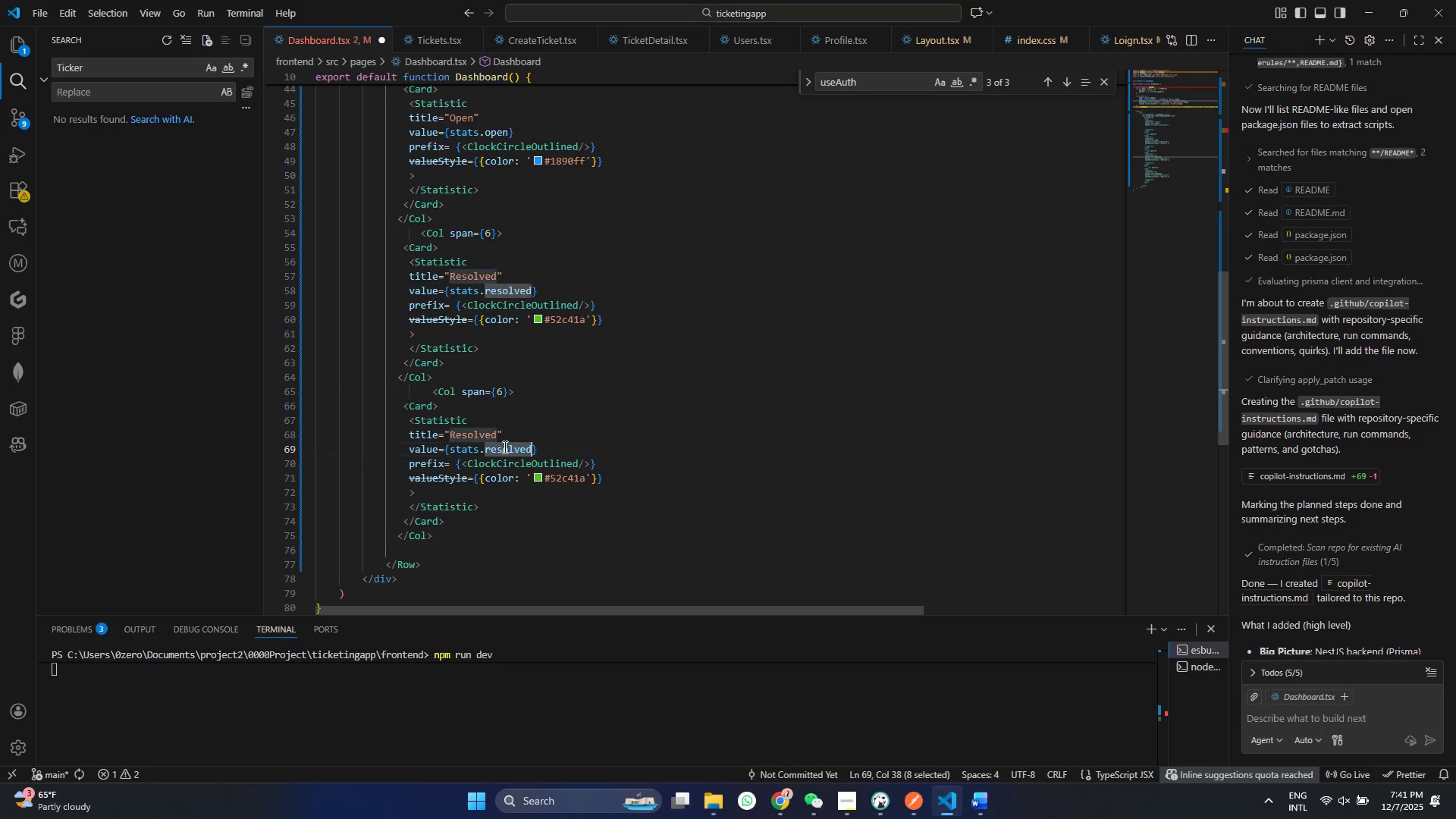 
triple_click([504, 447])
 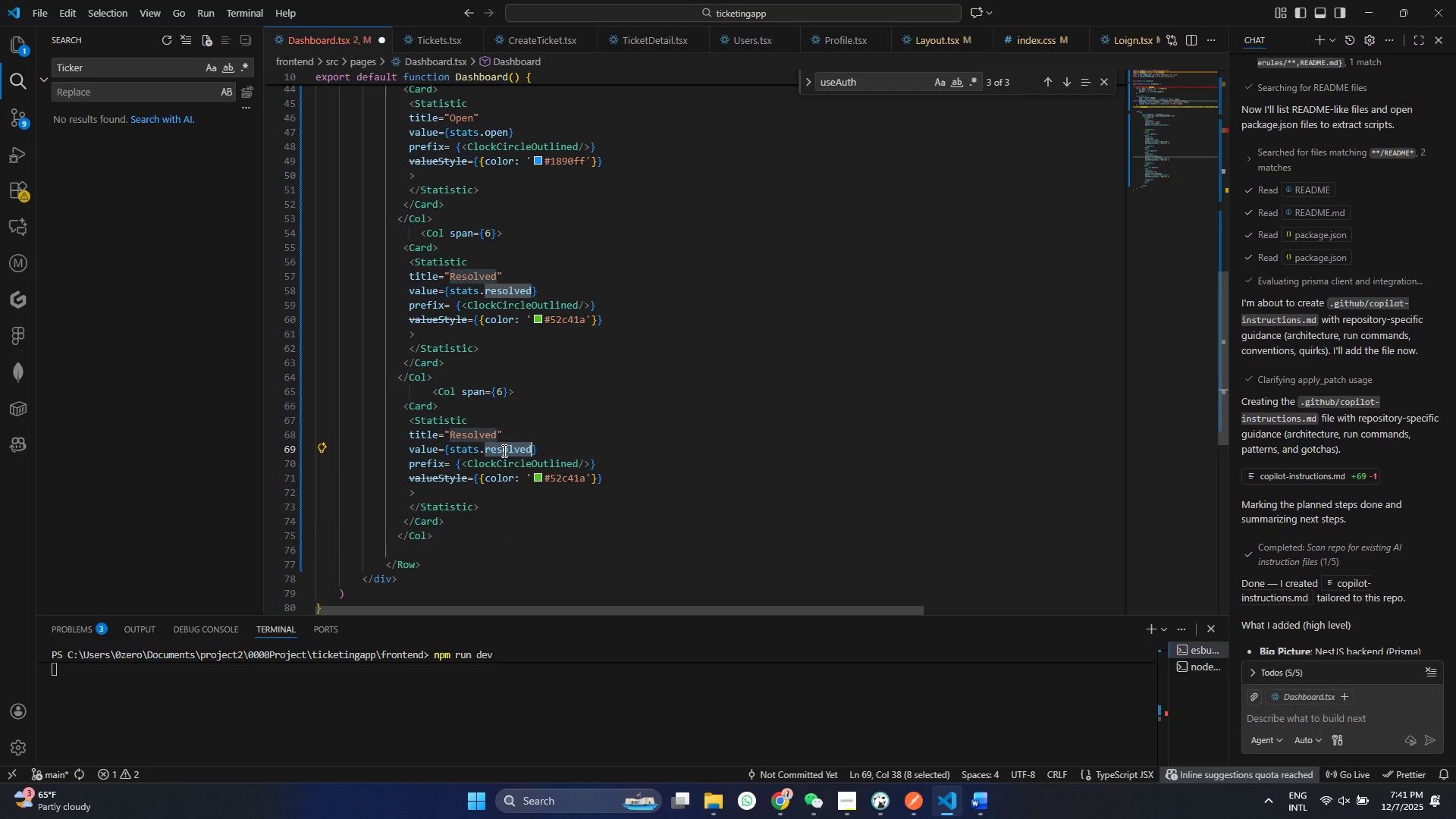 
triple_click([504, 447])
 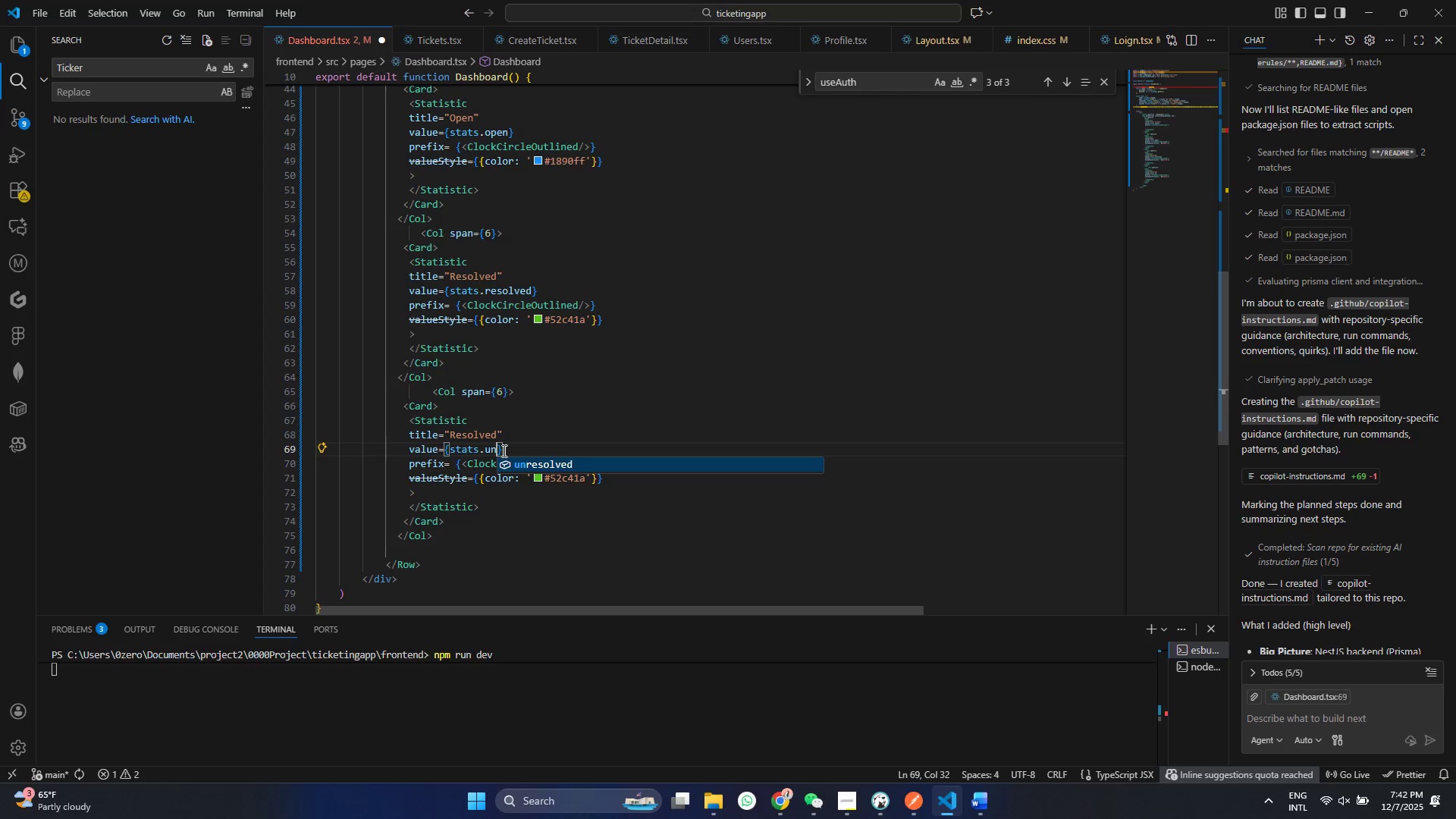 
type(un)
 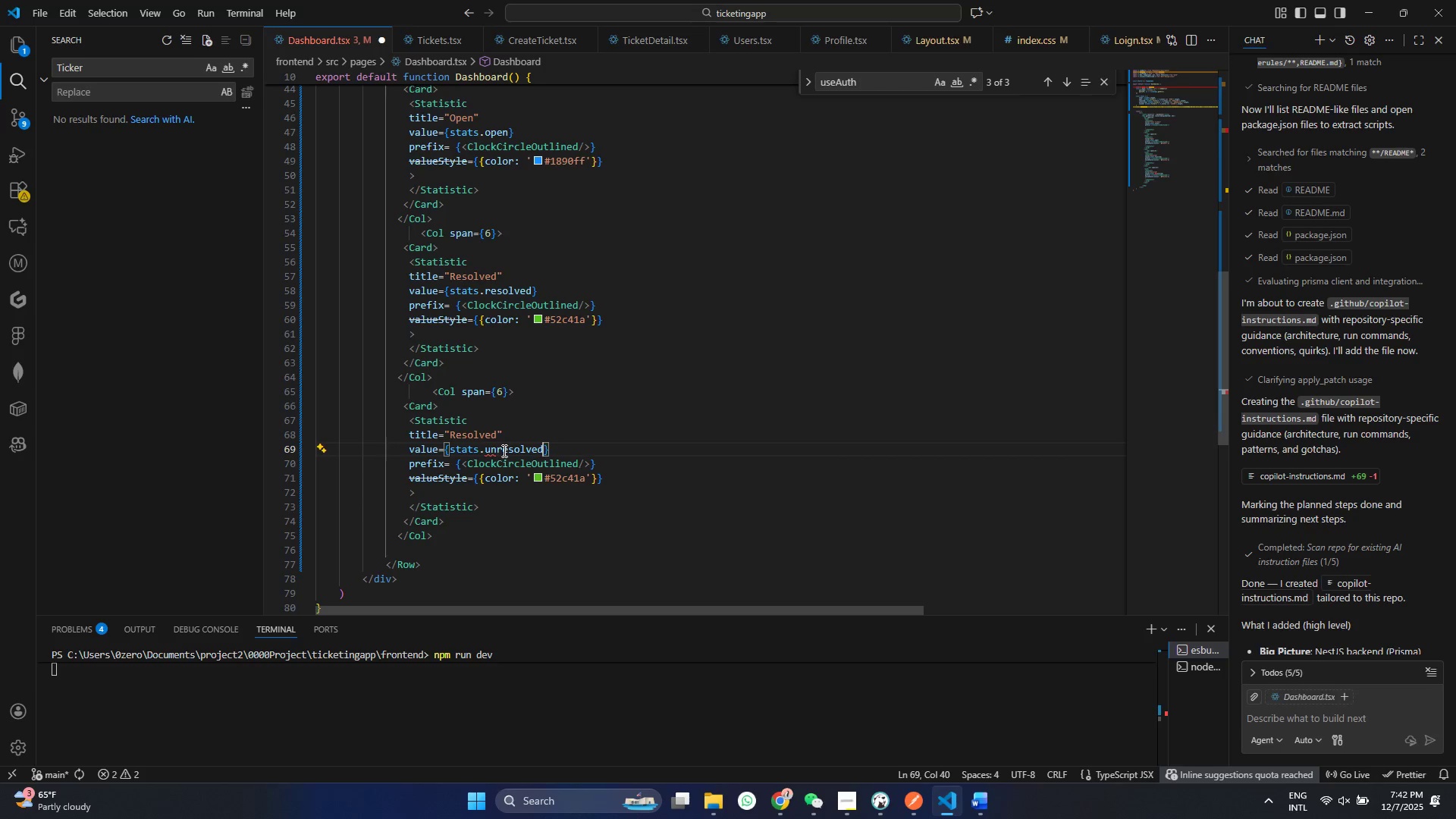 
key(Enter)
 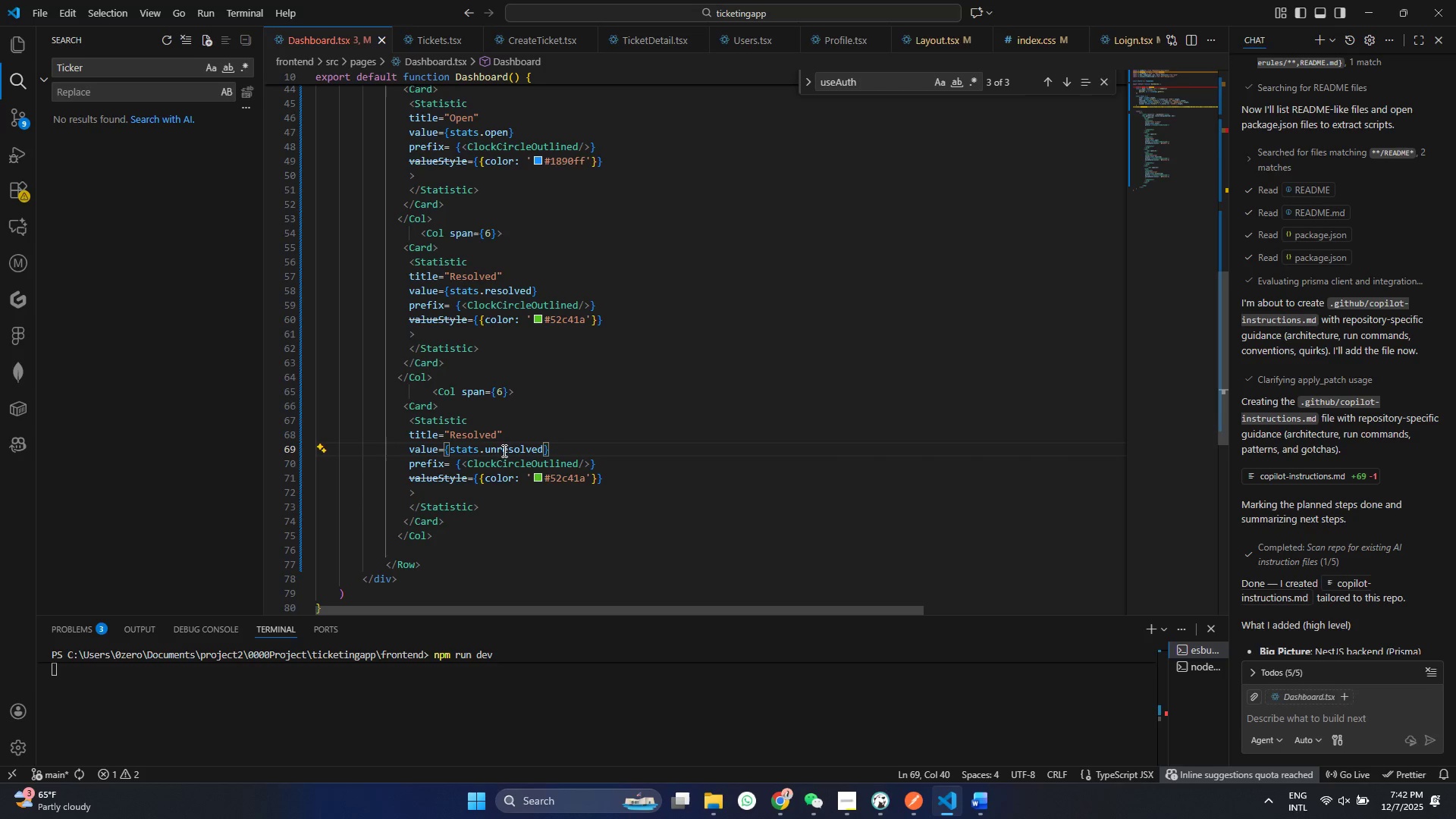 
key(Control+ControlLeft)
 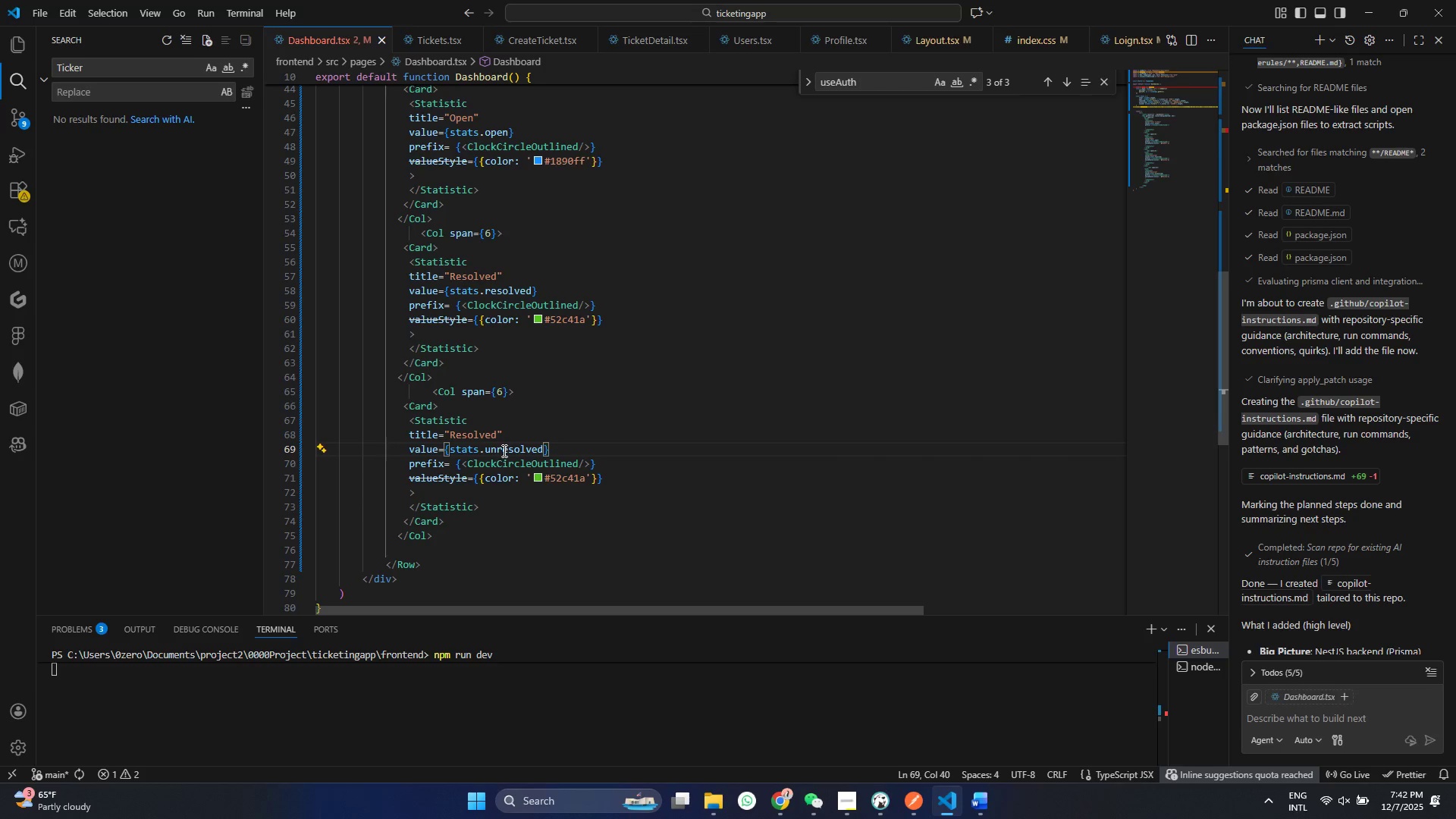 
key(Control+S)
 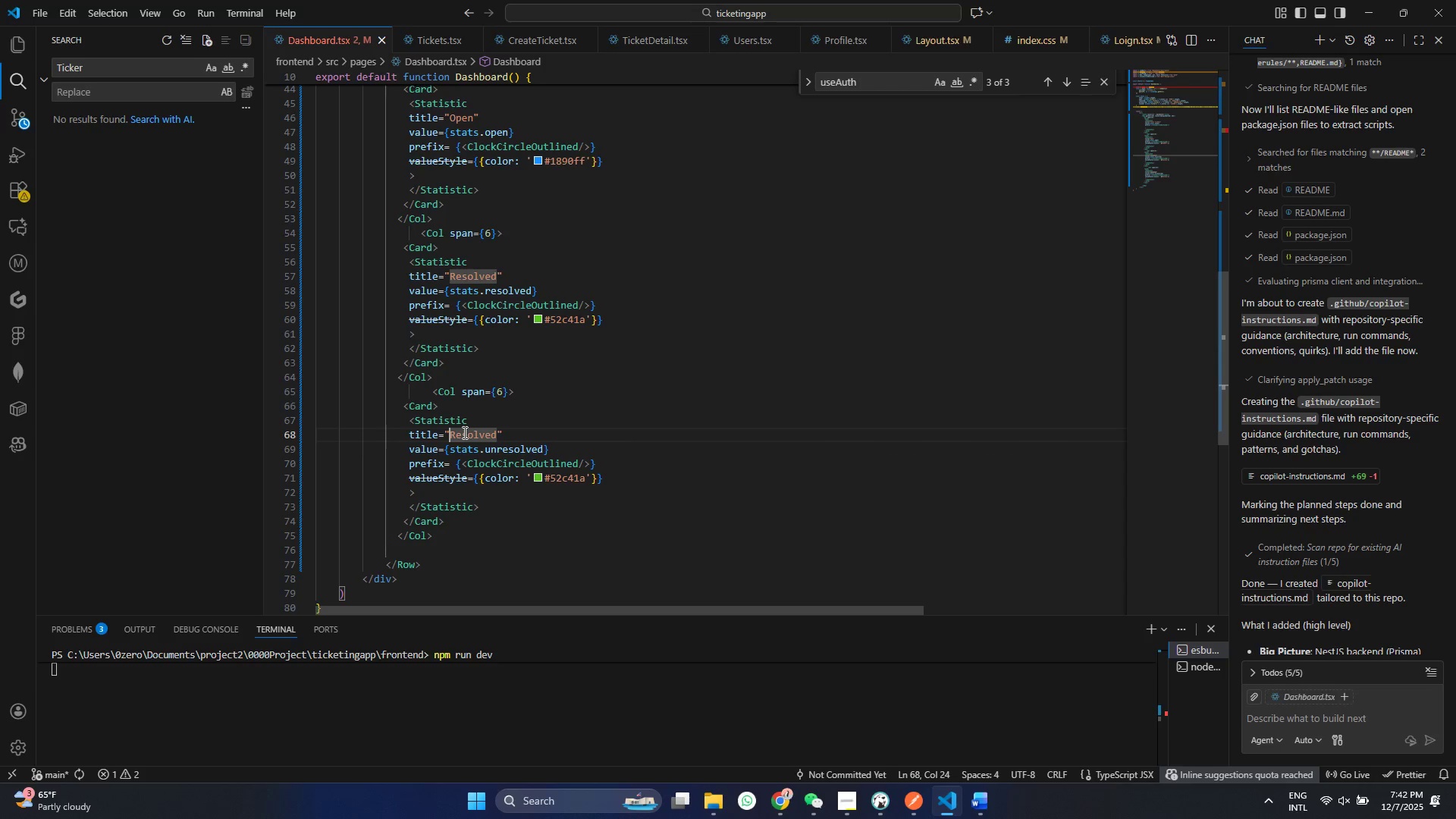 
double_click([463, 432])
 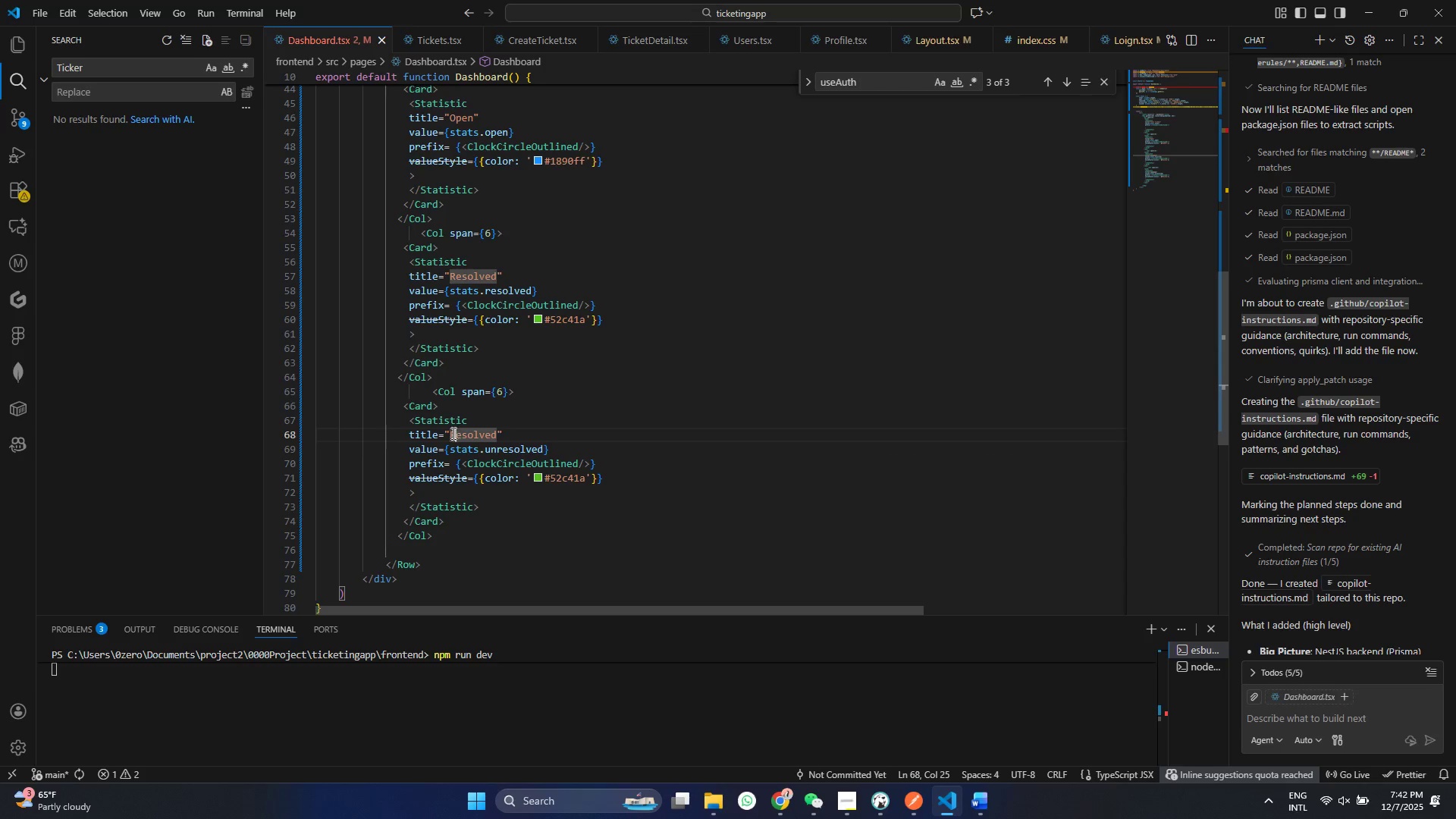 
left_click([453, 432])
 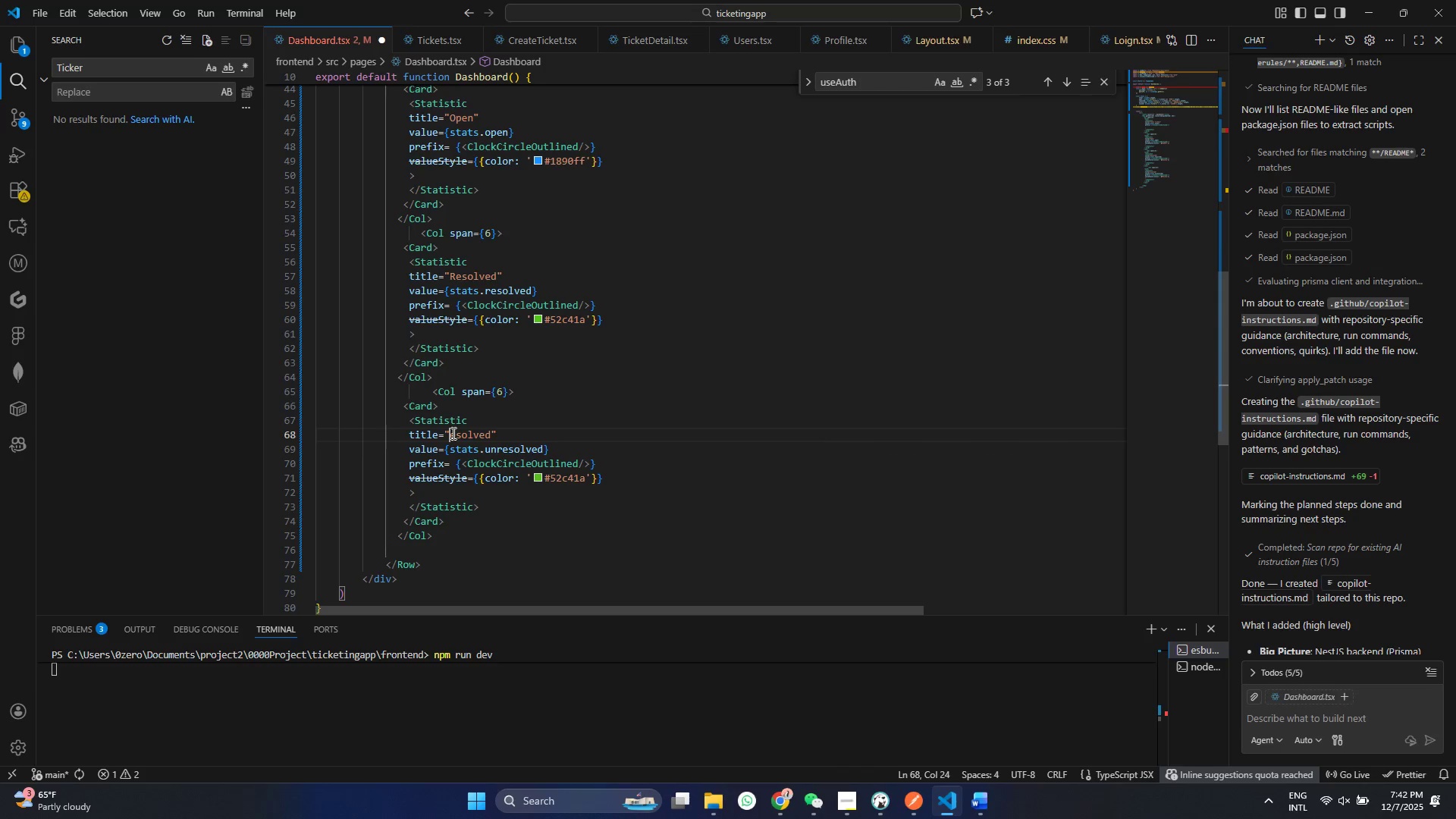 
key(Backspace)
type(UNr)
 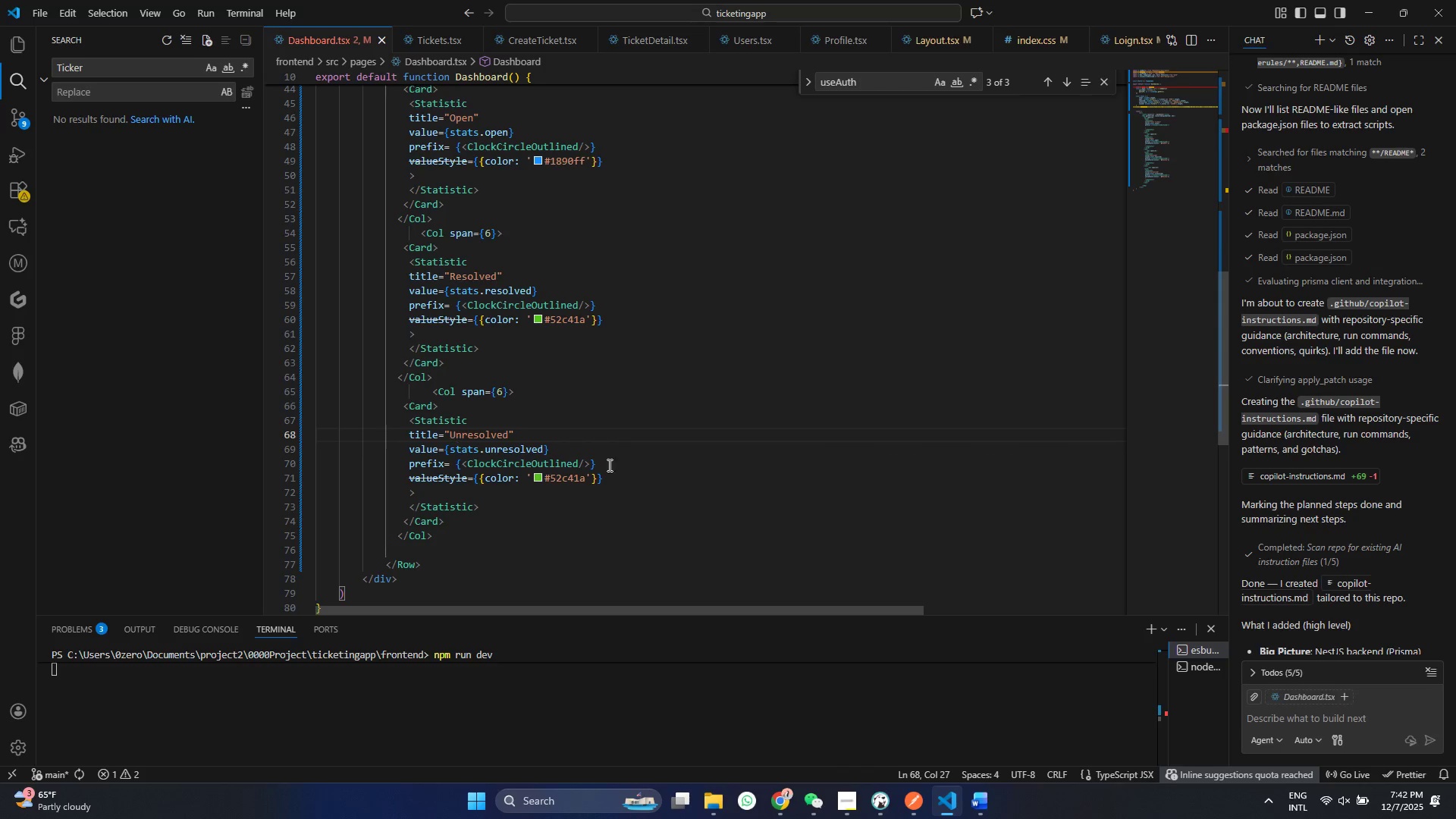 
 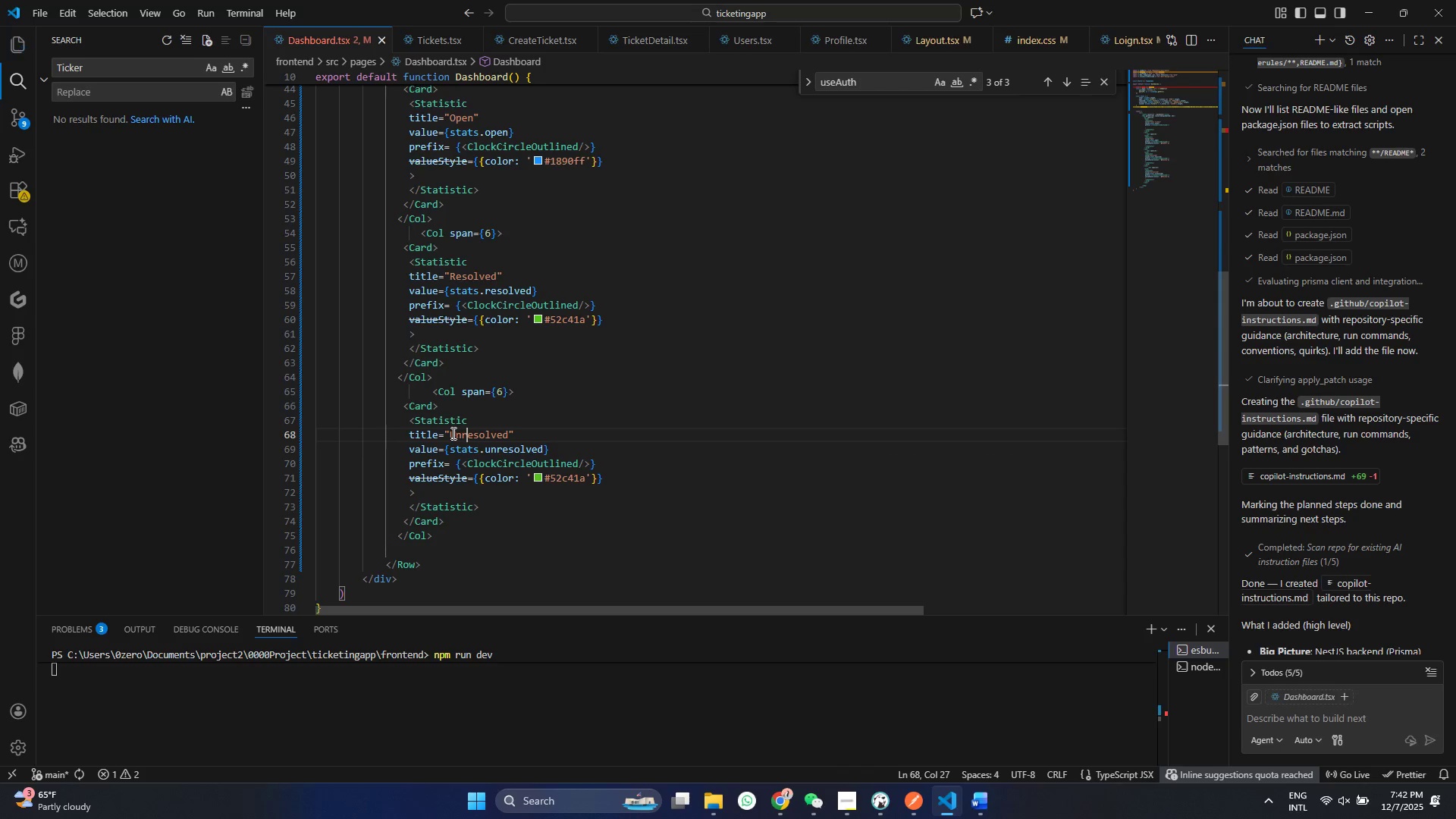 
key(Control+ControlLeft)
 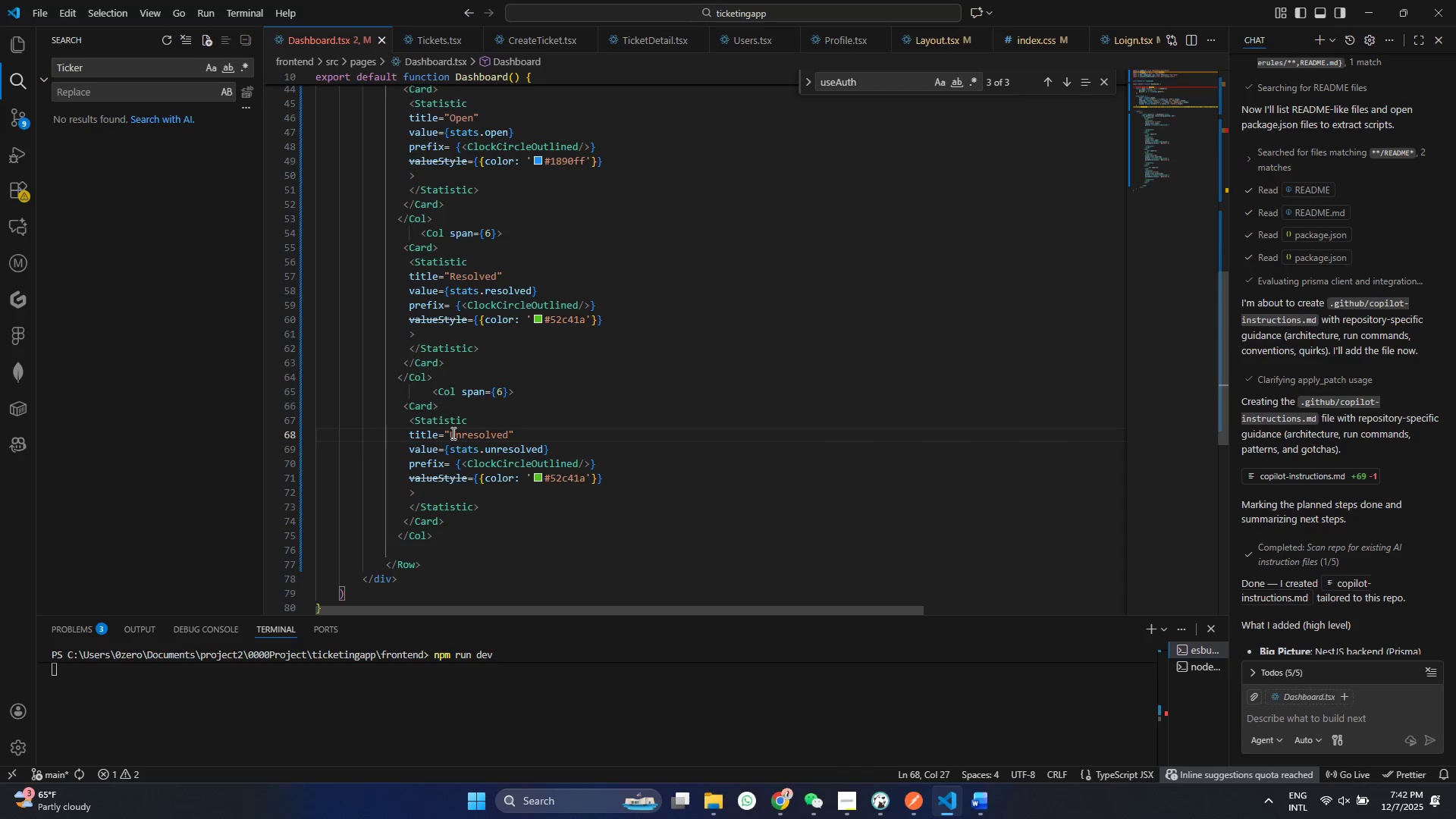 
key(Control+S)
 